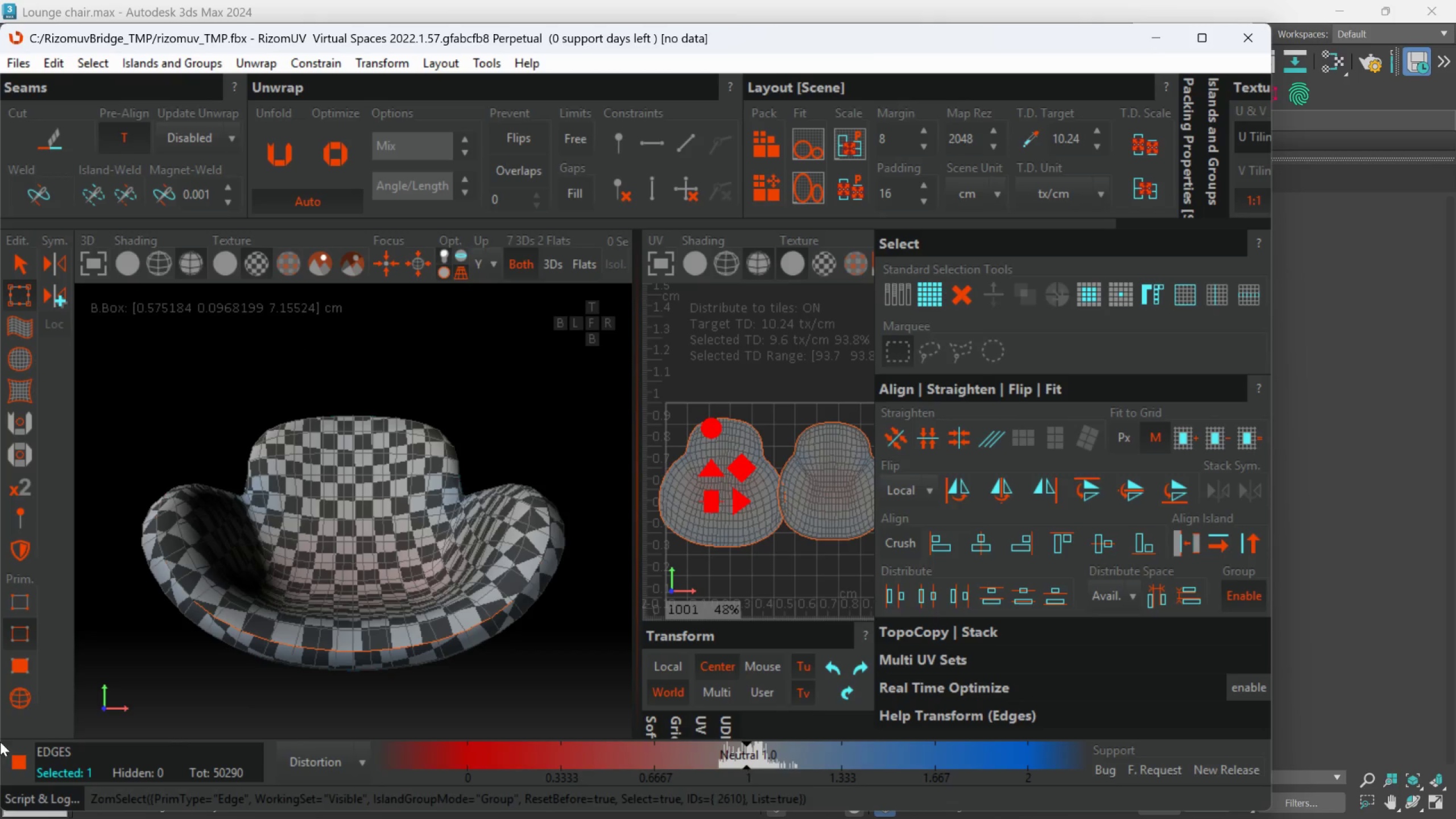 
left_click_drag(start_coordinate=[30, 702], to_coordinate=[32, 698])
 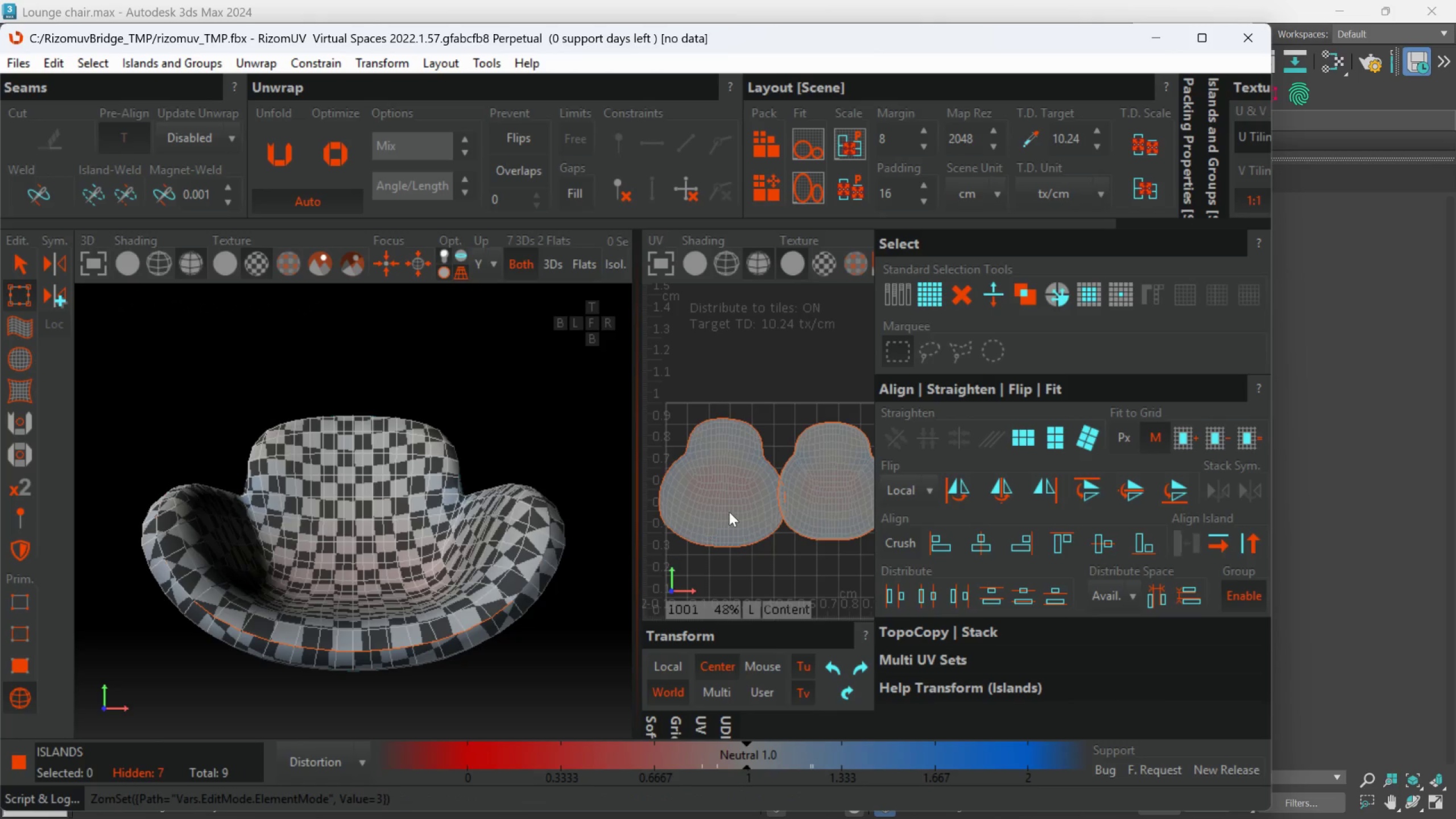 
left_click([729, 507])
 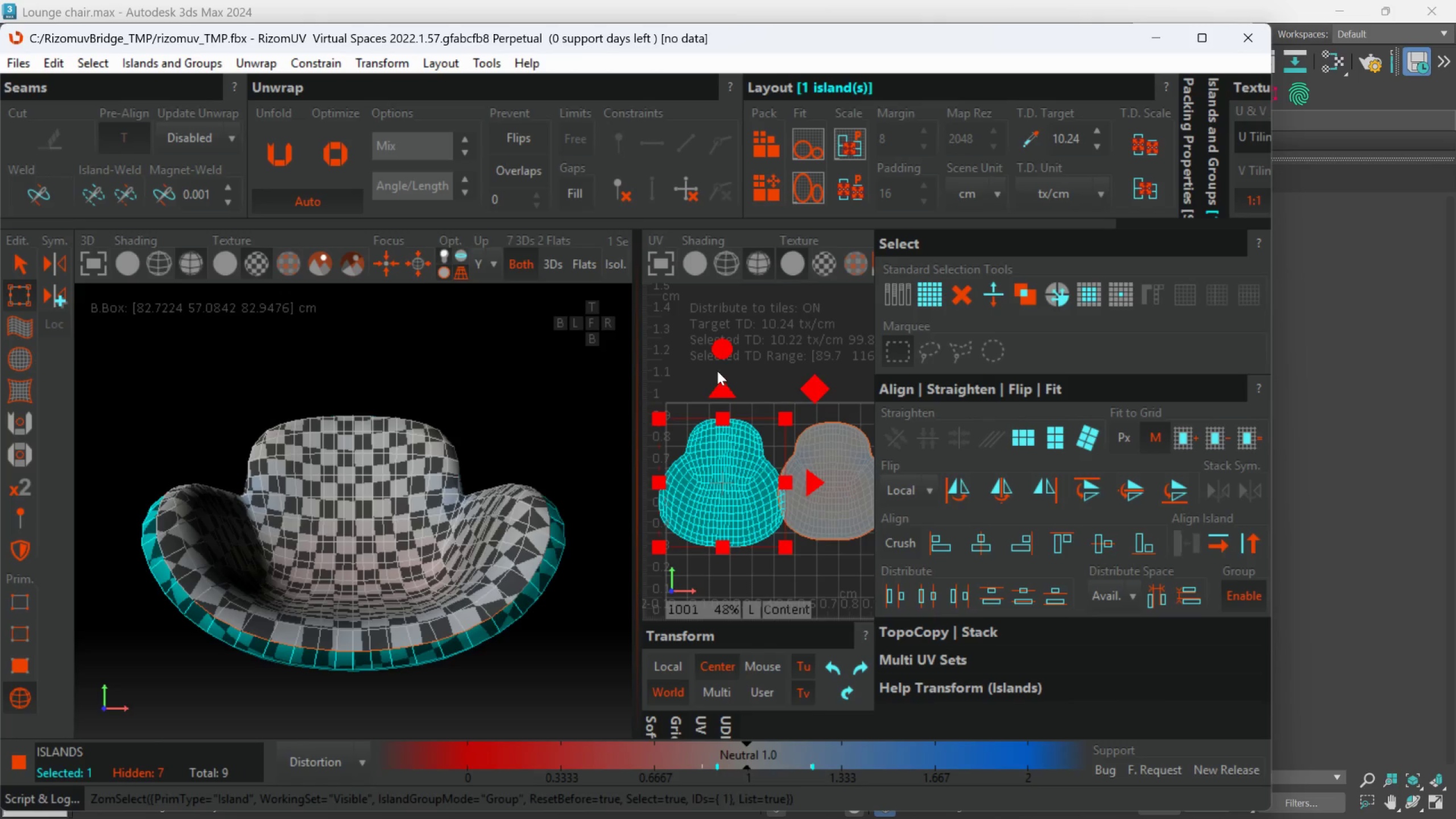 
left_click_drag(start_coordinate=[725, 351], to_coordinate=[714, 304])
 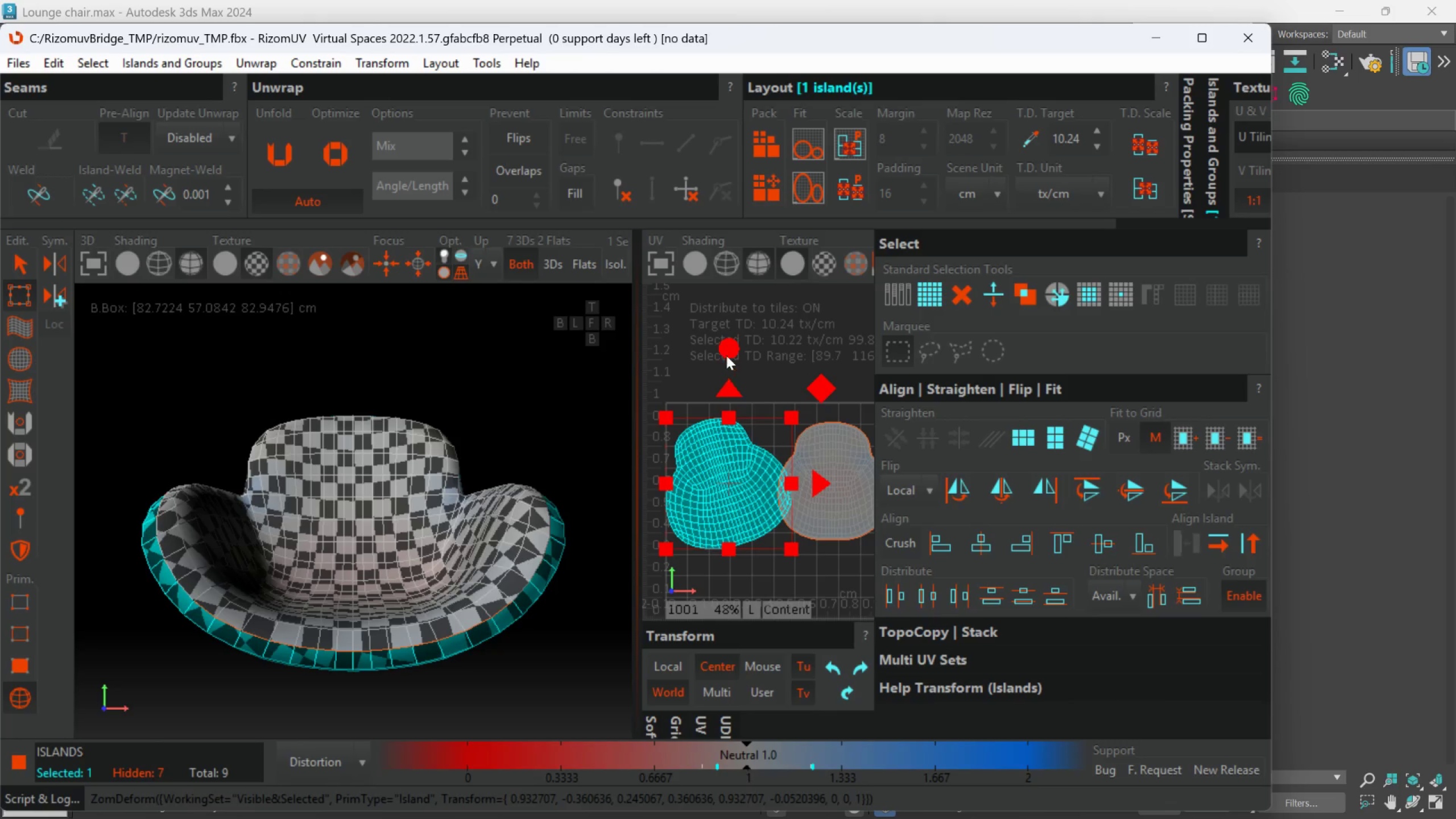 
left_click_drag(start_coordinate=[727, 354], to_coordinate=[759, 399])
 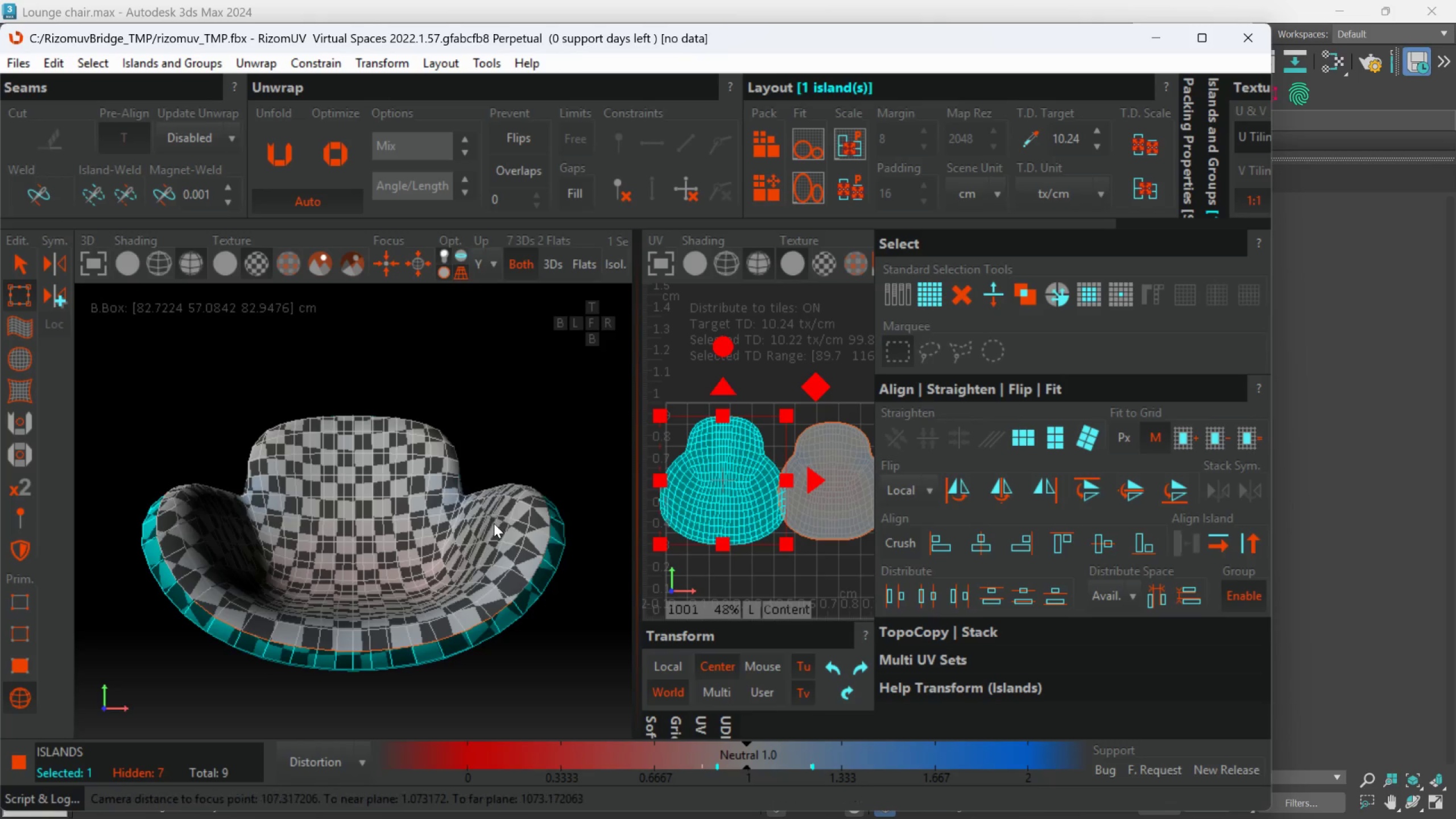 
hold_key(key=AltLeft, duration=1.5)
 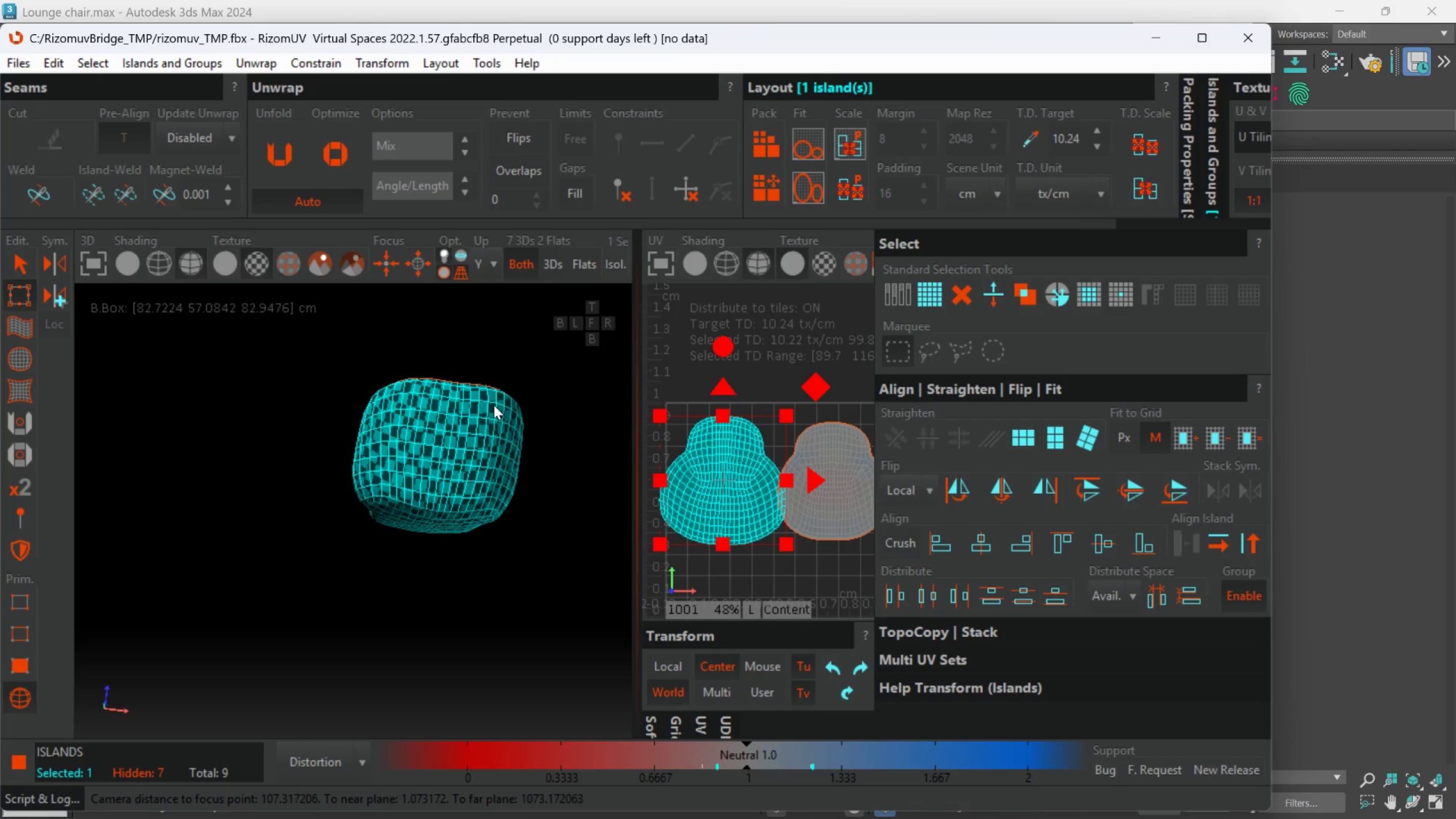 
key(Alt+AltLeft)
 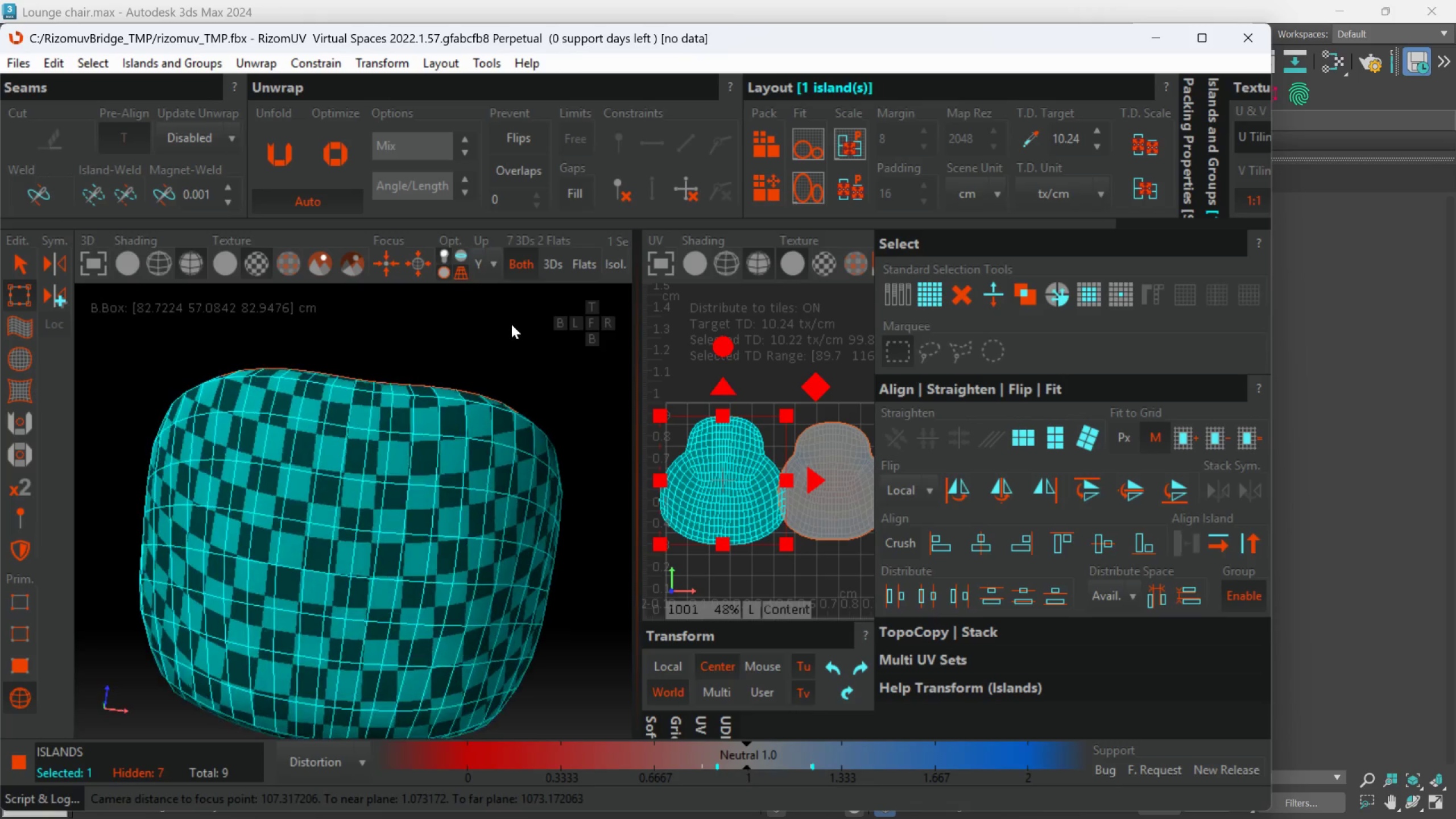 
key(Alt+AltLeft)
 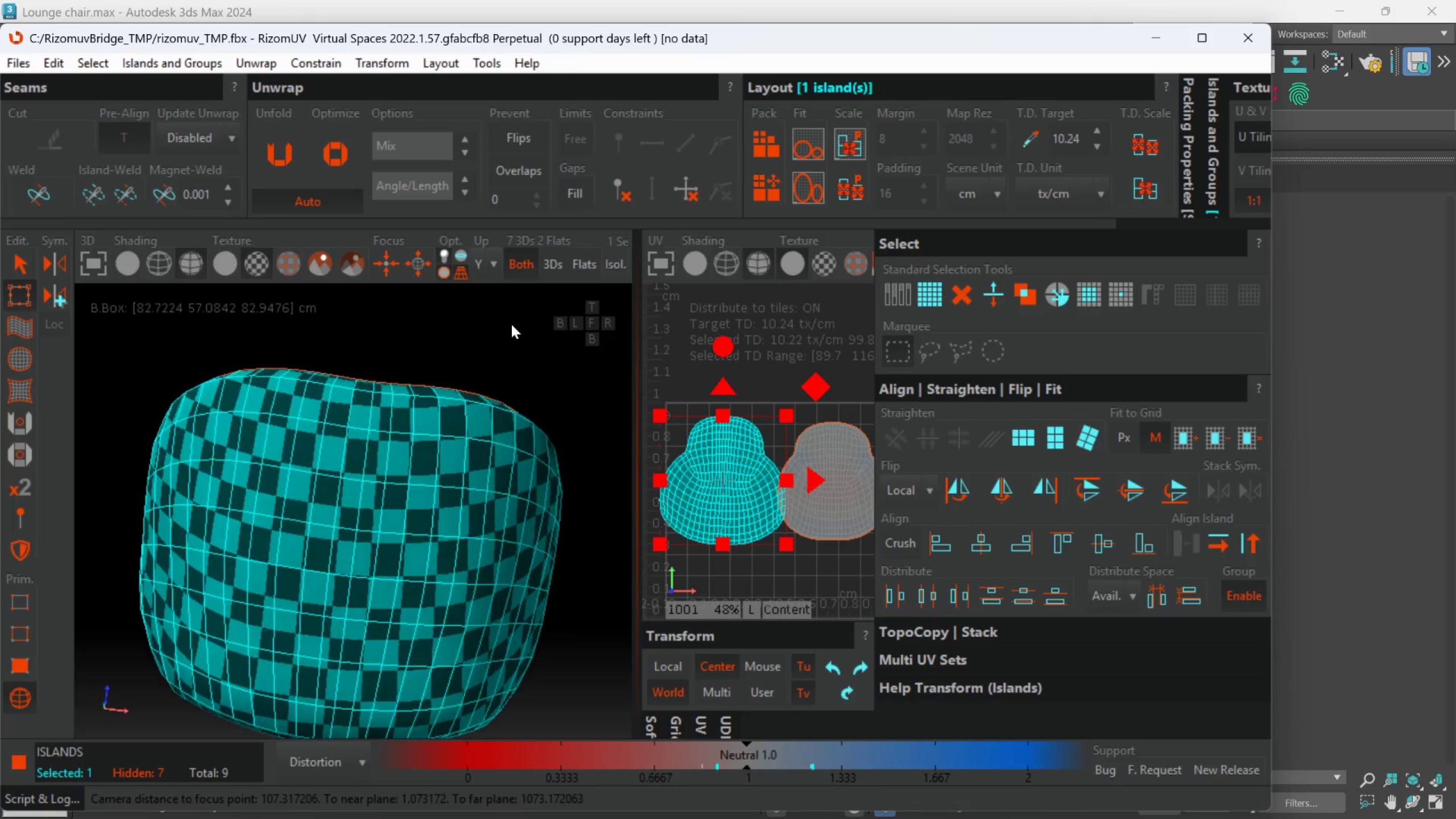 
key(Alt+AltLeft)
 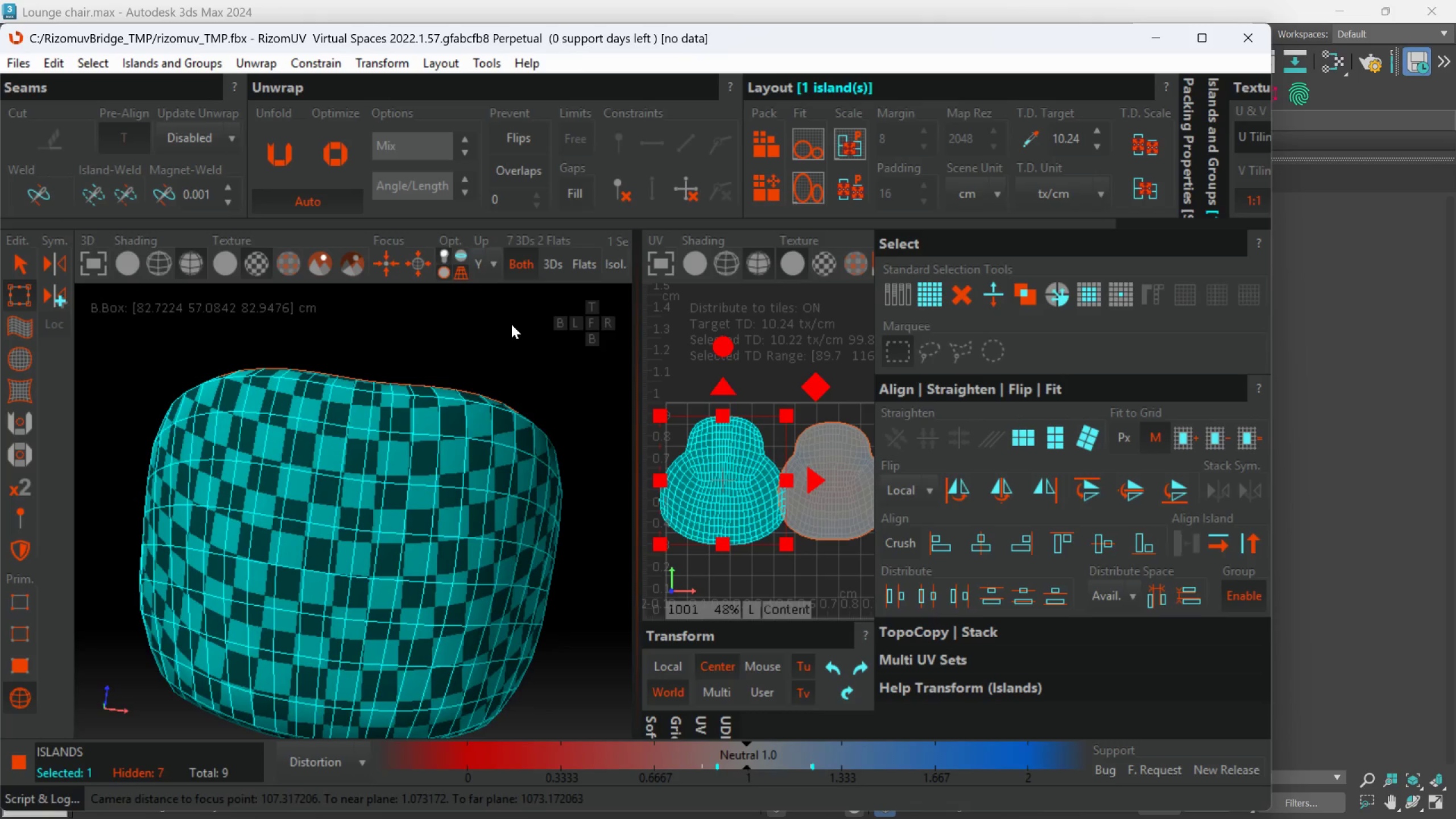 
key(Alt+AltLeft)
 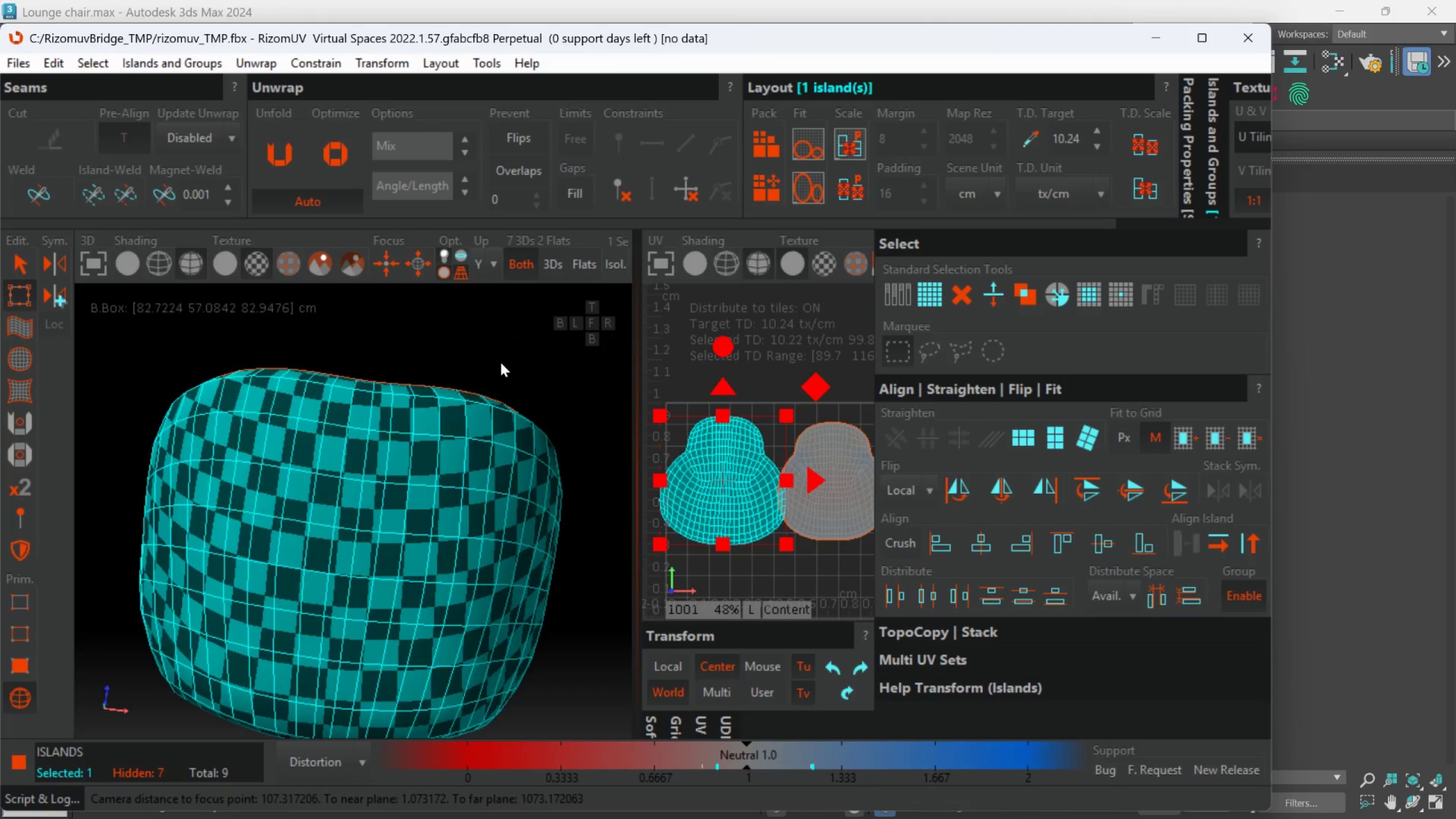 
hold_key(key=AltLeft, duration=0.53)
 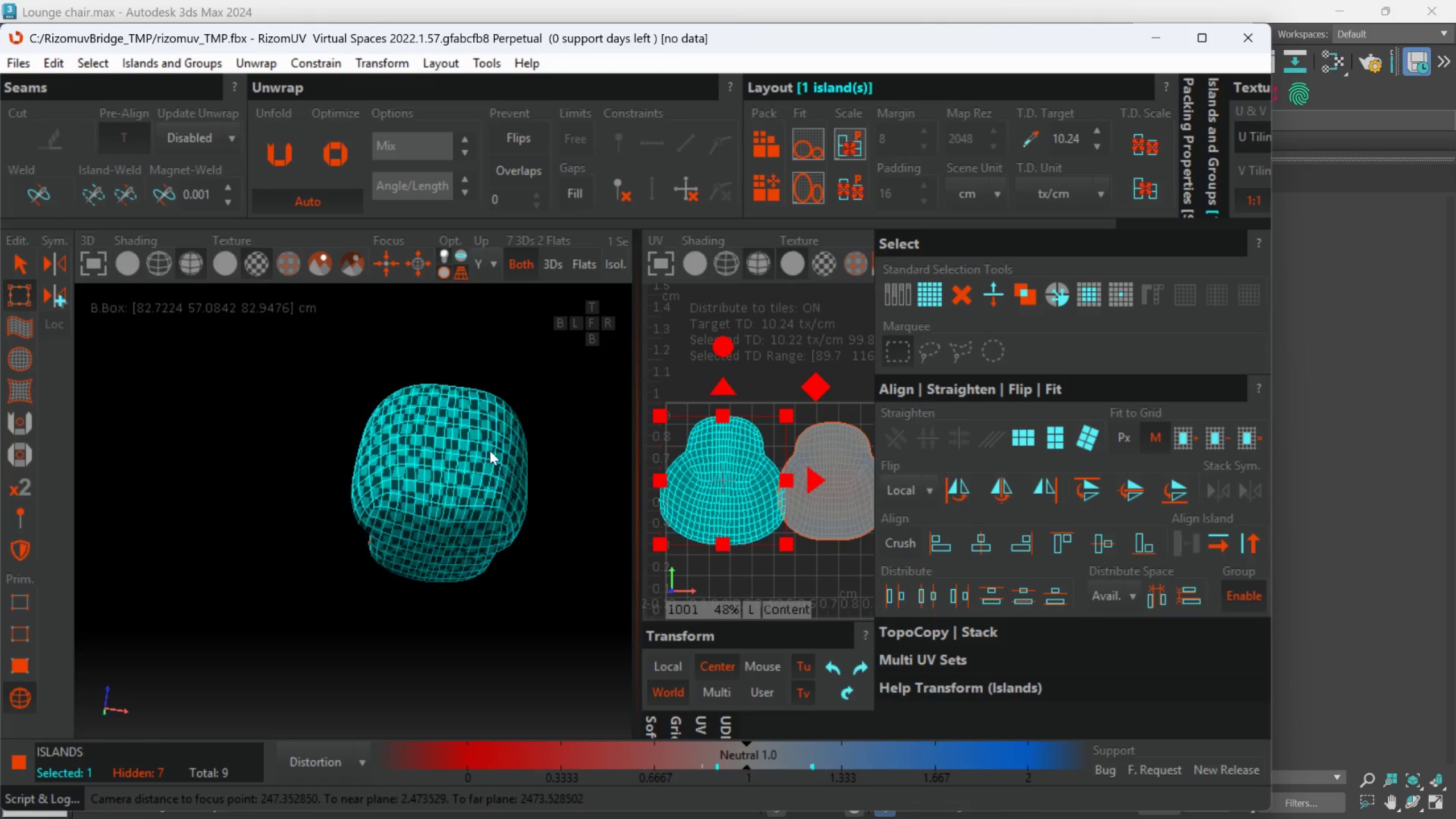 
scroll: coordinate [498, 386], scroll_direction: down, amount: 3.0
 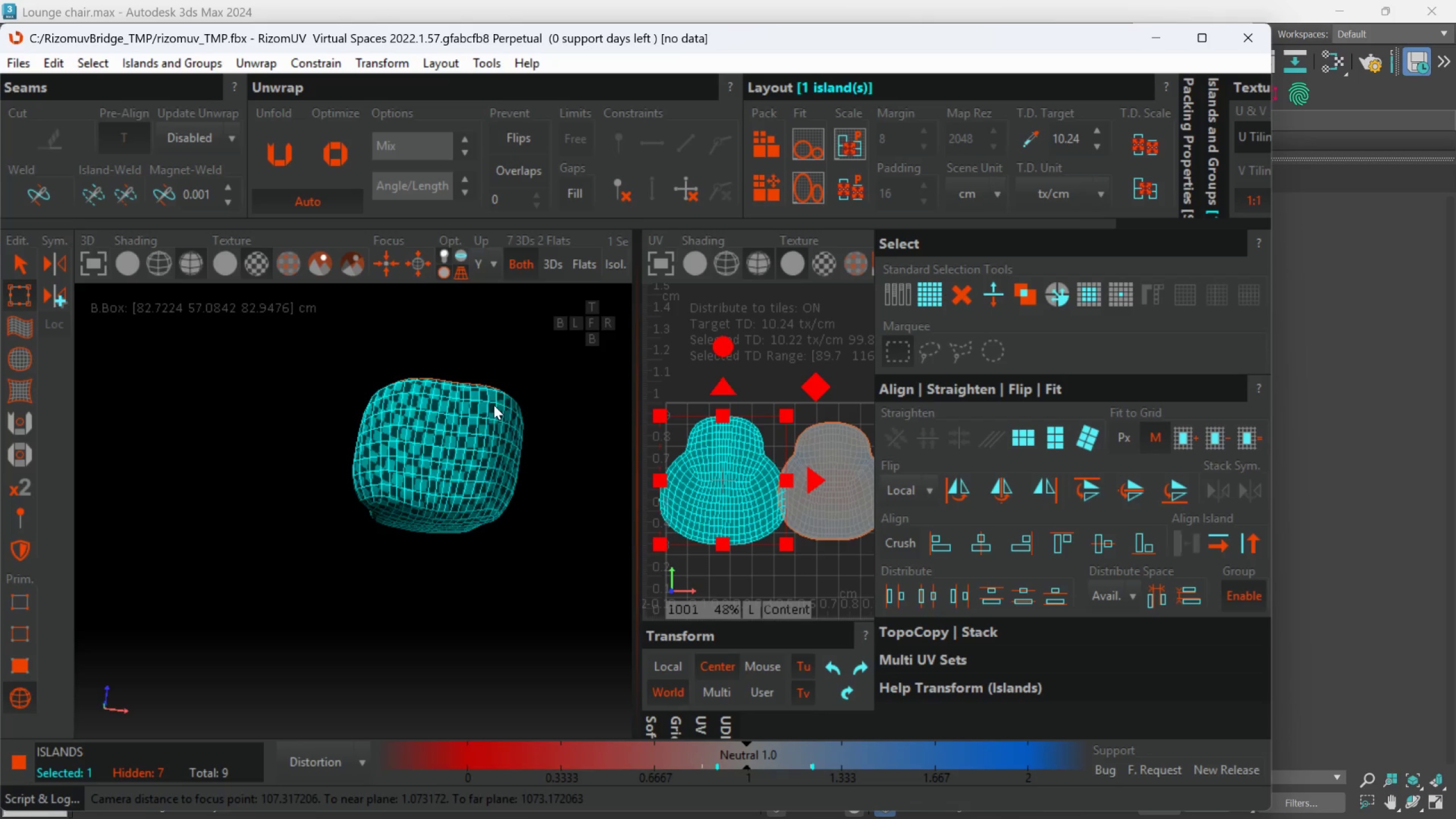 
hold_key(key=AltLeft, duration=1.5)
 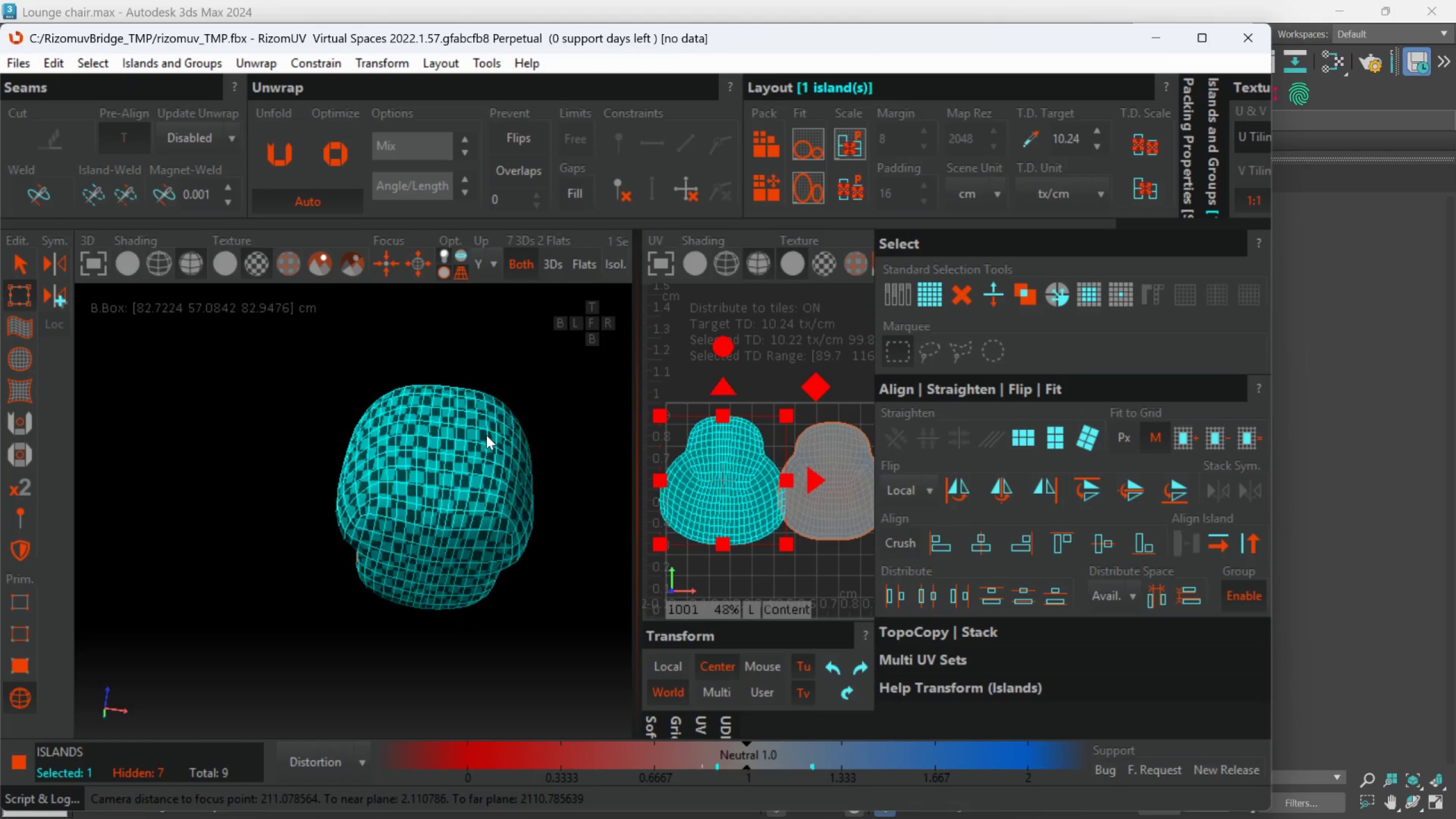 
scroll: coordinate [489, 454], scroll_direction: down, amount: 1.0
 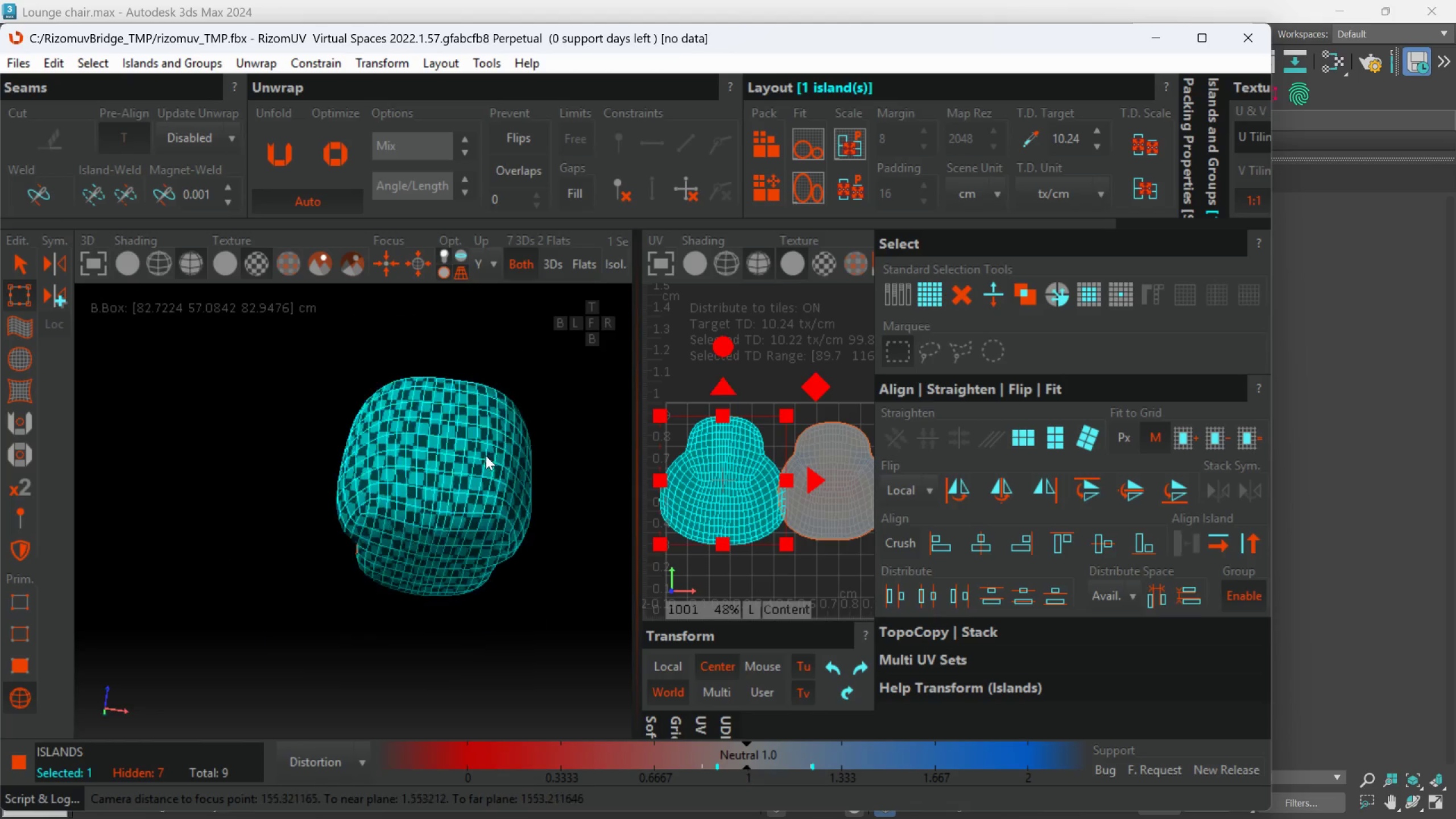 
hold_key(key=AltLeft, duration=1.5)
 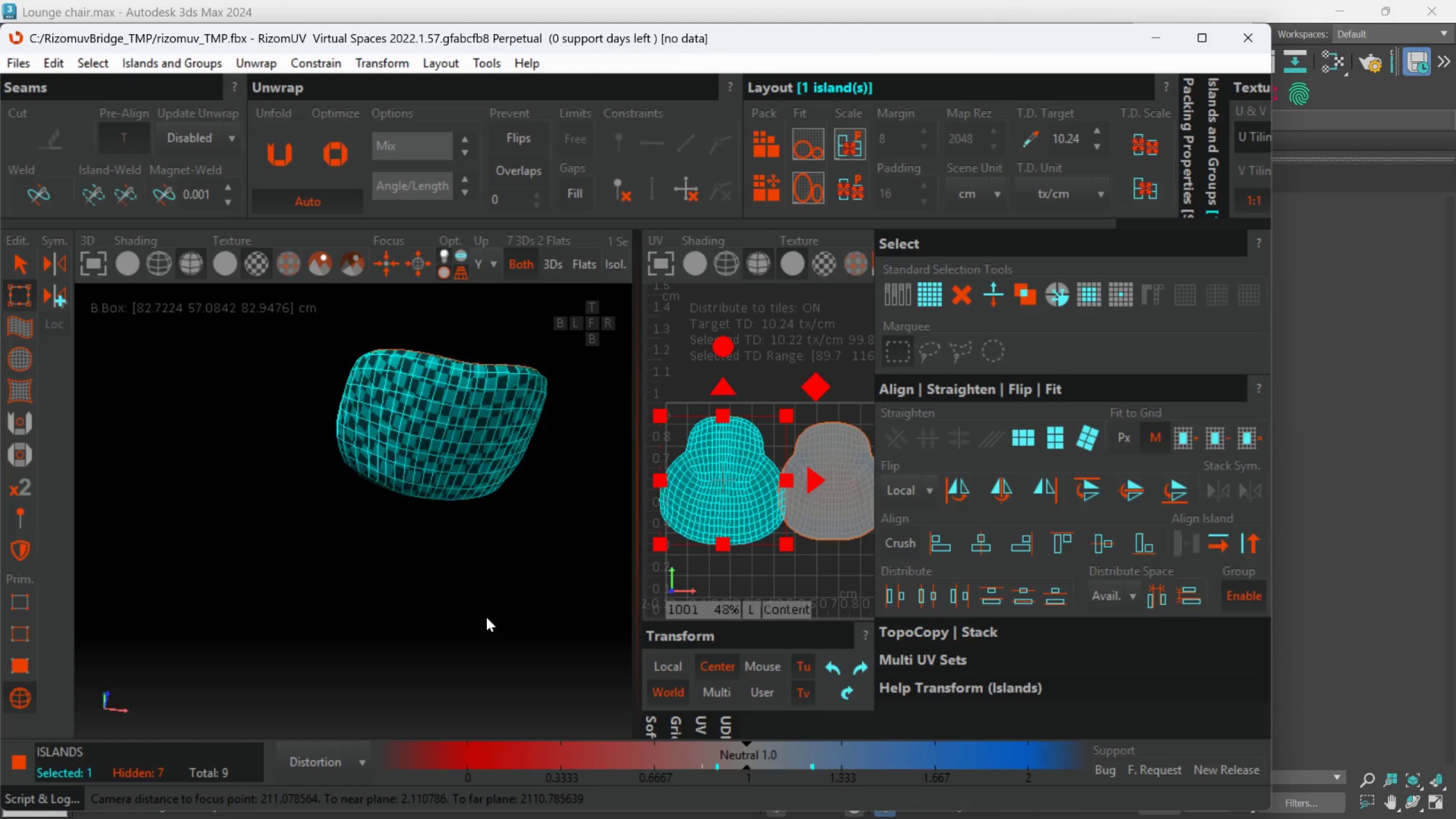 
hold_key(key=AltLeft, duration=0.75)
 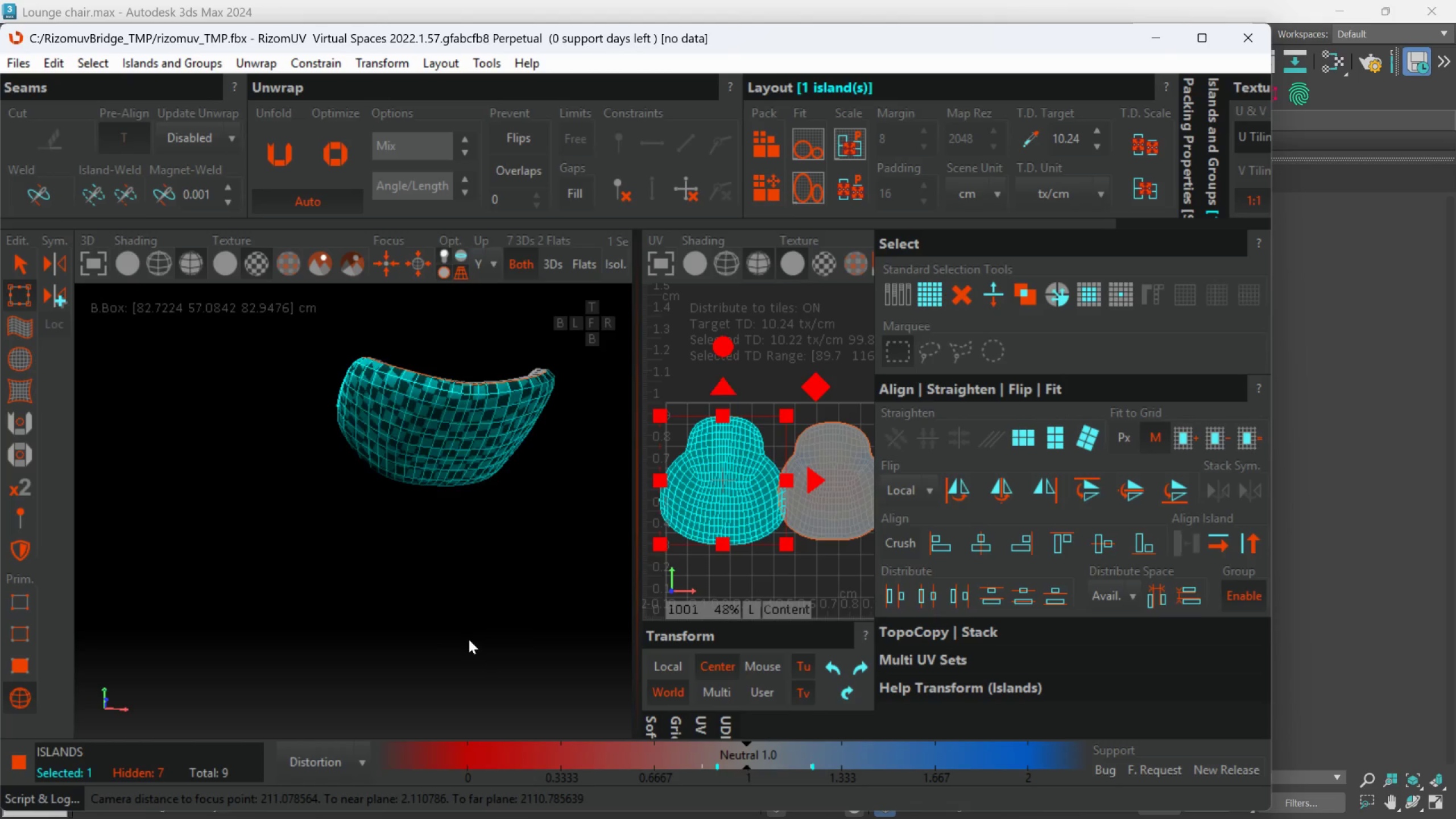 
hold_key(key=AltLeft, duration=0.78)
scroll: coordinate [465, 638], scroll_direction: down, amount: 4.0
 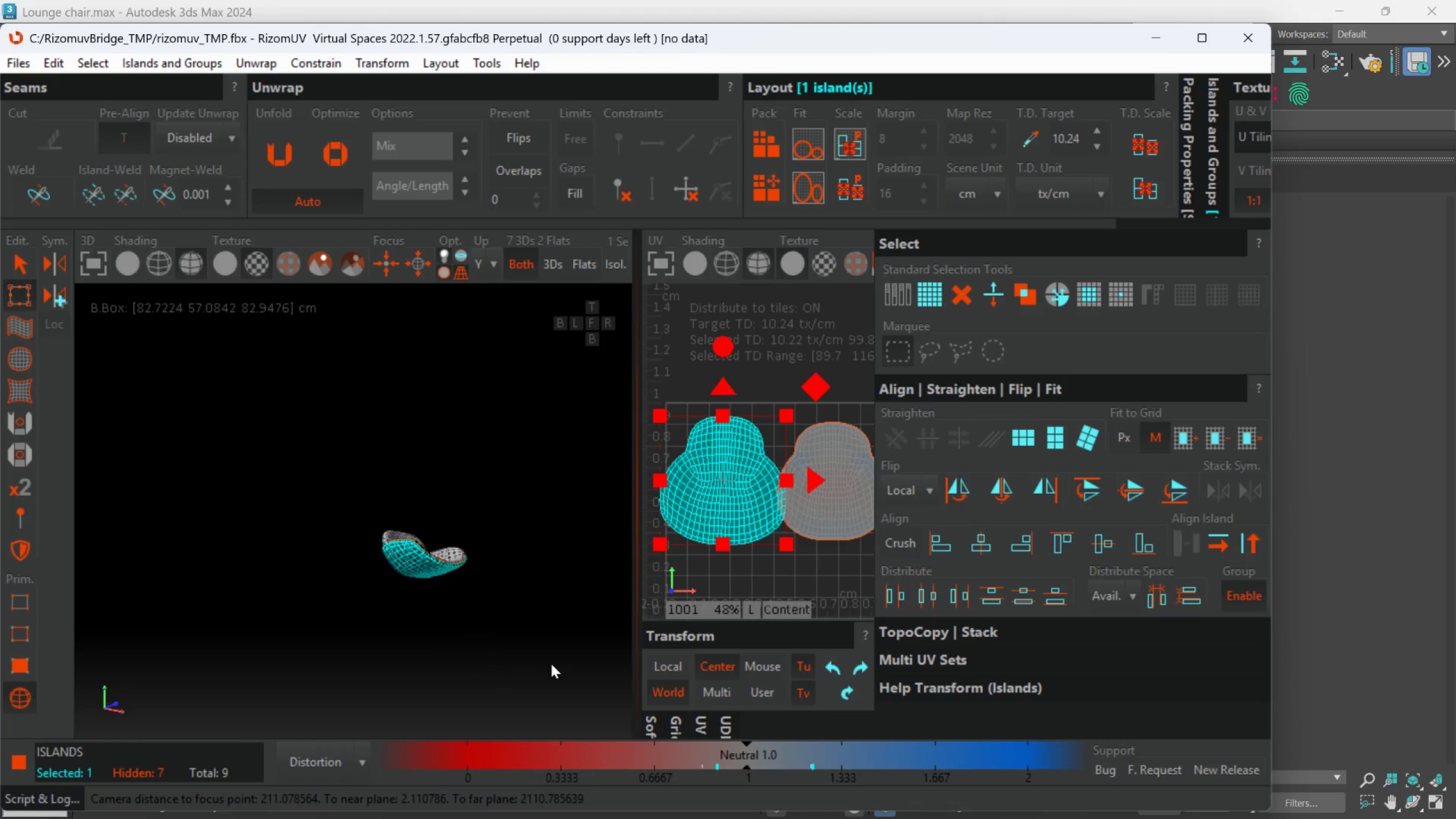 
hold_key(key=AltLeft, duration=0.72)
scroll: coordinate [398, 578], scroll_direction: up, amount: 3.0
 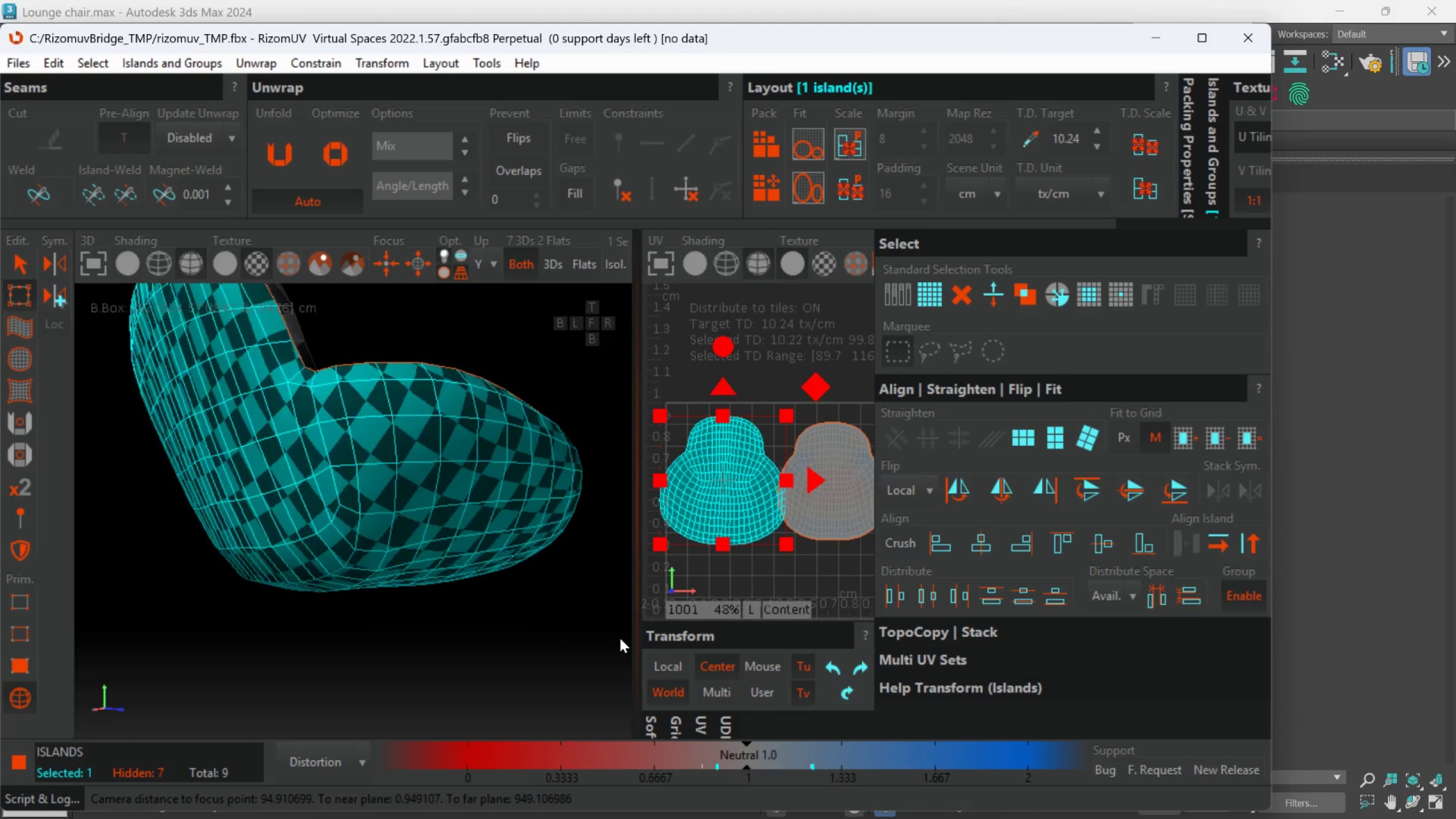 
hold_key(key=AltLeft, duration=1.16)
scroll: coordinate [400, 586], scroll_direction: down, amount: 2.0
 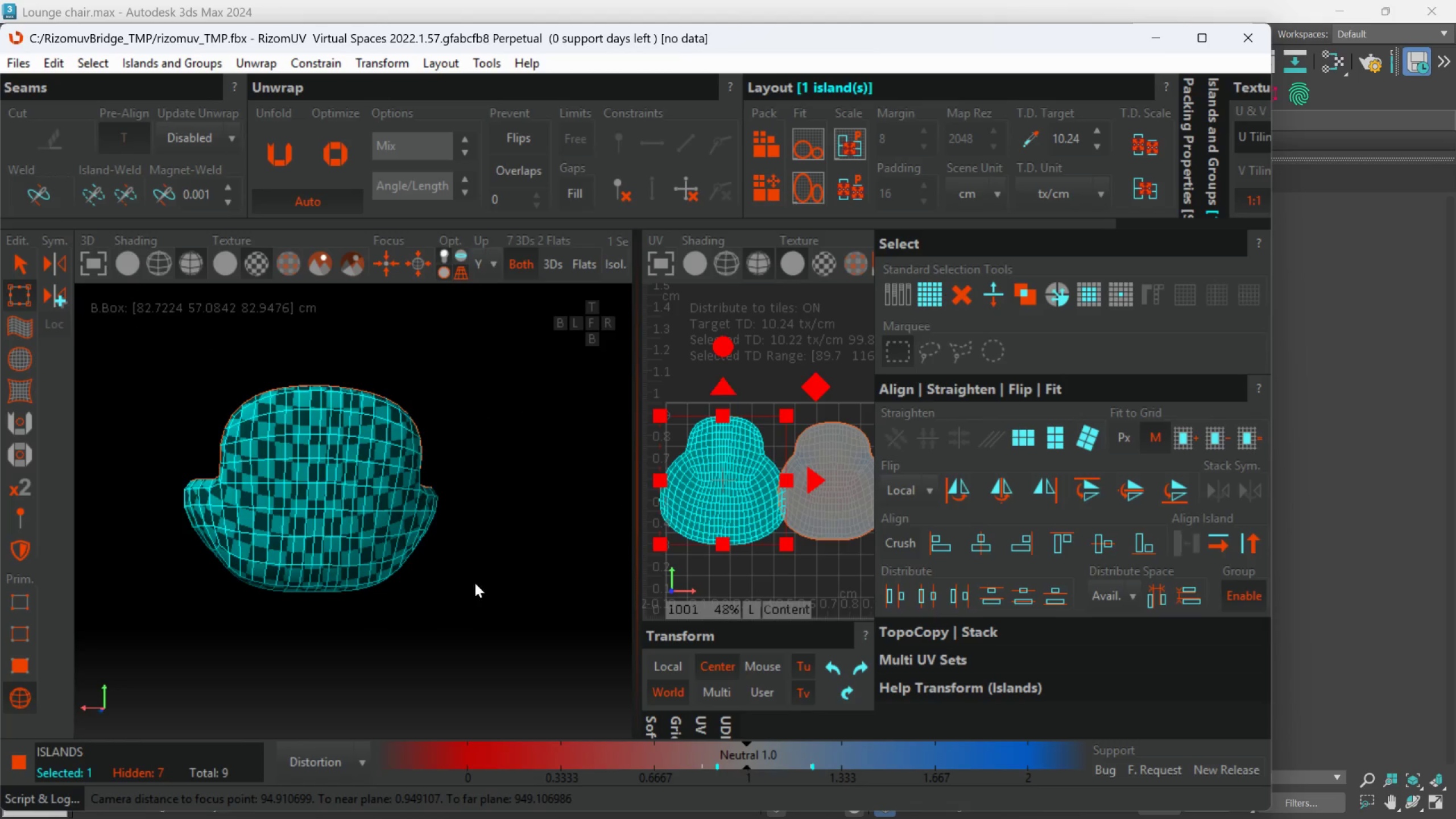 
hold_key(key=AltLeft, duration=1.08)
 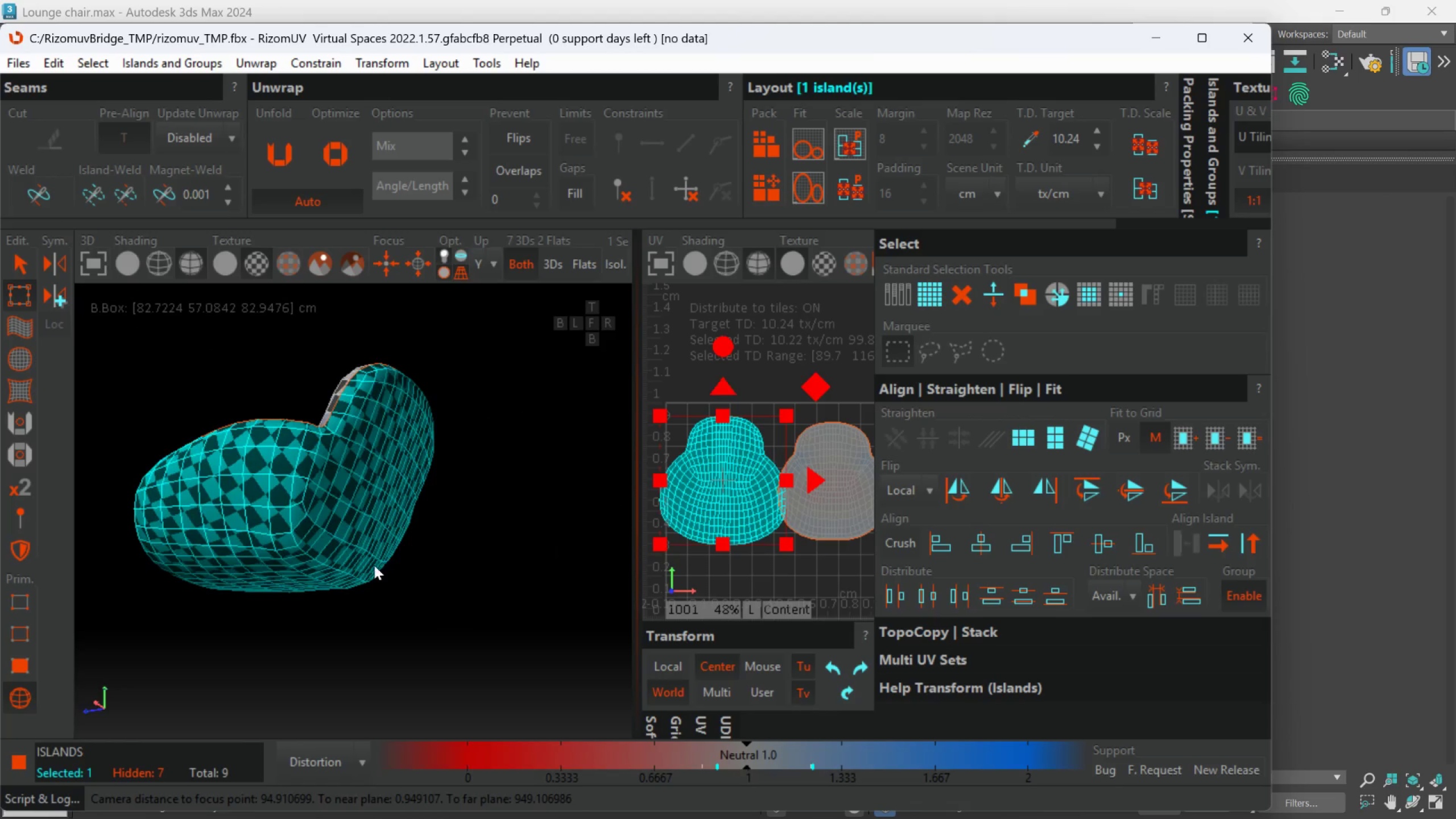 
hold_key(key=AltLeft, duration=0.88)
 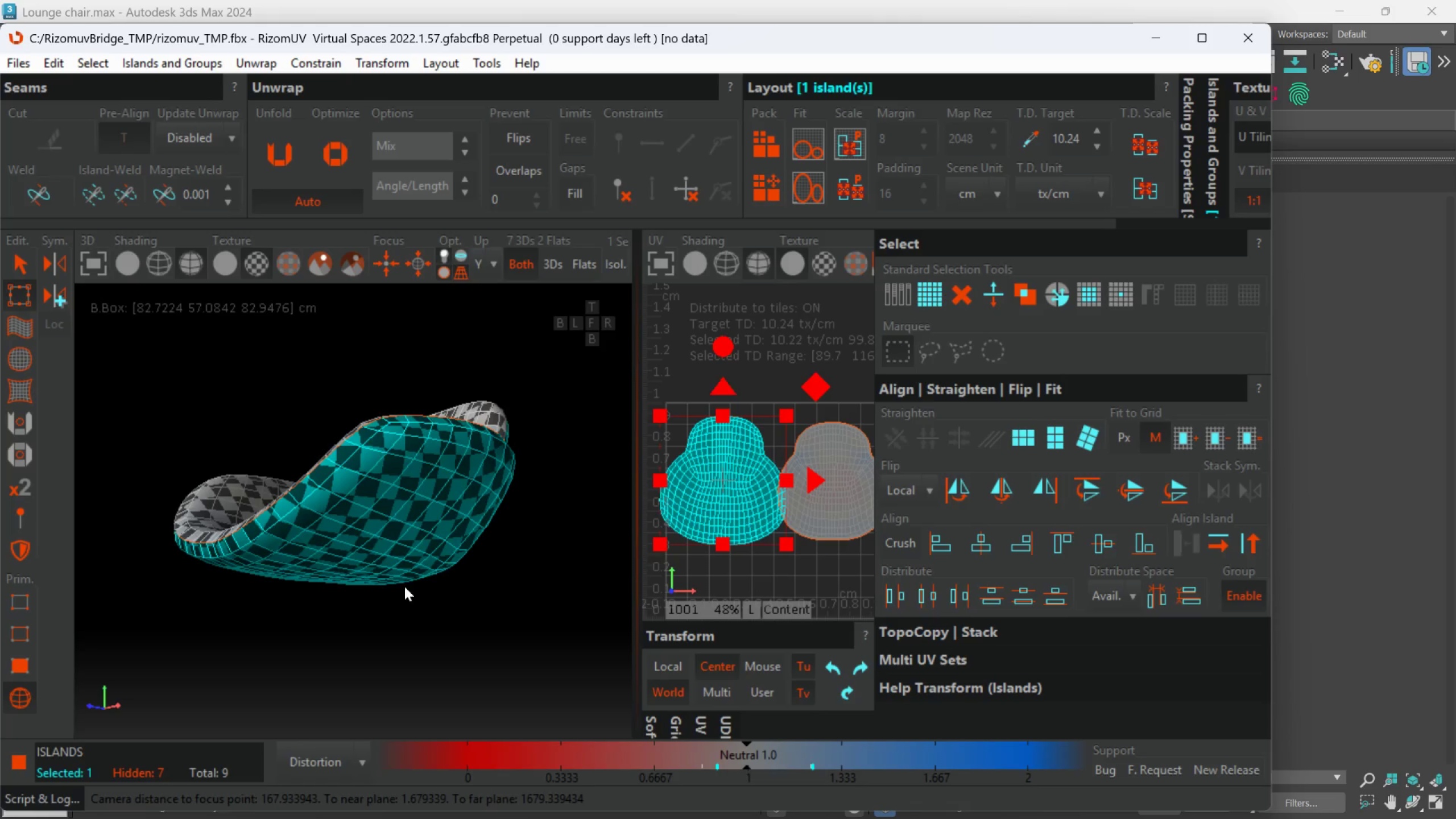 
hold_key(key=AltLeft, duration=0.72)
scroll: coordinate [444, 595], scroll_direction: down, amount: 1.0
 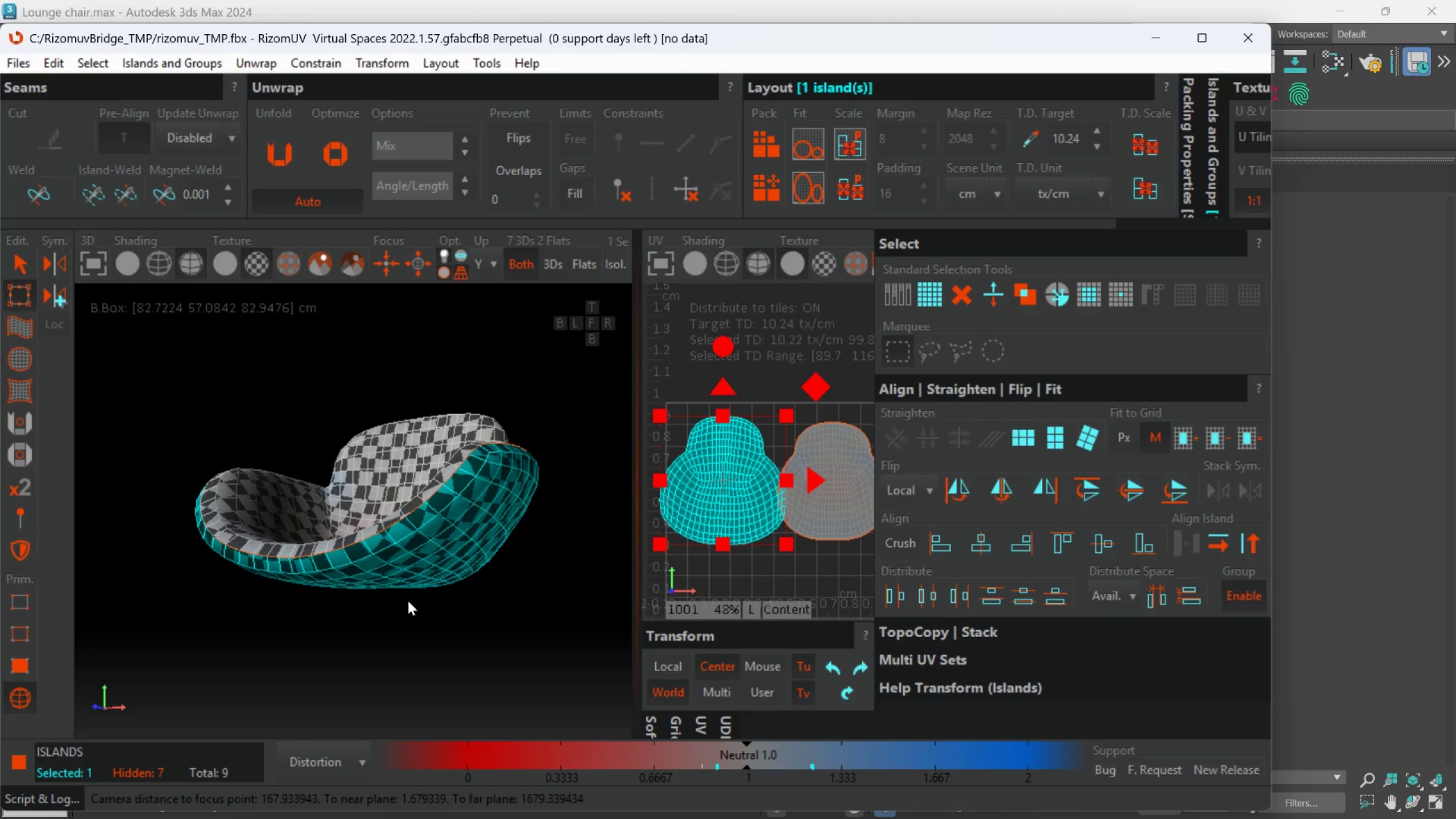 
hold_key(key=AltLeft, duration=0.58)
 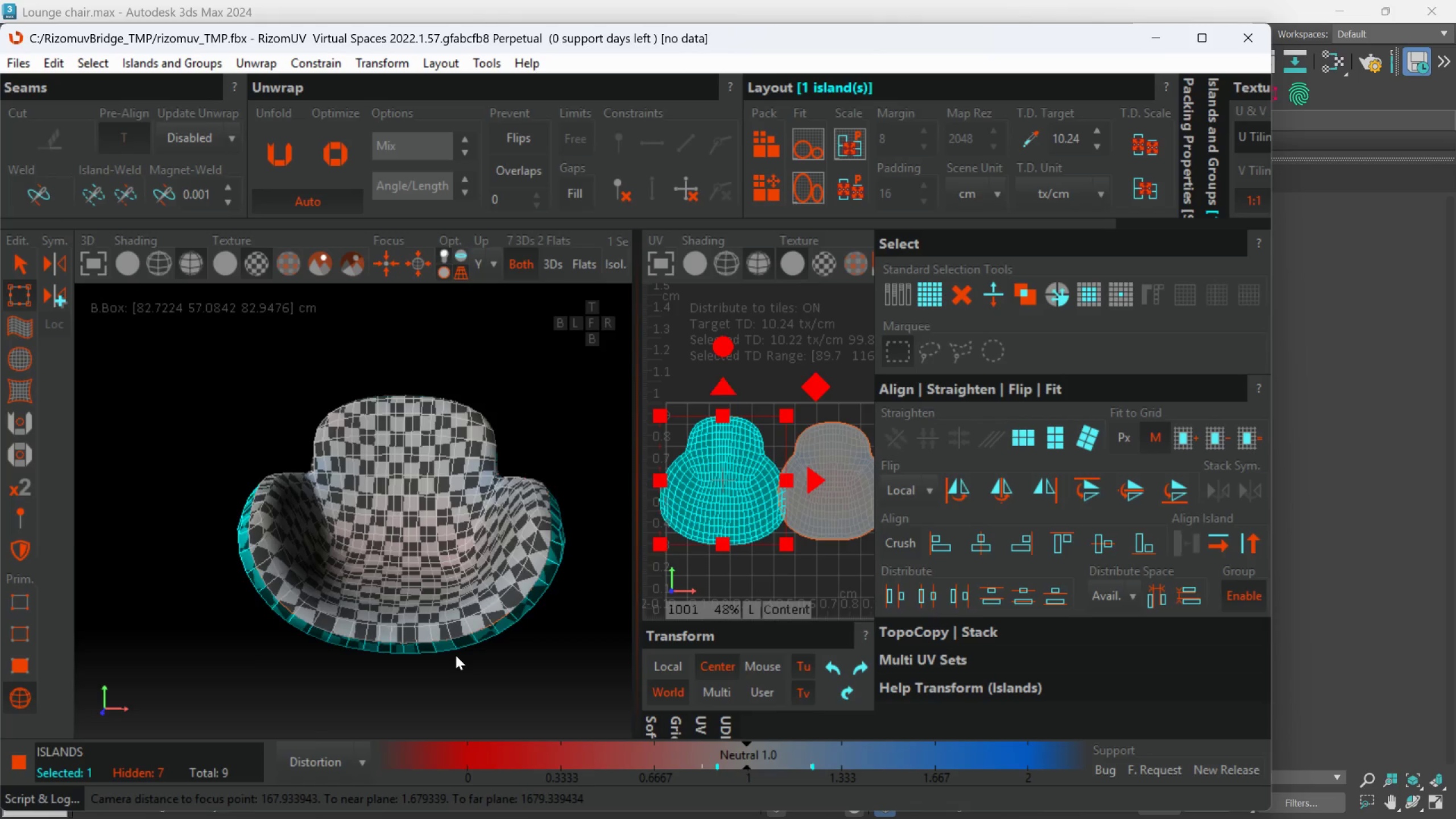 
hold_key(key=AltLeft, duration=0.42)
 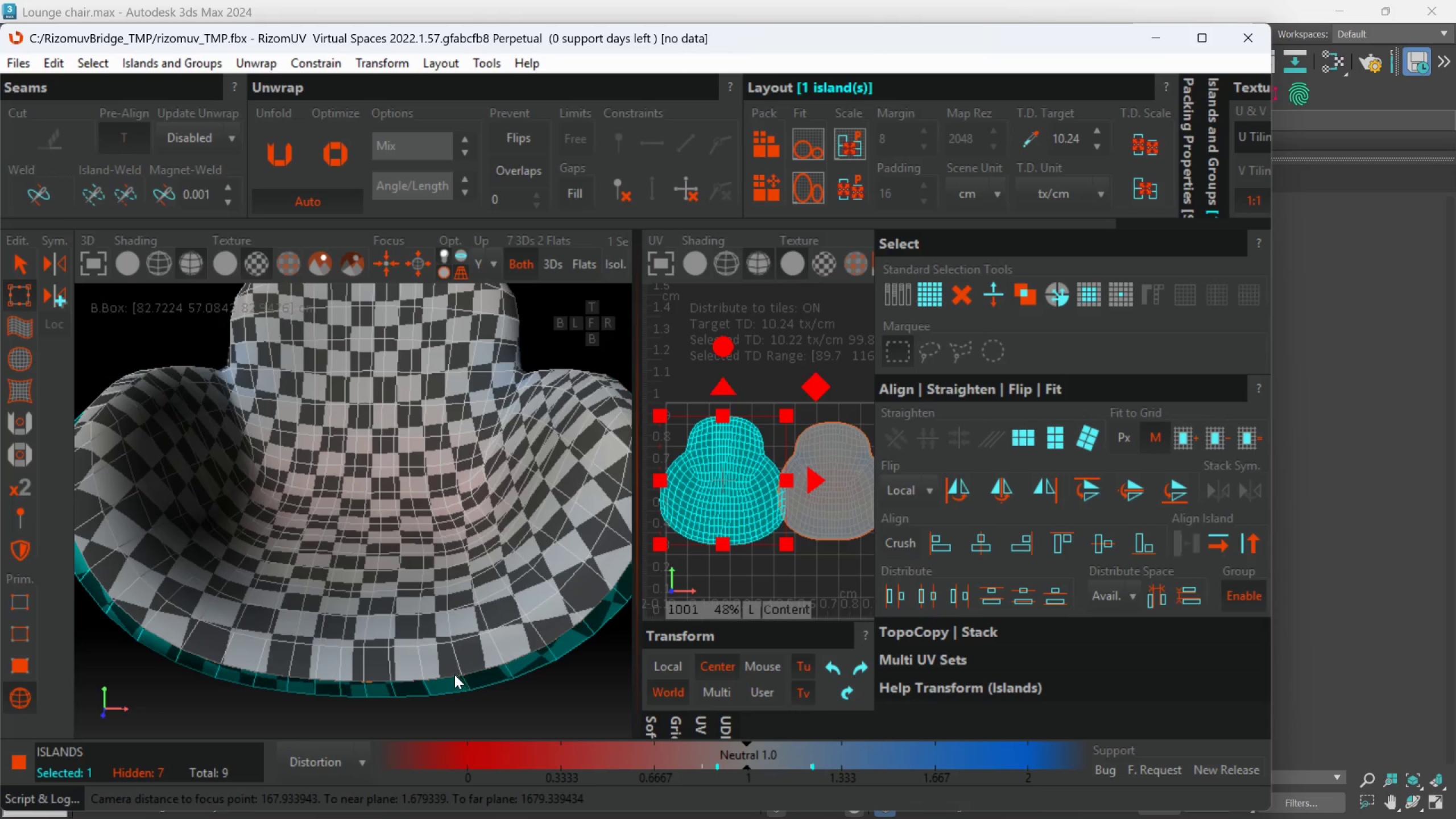 
scroll: coordinate [454, 655], scroll_direction: up, amount: 1.0
 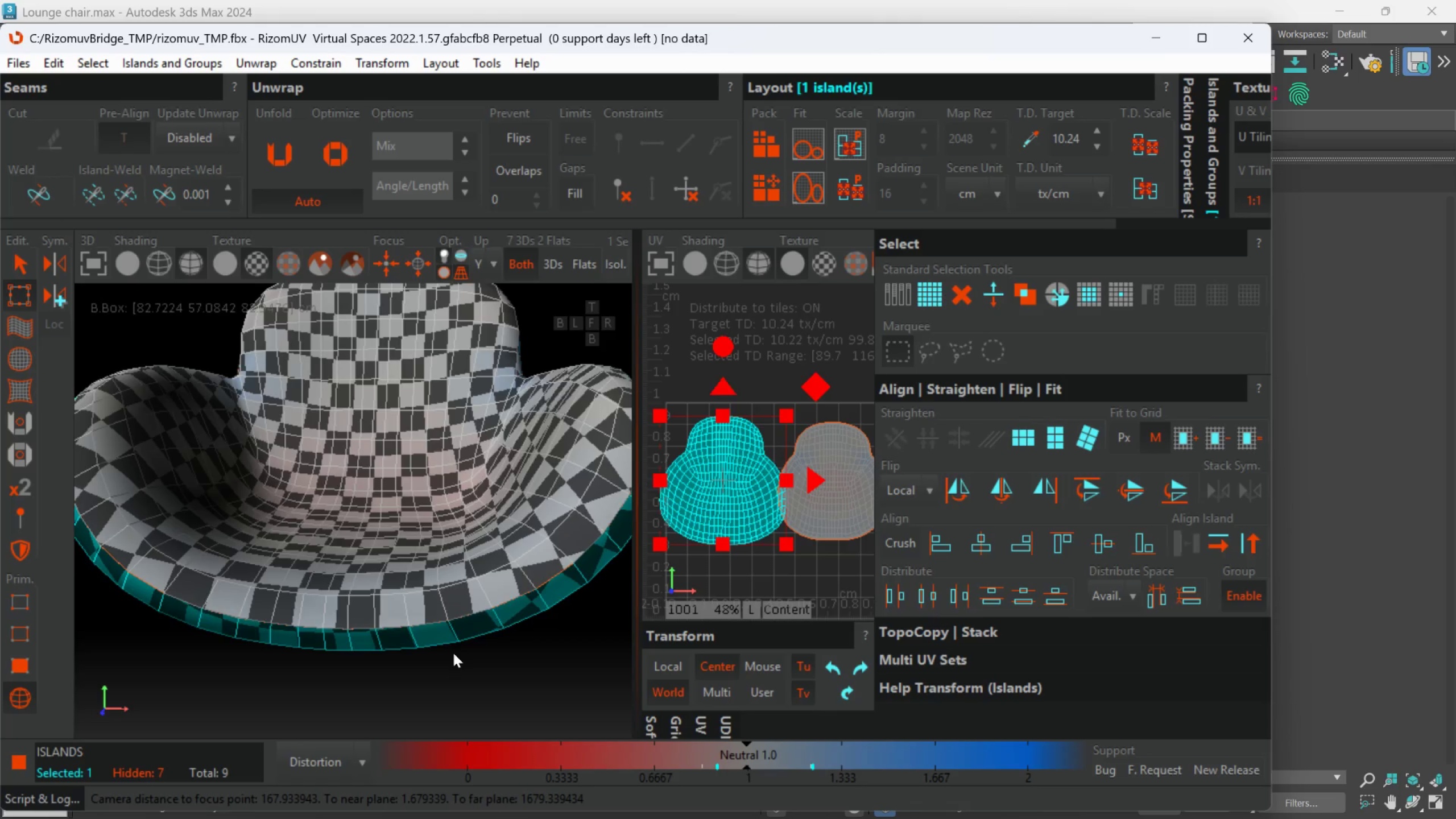 
hold_key(key=AltLeft, duration=0.56)
 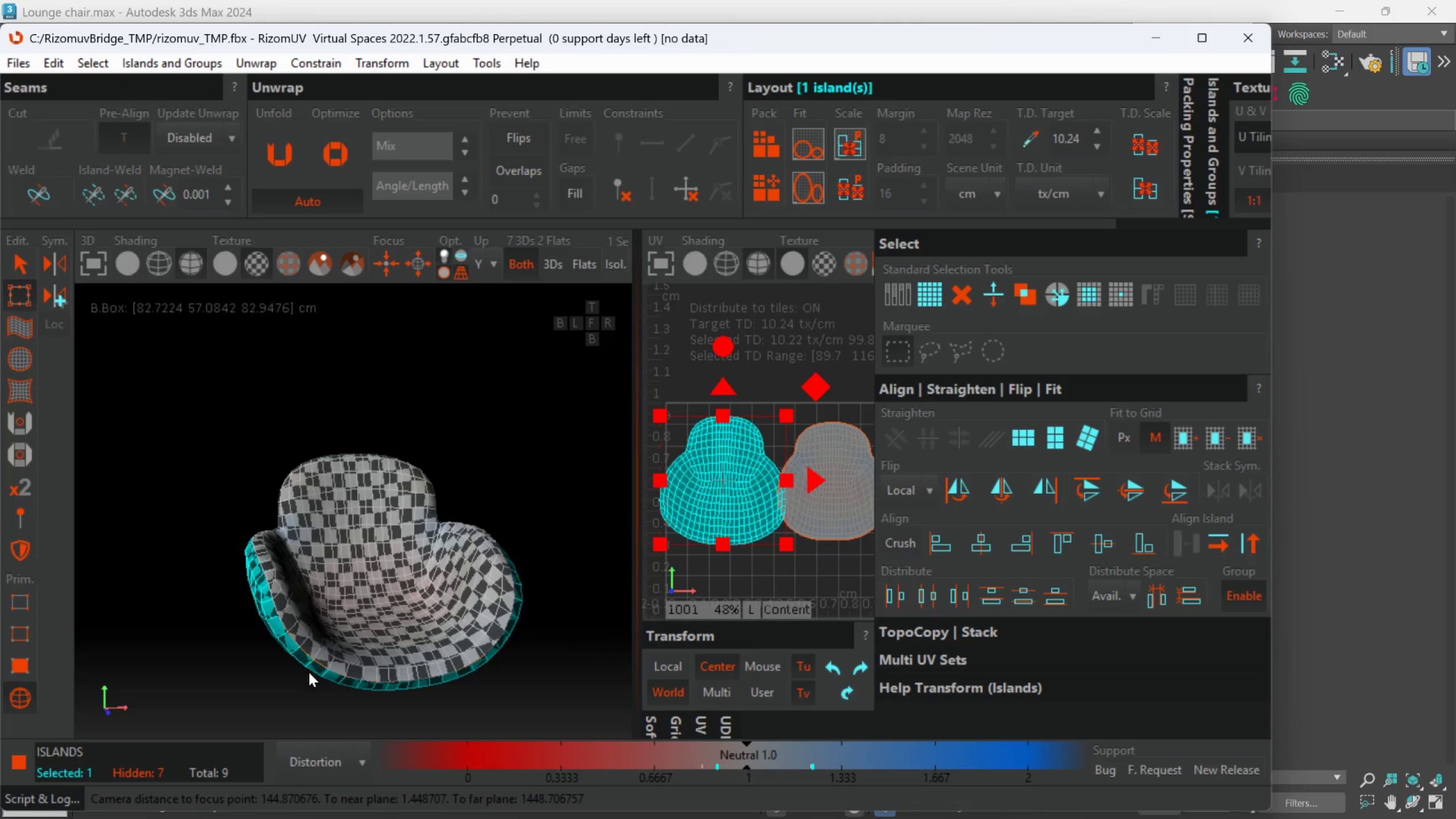 
scroll: coordinate [454, 675], scroll_direction: down, amount: 3.0
 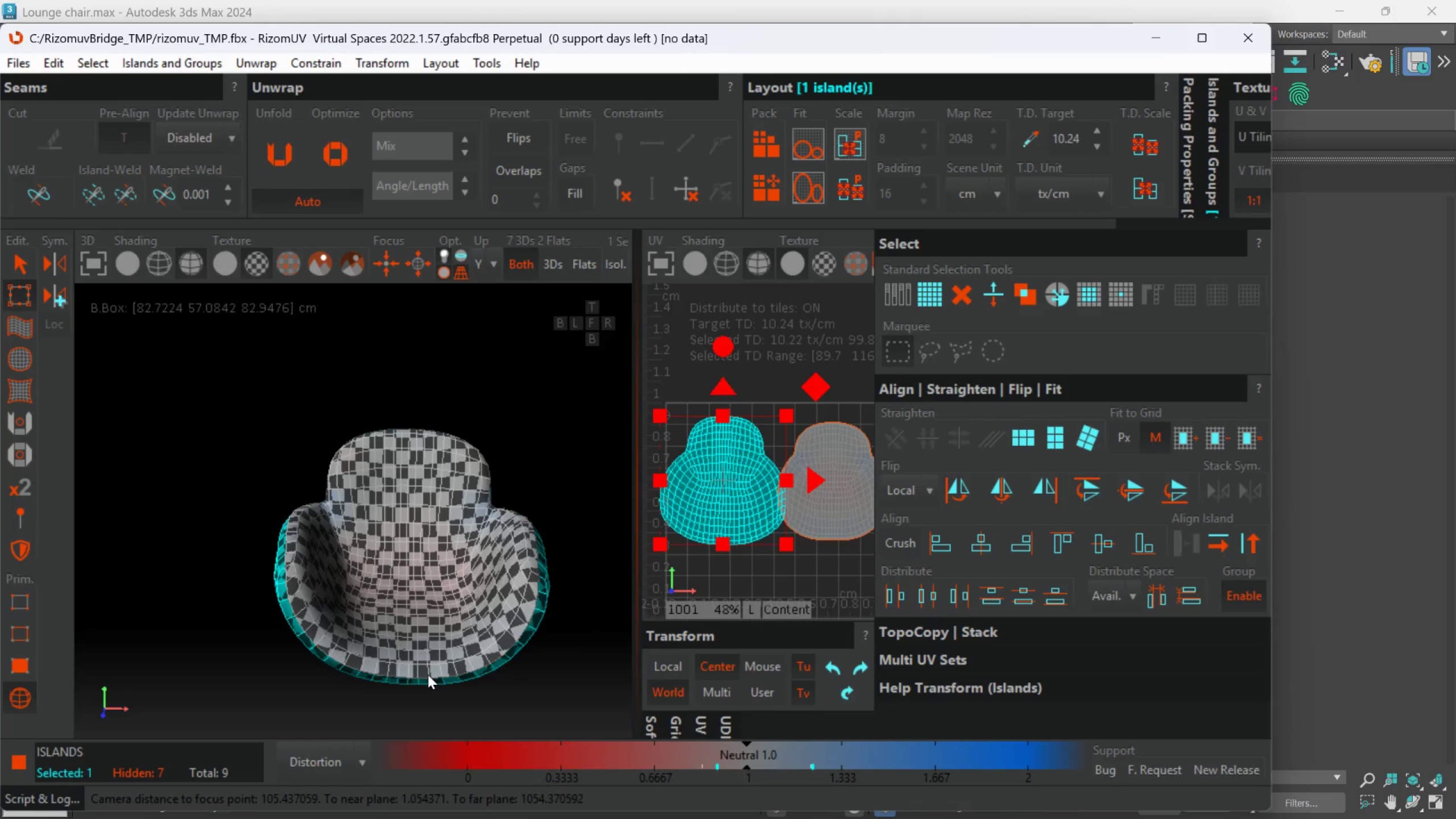 
hold_key(key=AltLeft, duration=0.78)
 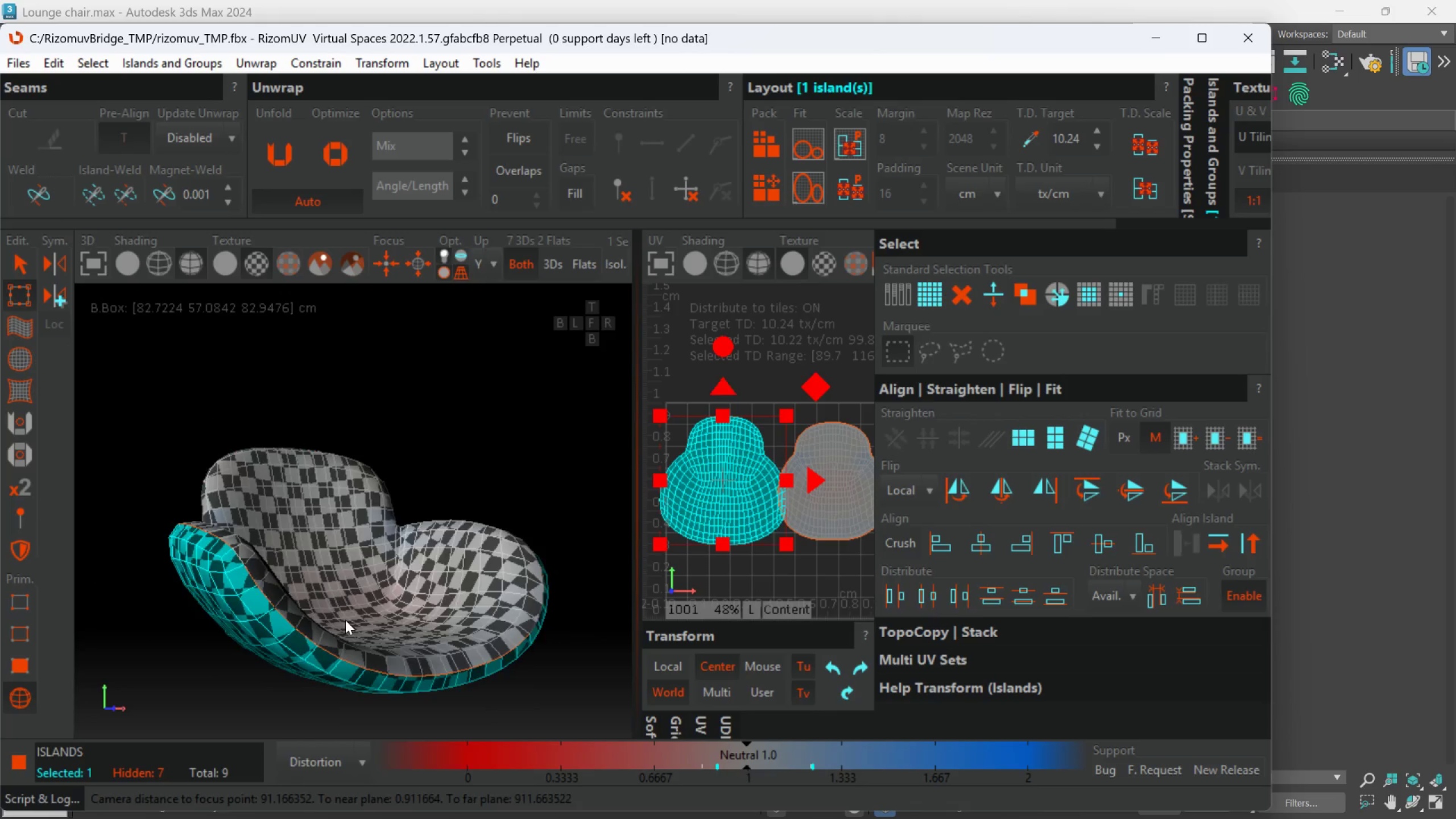 
scroll: coordinate [302, 655], scroll_direction: none, amount: 0.0
 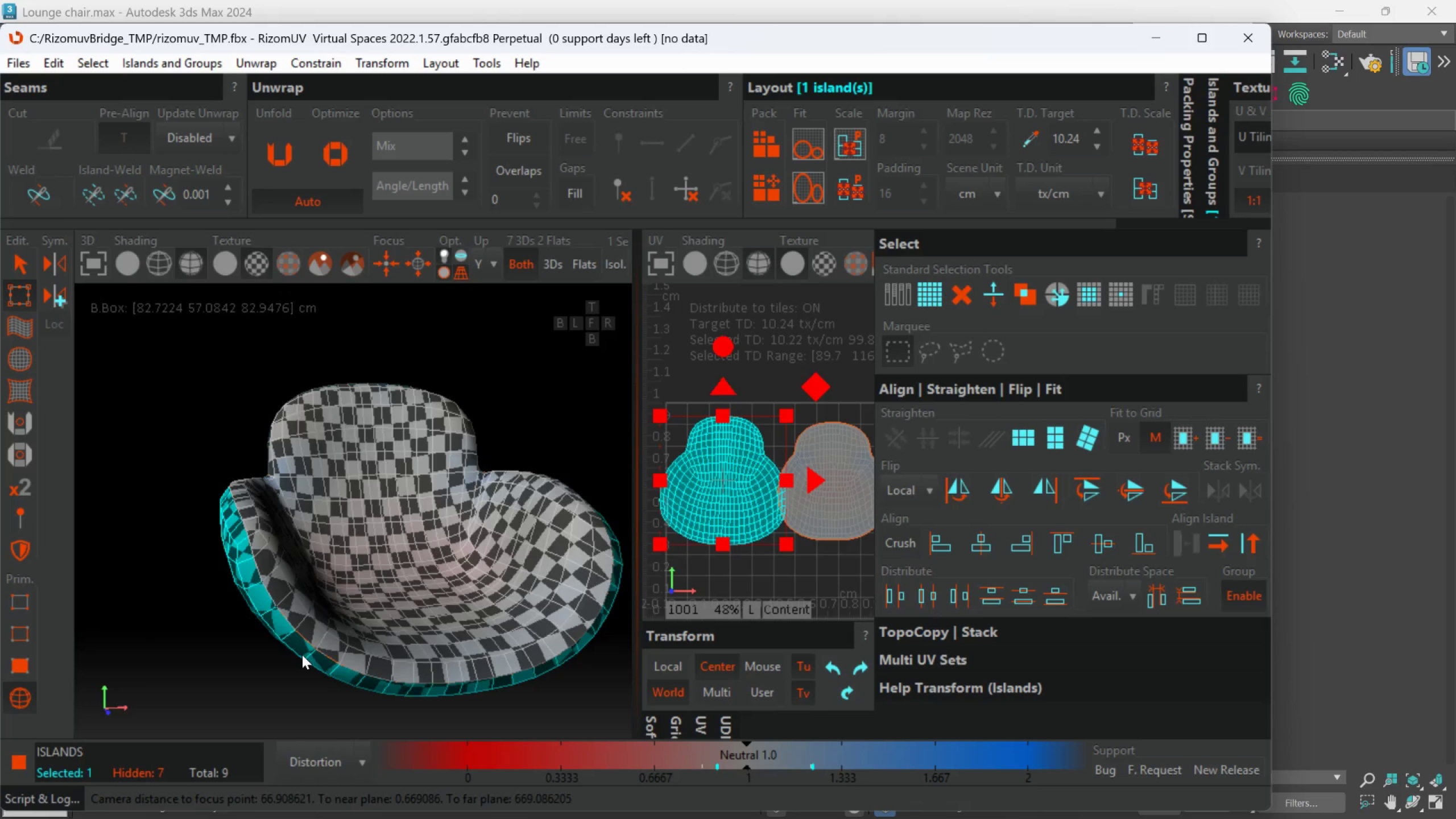 
hold_key(key=AltLeft, duration=0.45)
 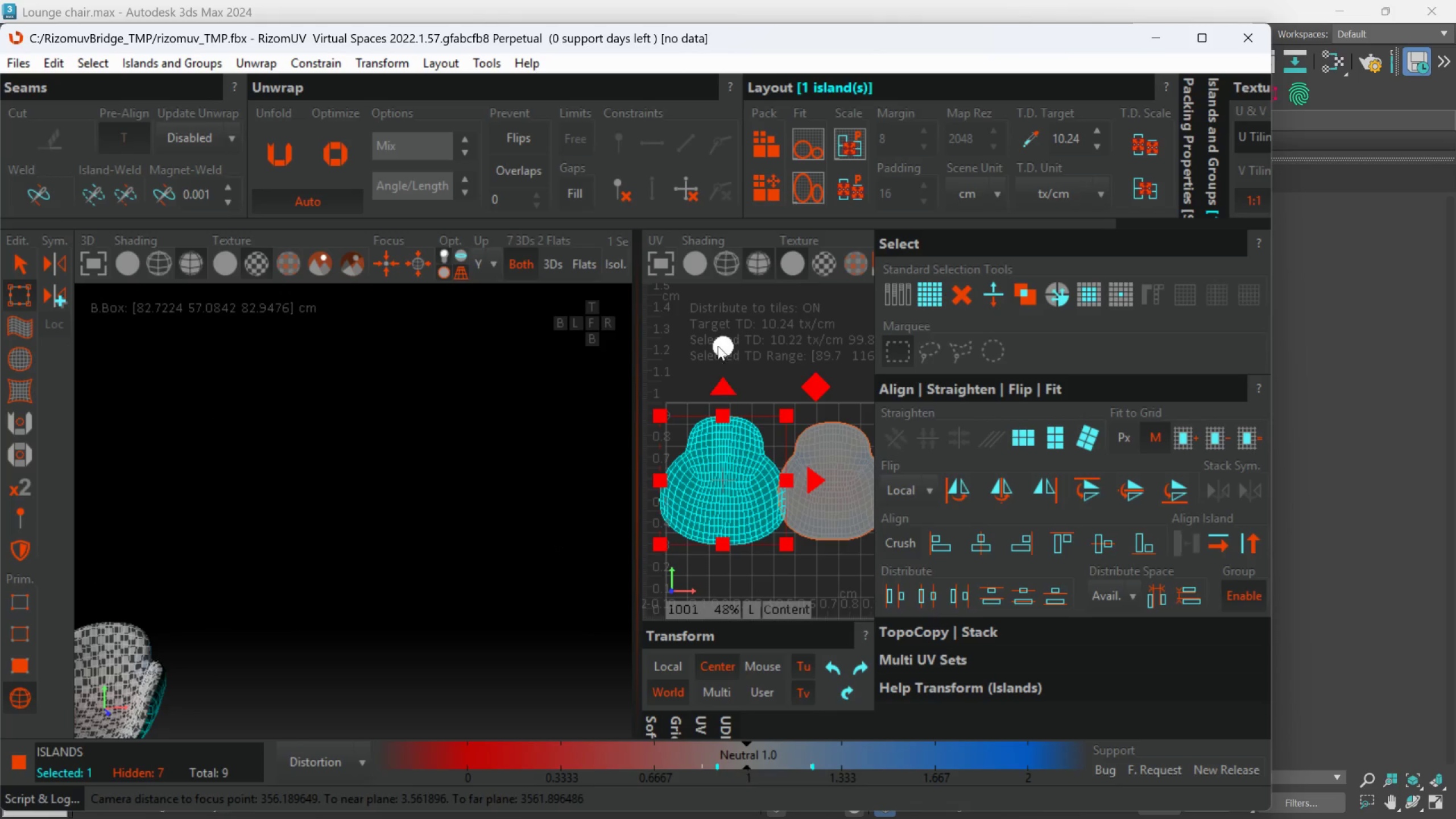 
scroll: coordinate [345, 620], scroll_direction: down, amount: 3.0
 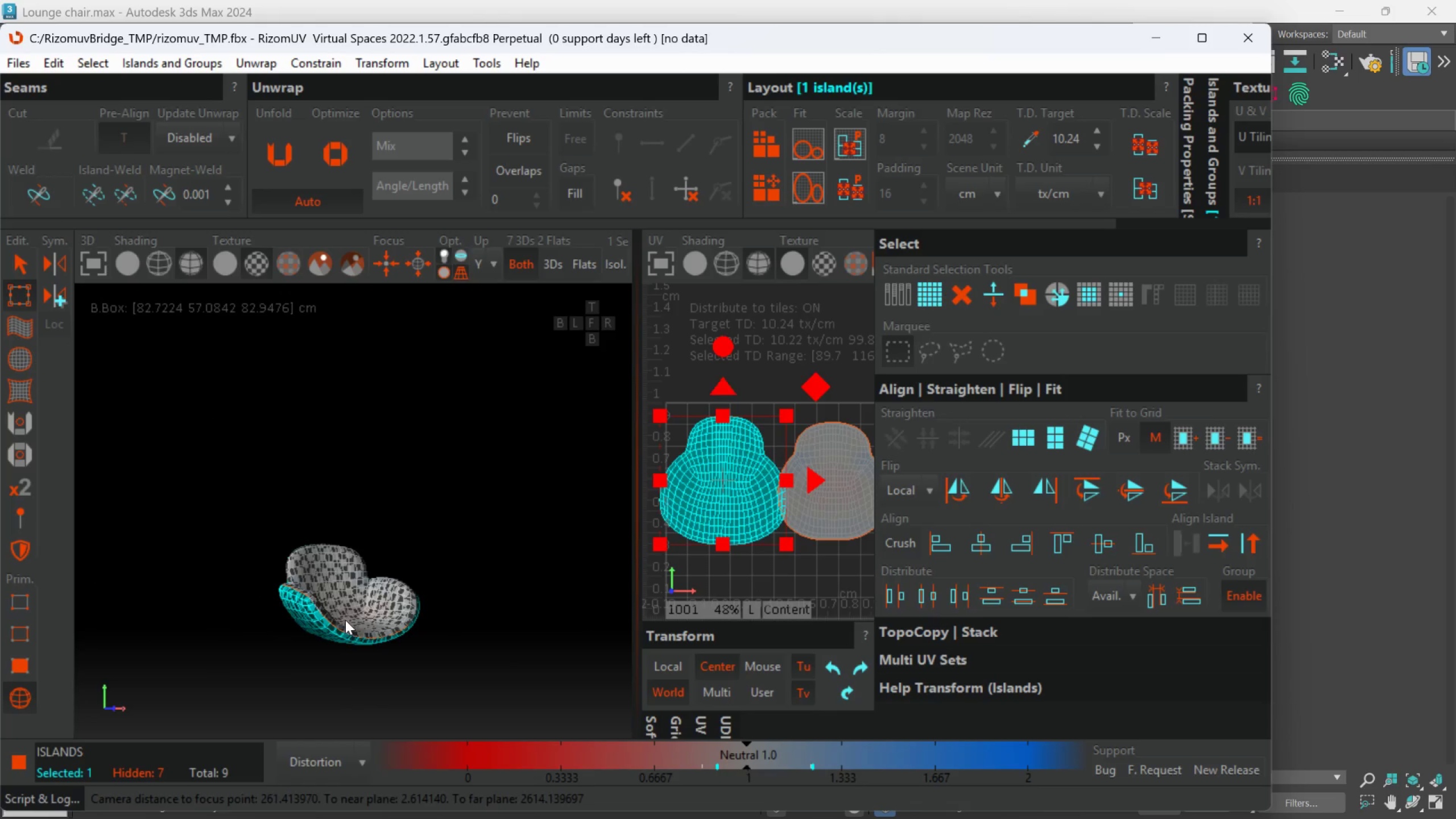 
left_click([815, 261])
 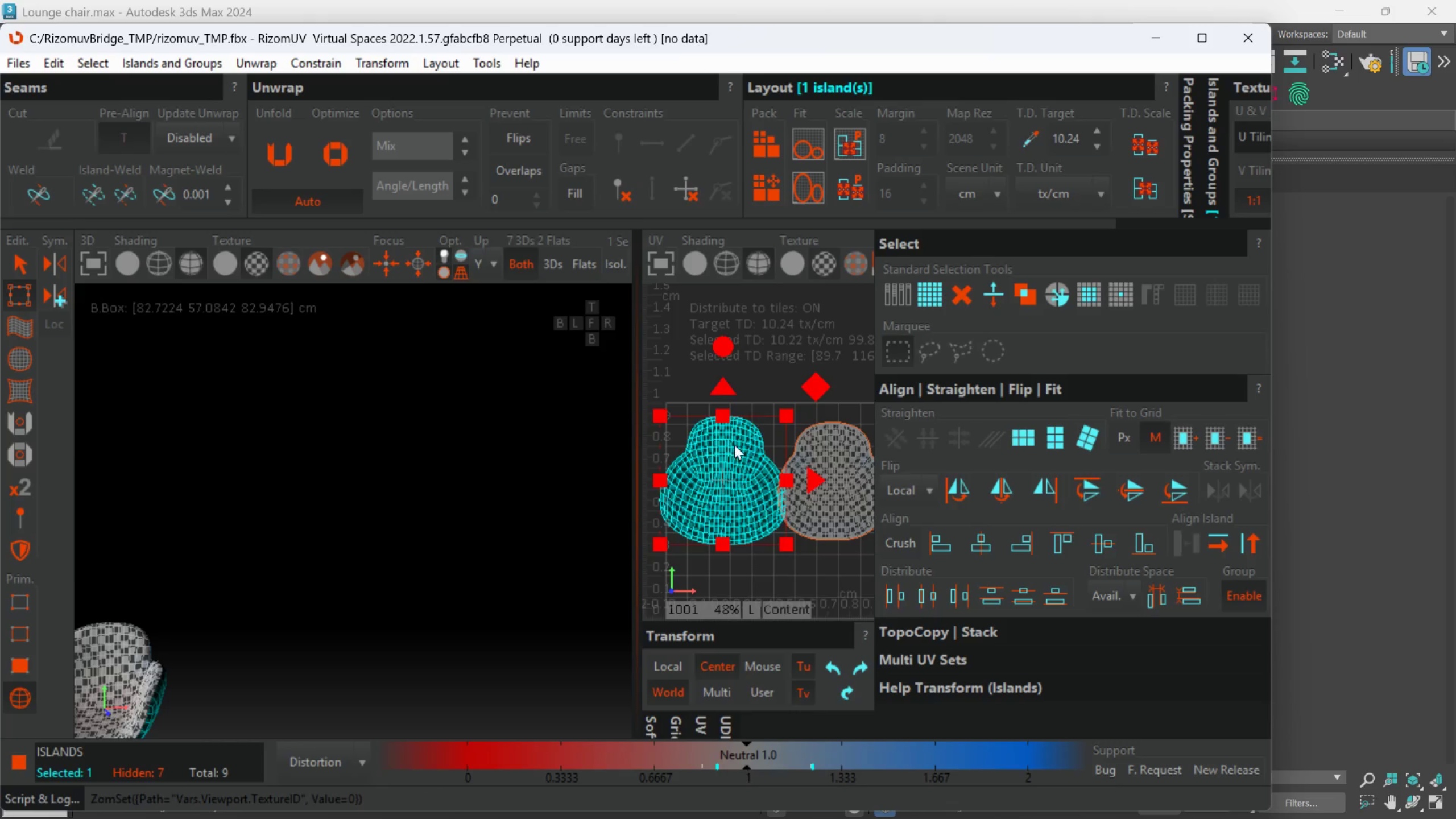 
scroll: coordinate [734, 446], scroll_direction: down, amount: 1.0
 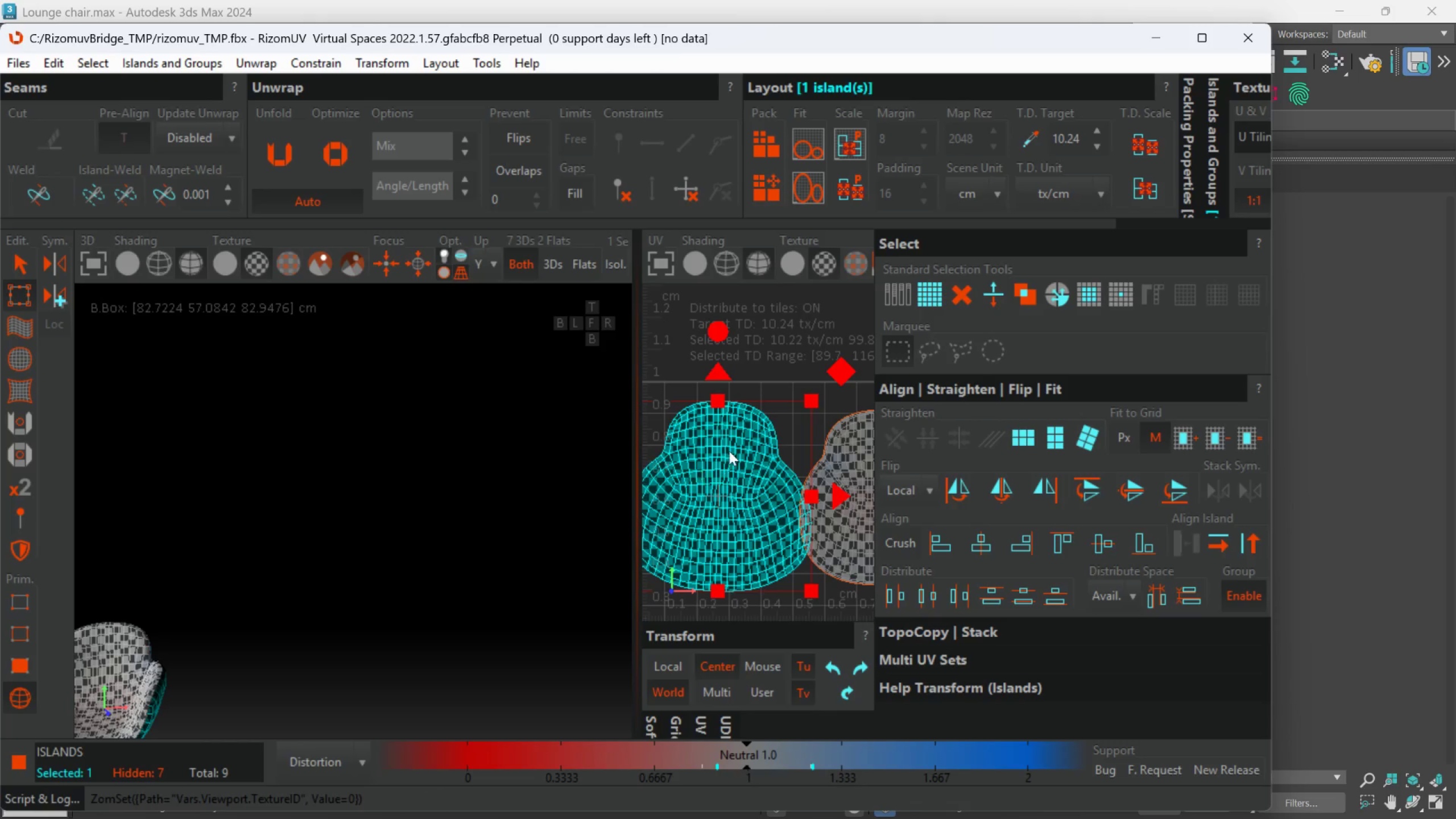 
scroll: coordinate [731, 446], scroll_direction: up, amount: 1.0
 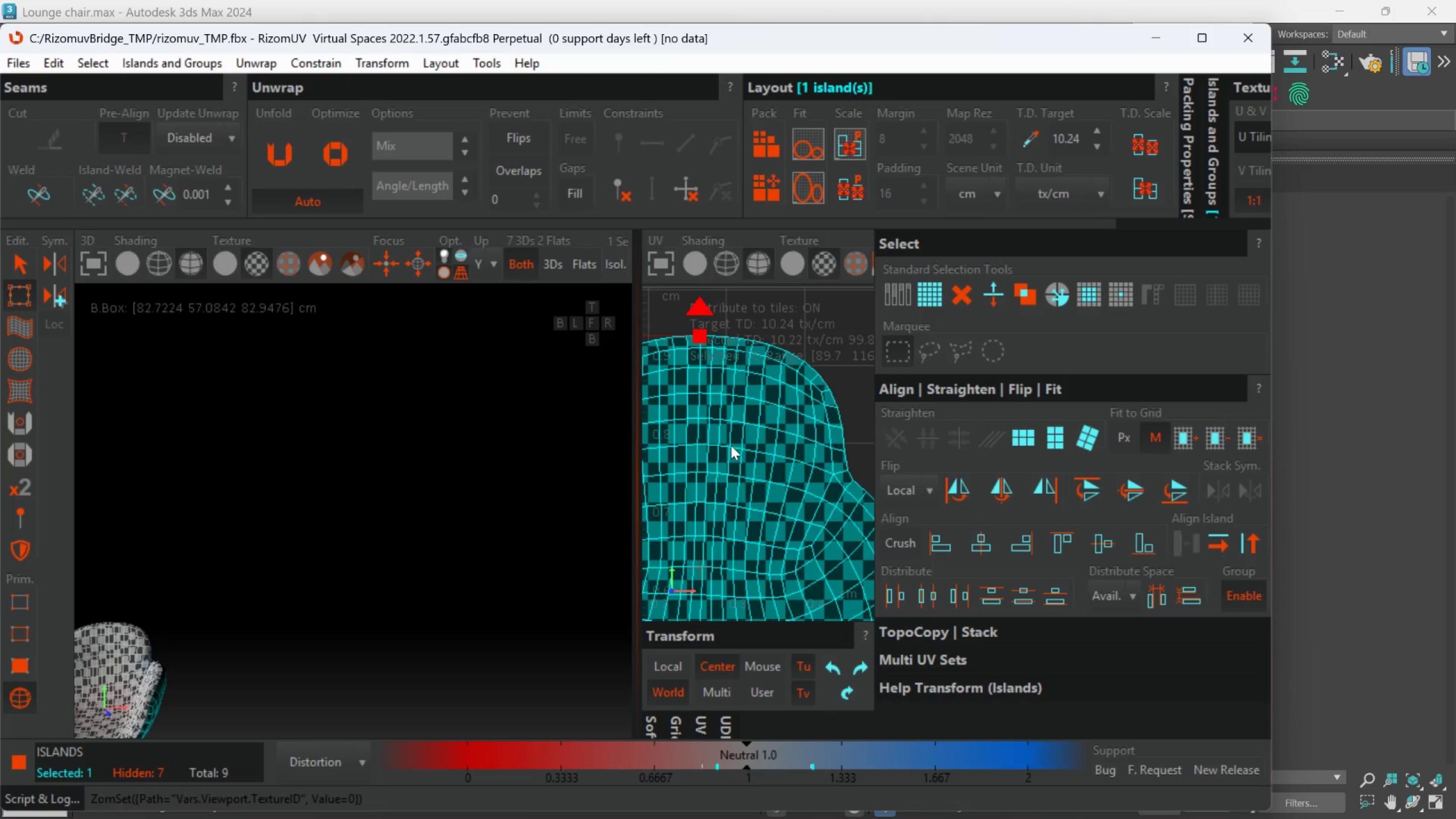 
scroll: coordinate [410, 520], scroll_direction: down, amount: 5.0
 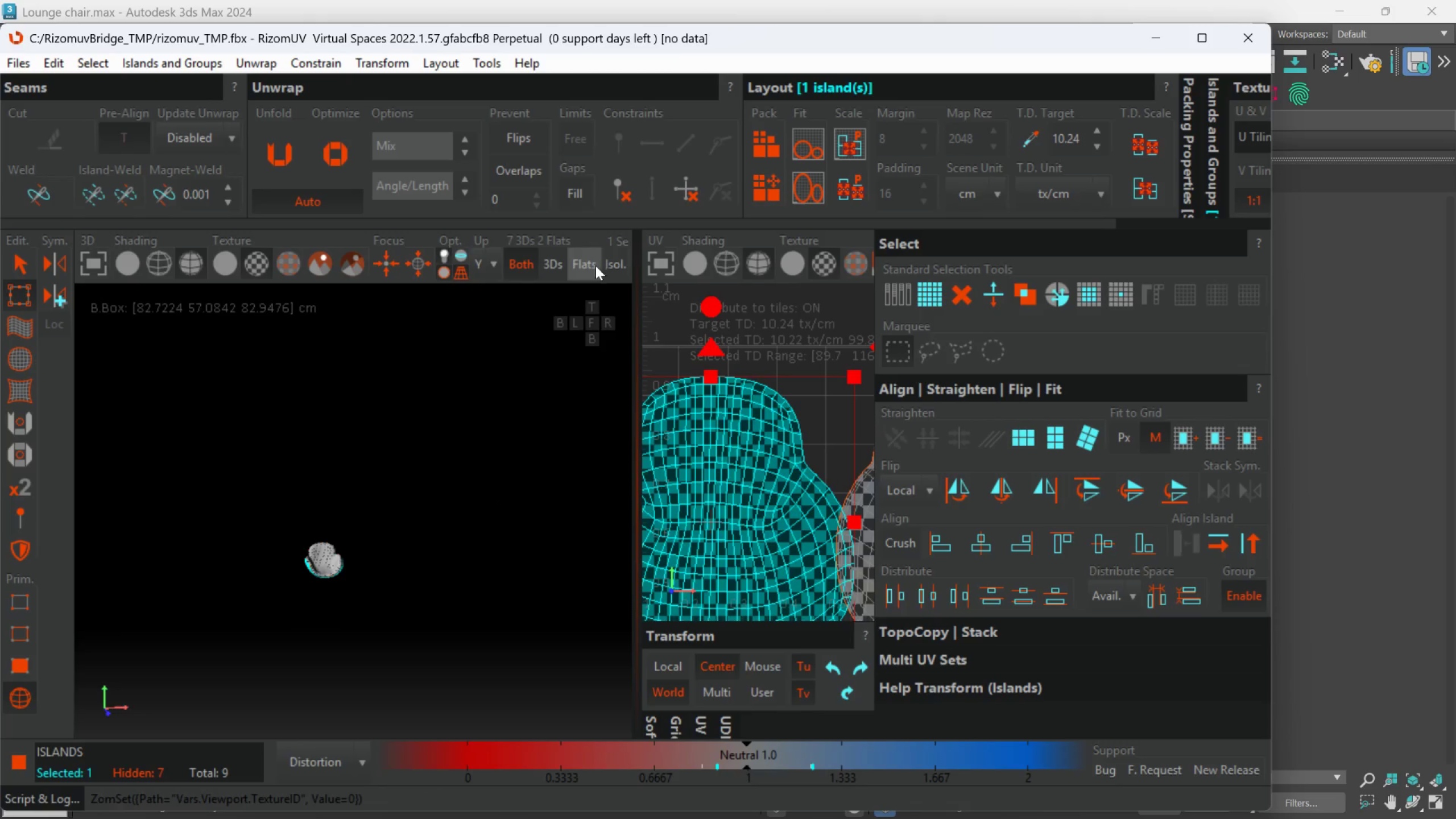 
left_click([609, 268])
 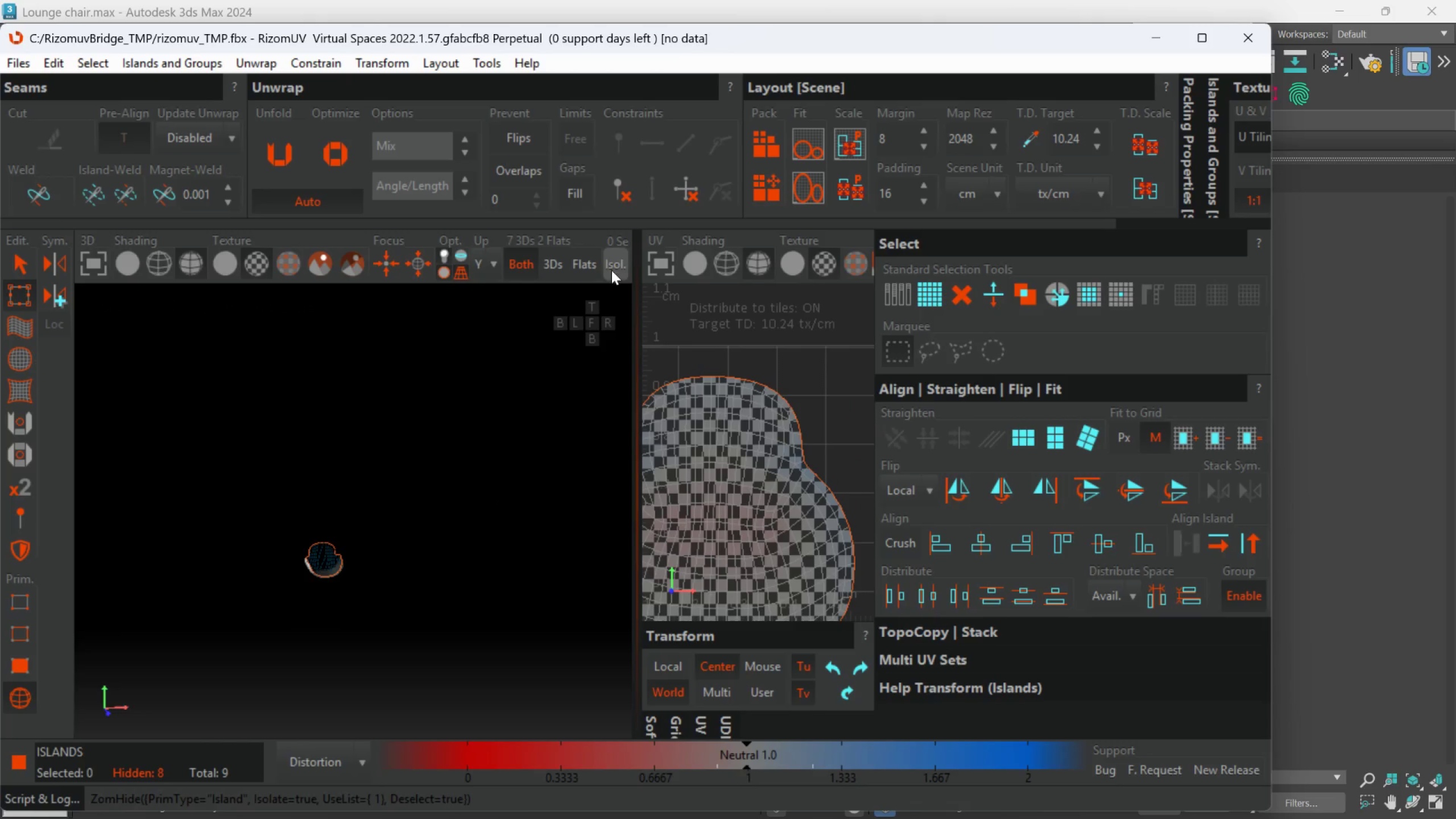 
scroll: coordinate [359, 574], scroll_direction: up, amount: 2.0
 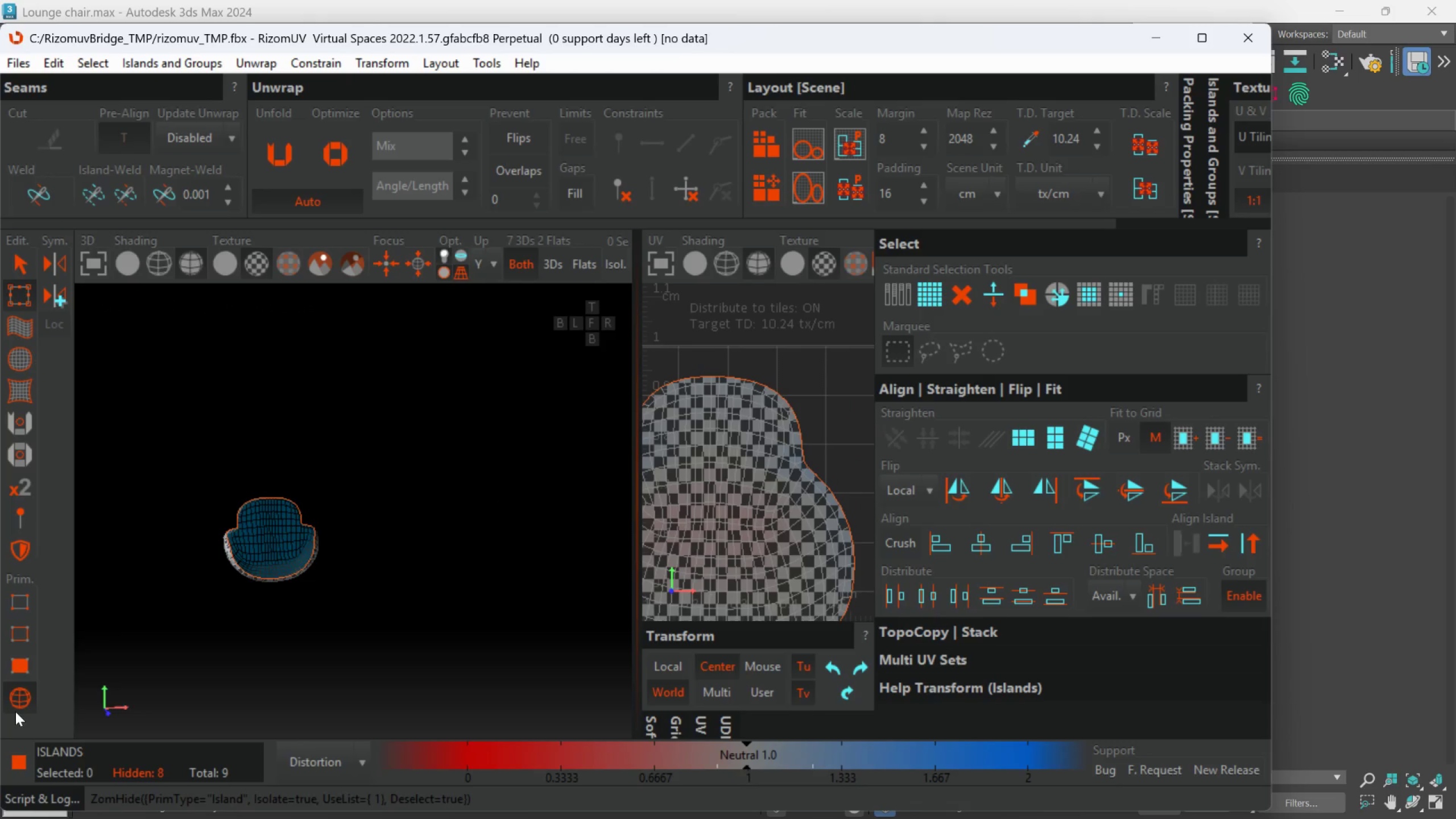 
left_click([15, 705])
 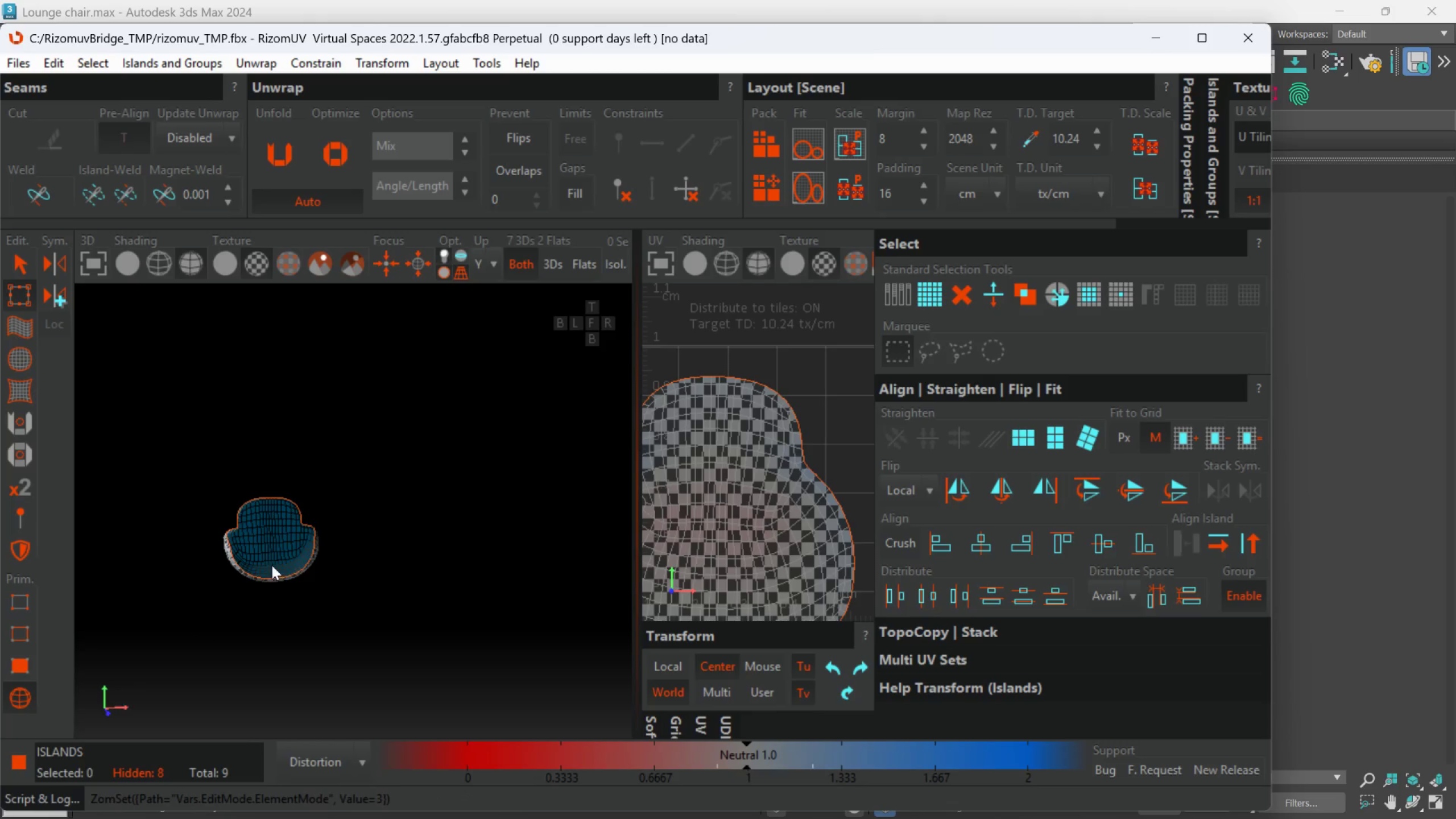 
left_click([274, 562])
 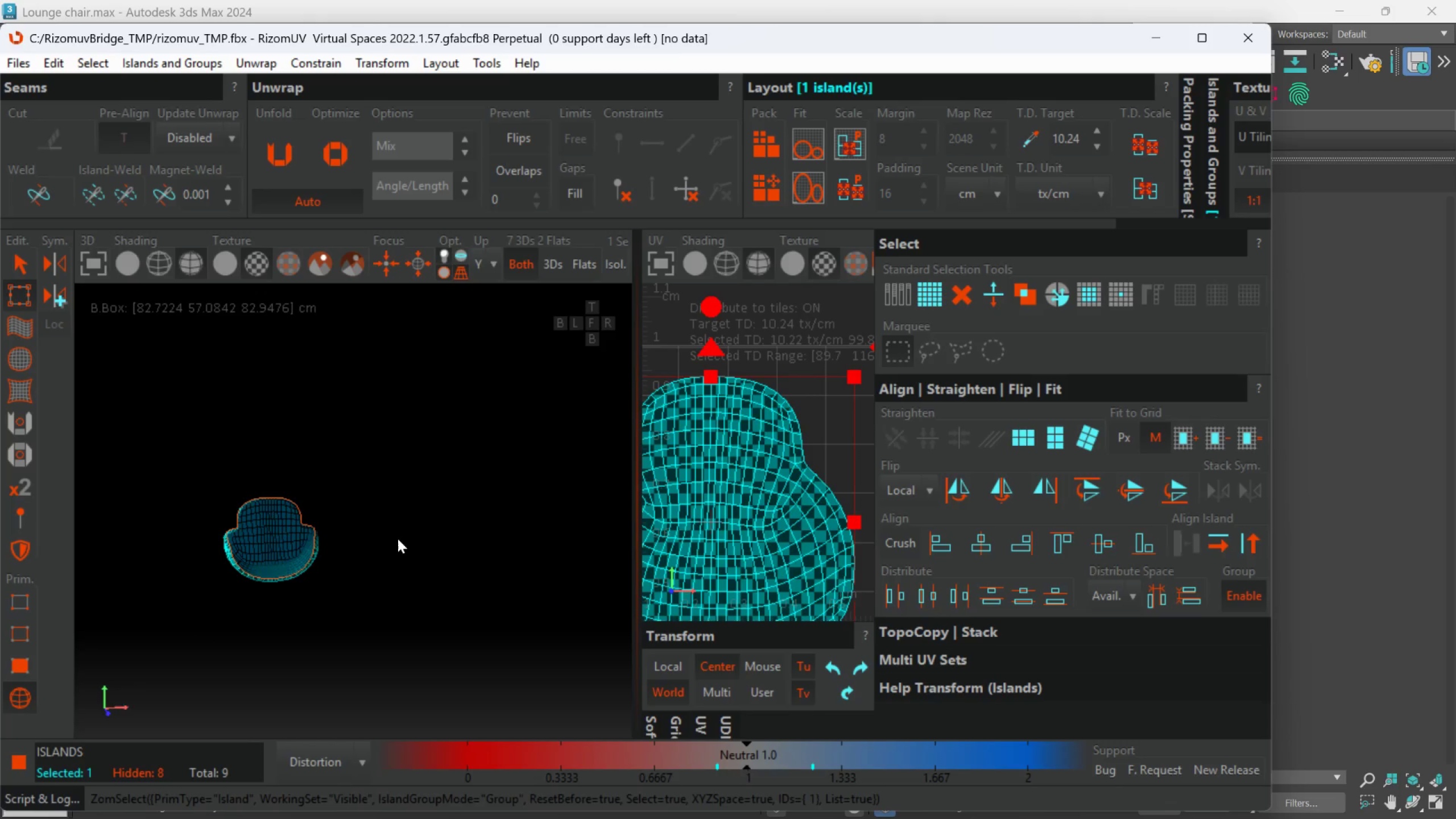 
type(up)
 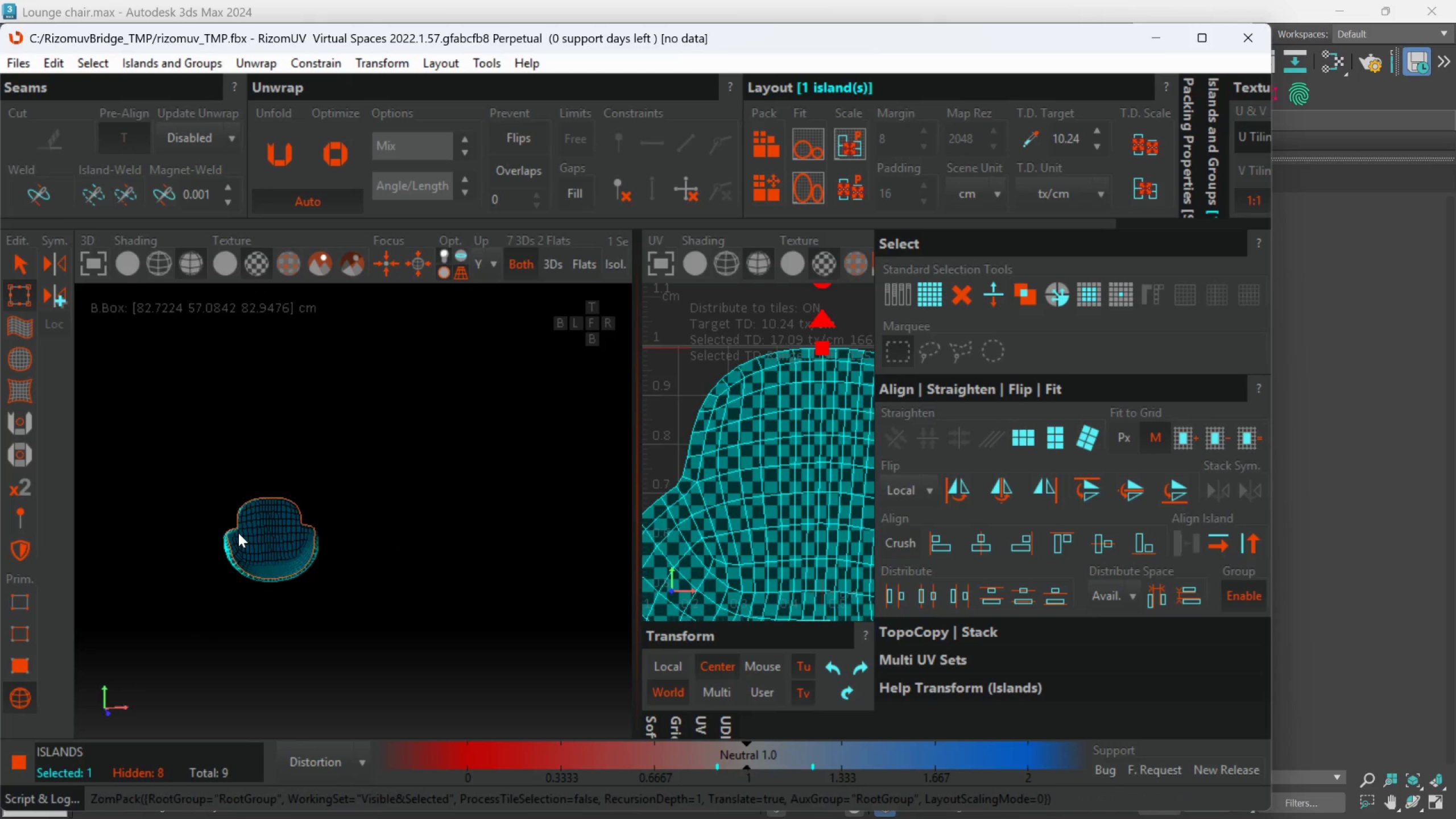 
hold_key(key=AltLeft, duration=1.02)
 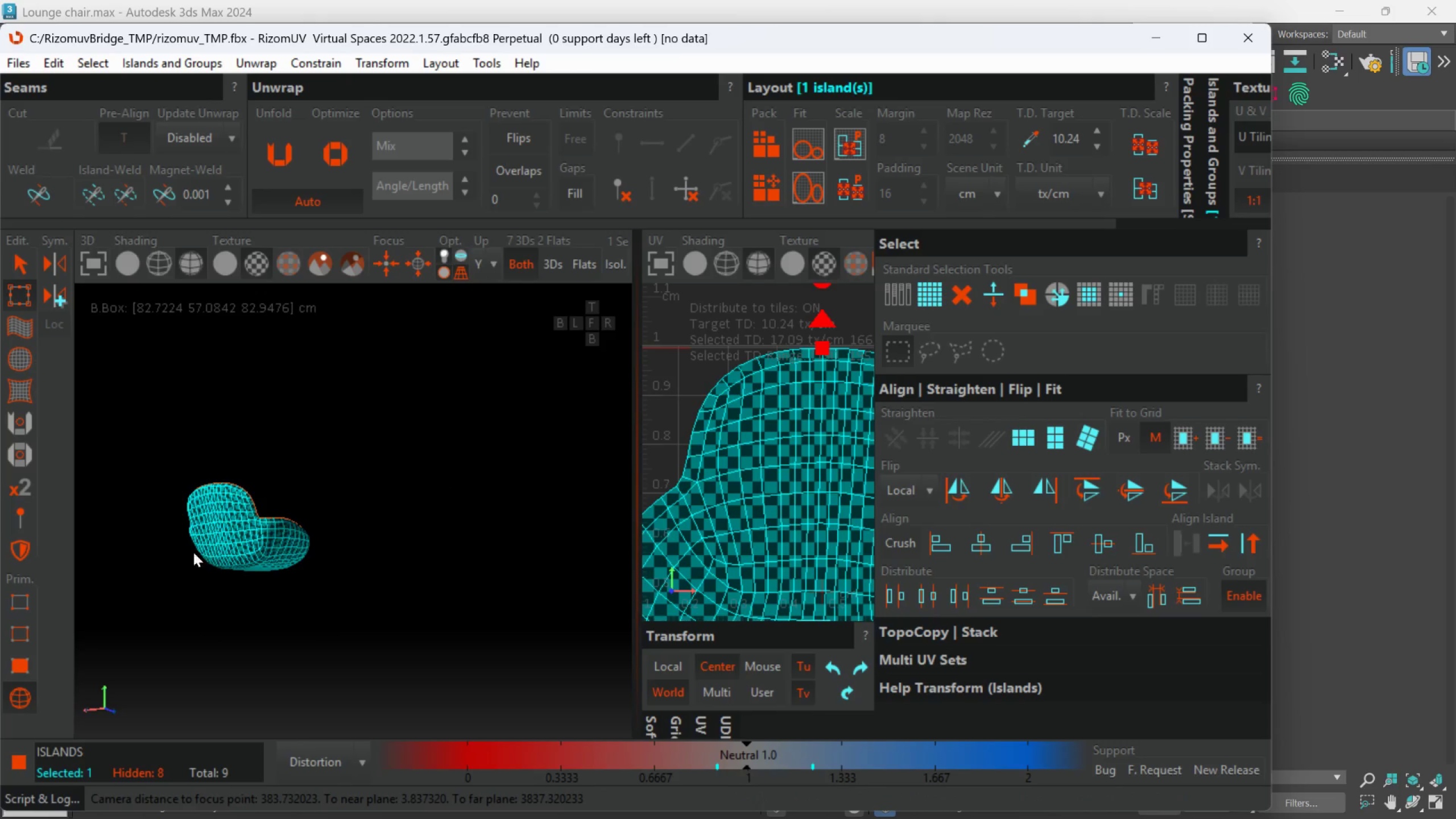 
scroll: coordinate [251, 555], scroll_direction: none, amount: 0.0
 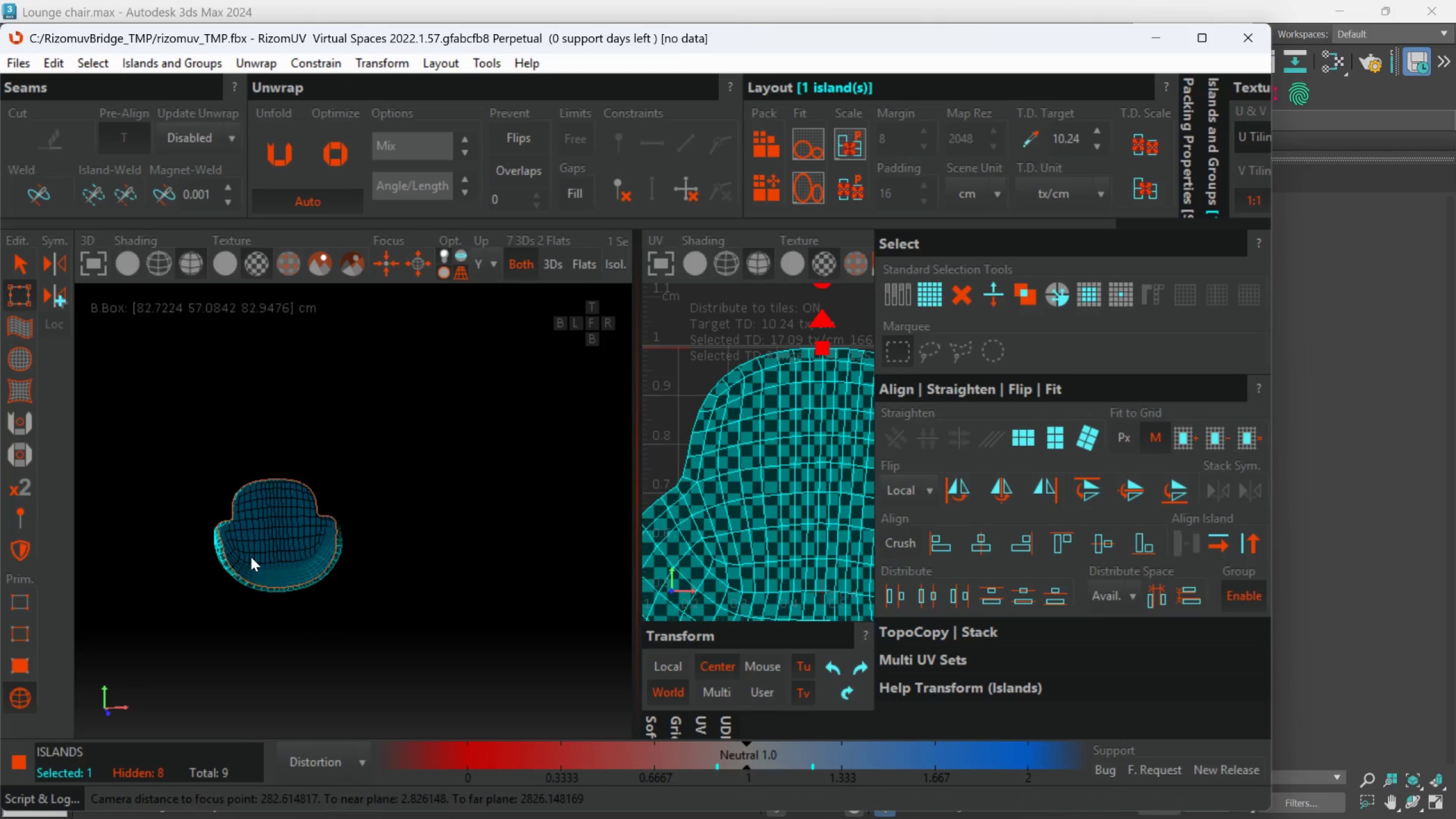 
hold_key(key=AltLeft, duration=1.03)
 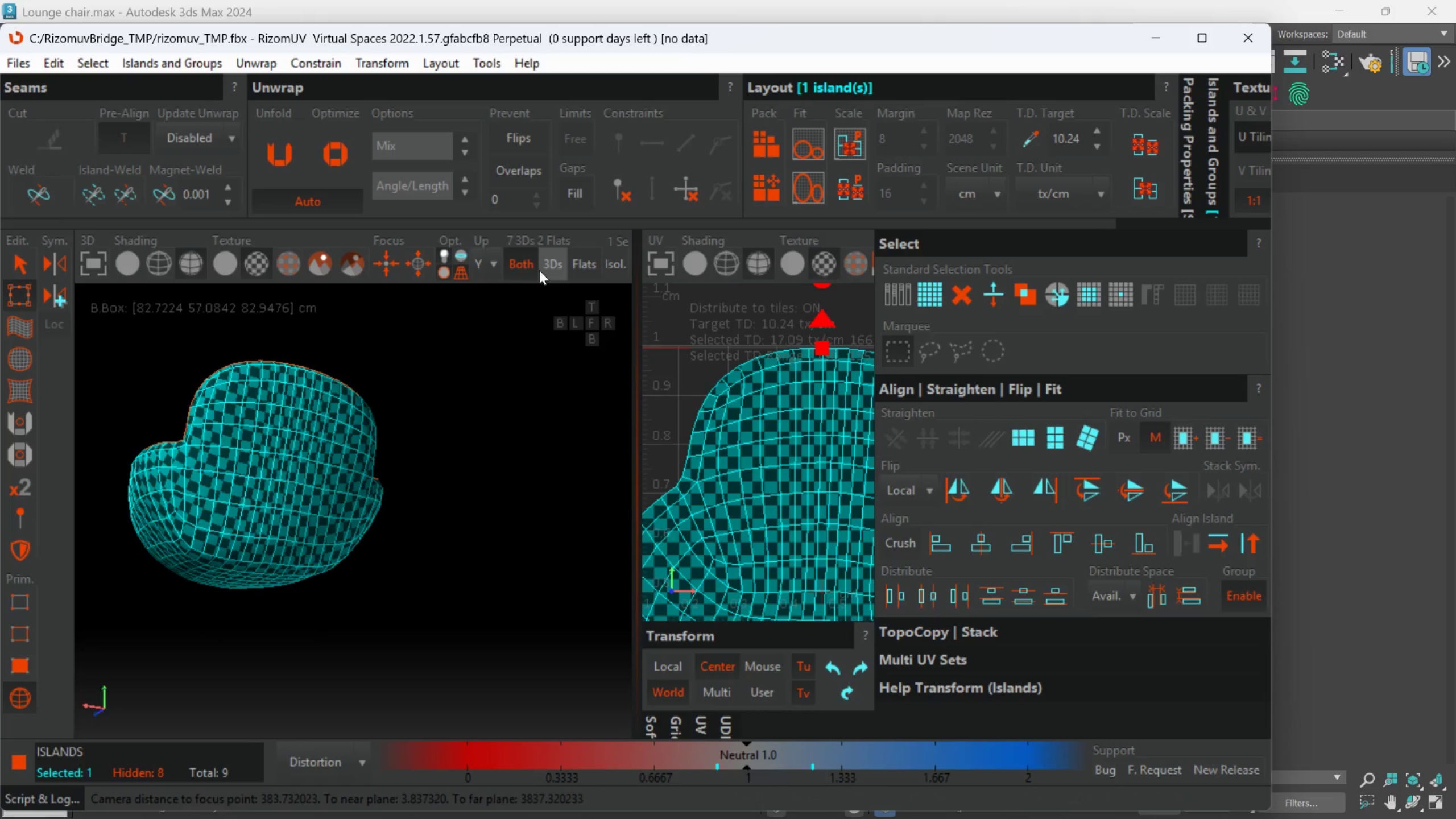 
scroll: coordinate [191, 530], scroll_direction: up, amount: 1.0
 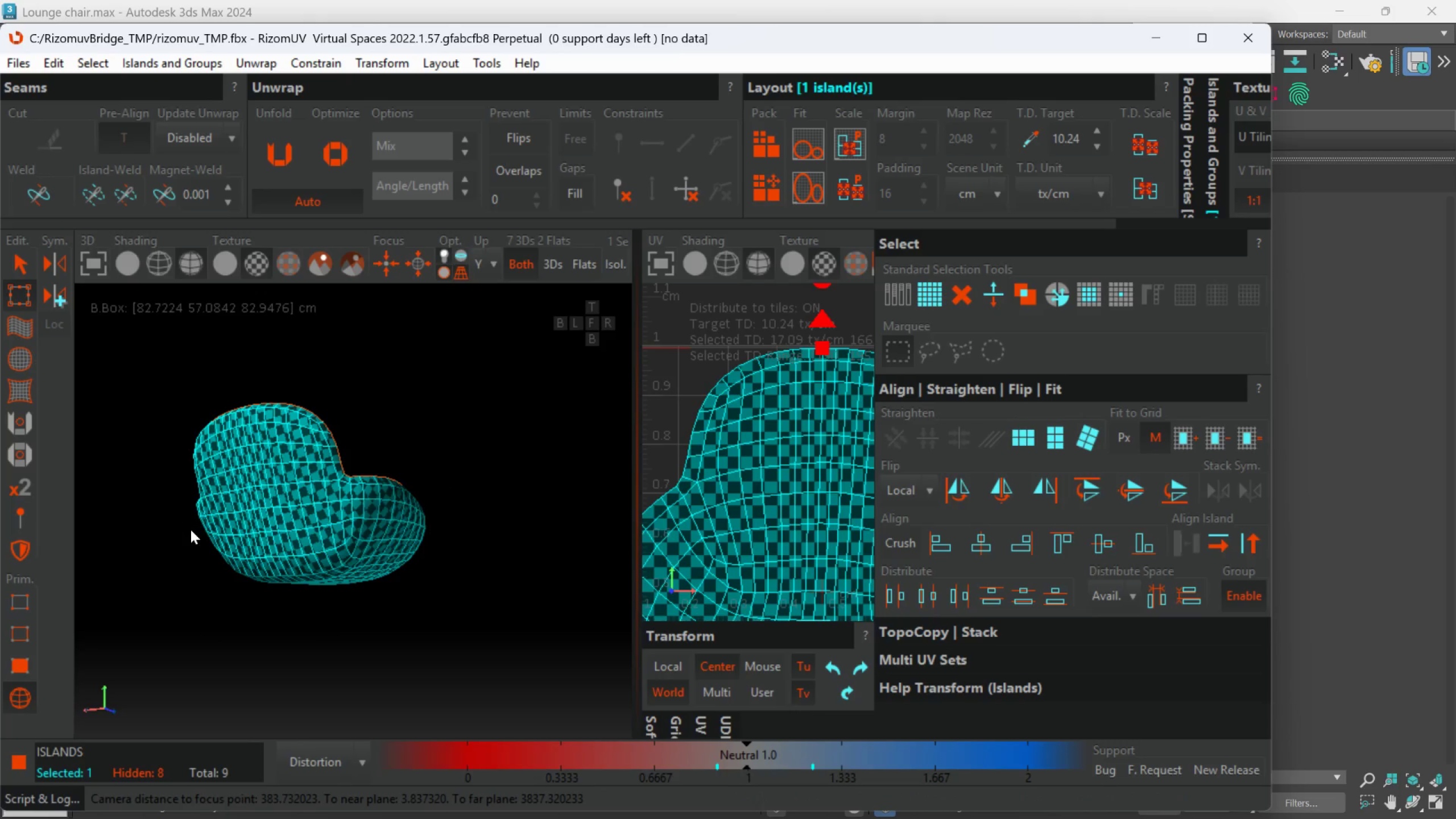 
left_click([539, 270])
 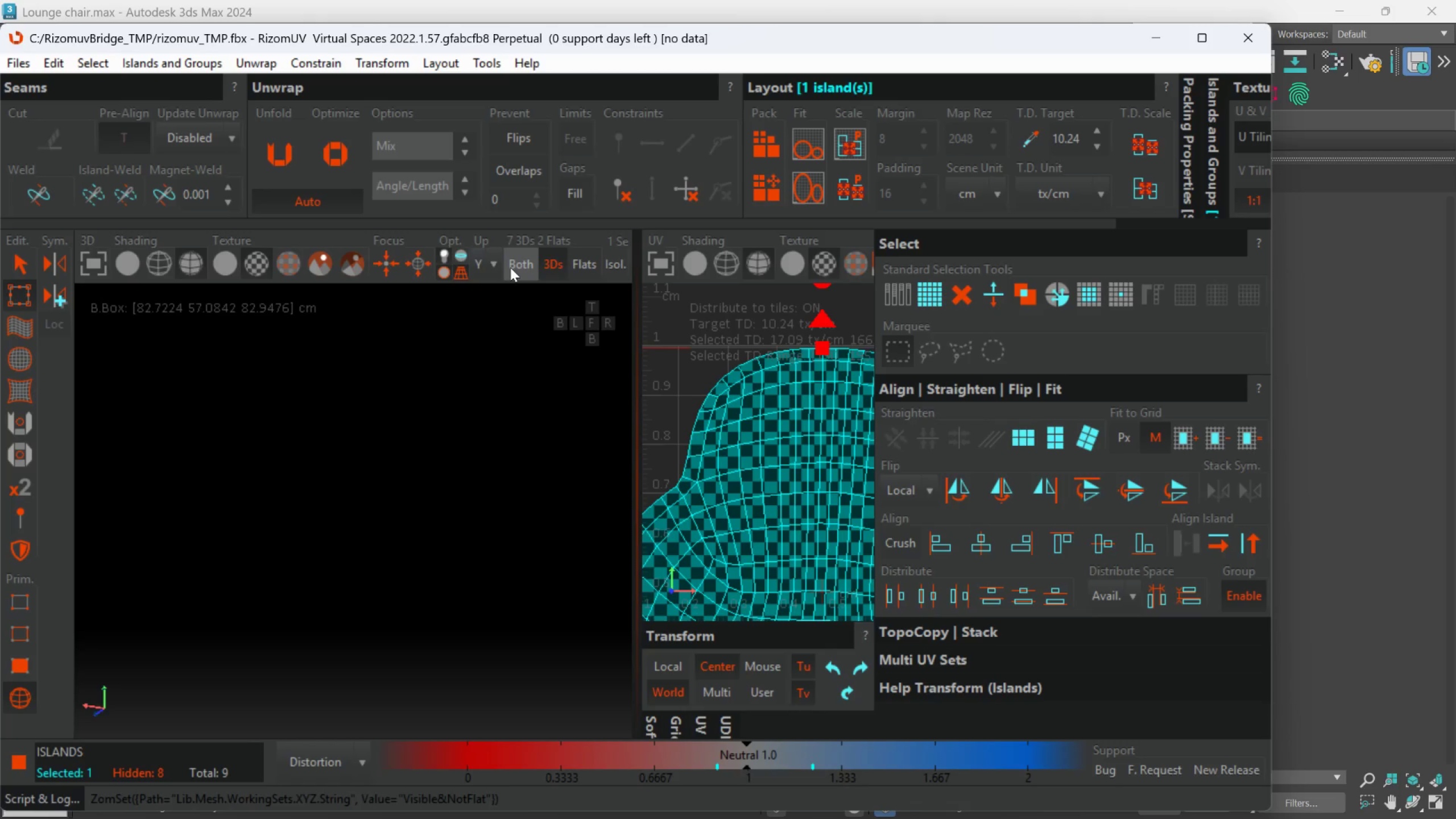 
left_click([510, 267])
 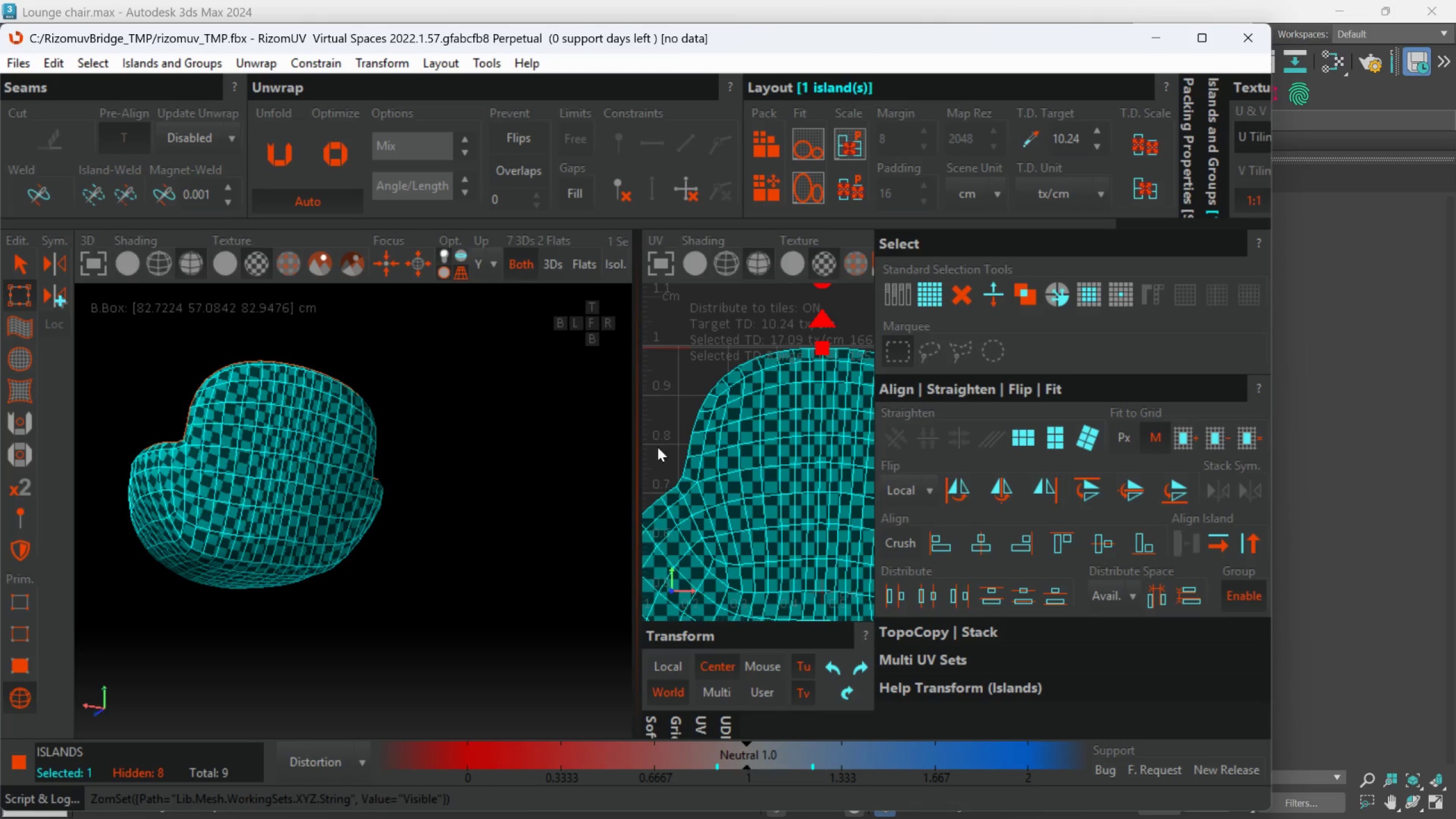 
scroll: coordinate [737, 508], scroll_direction: down, amount: 4.0
 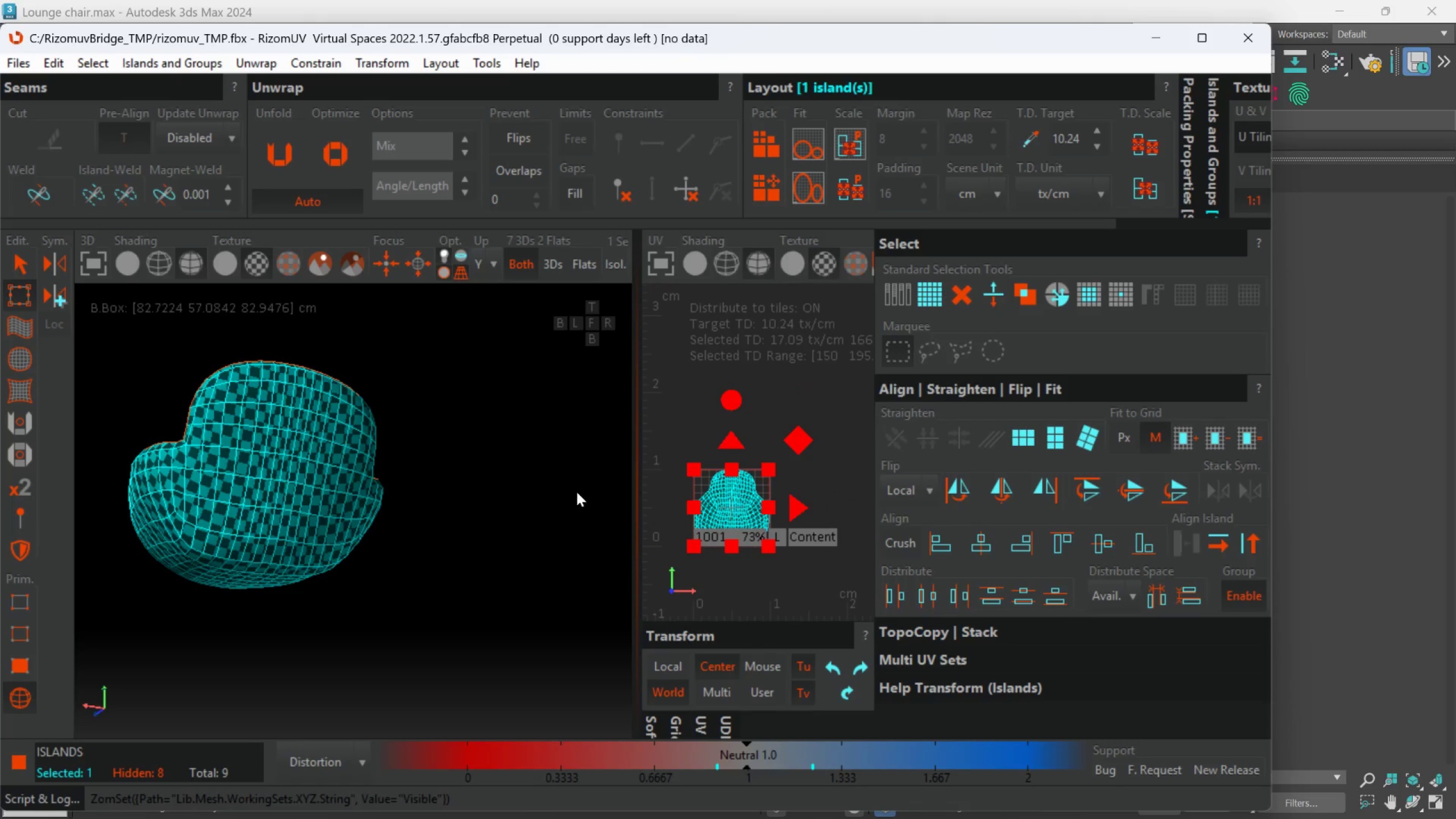 
scroll: coordinate [516, 454], scroll_direction: up, amount: 1.0
 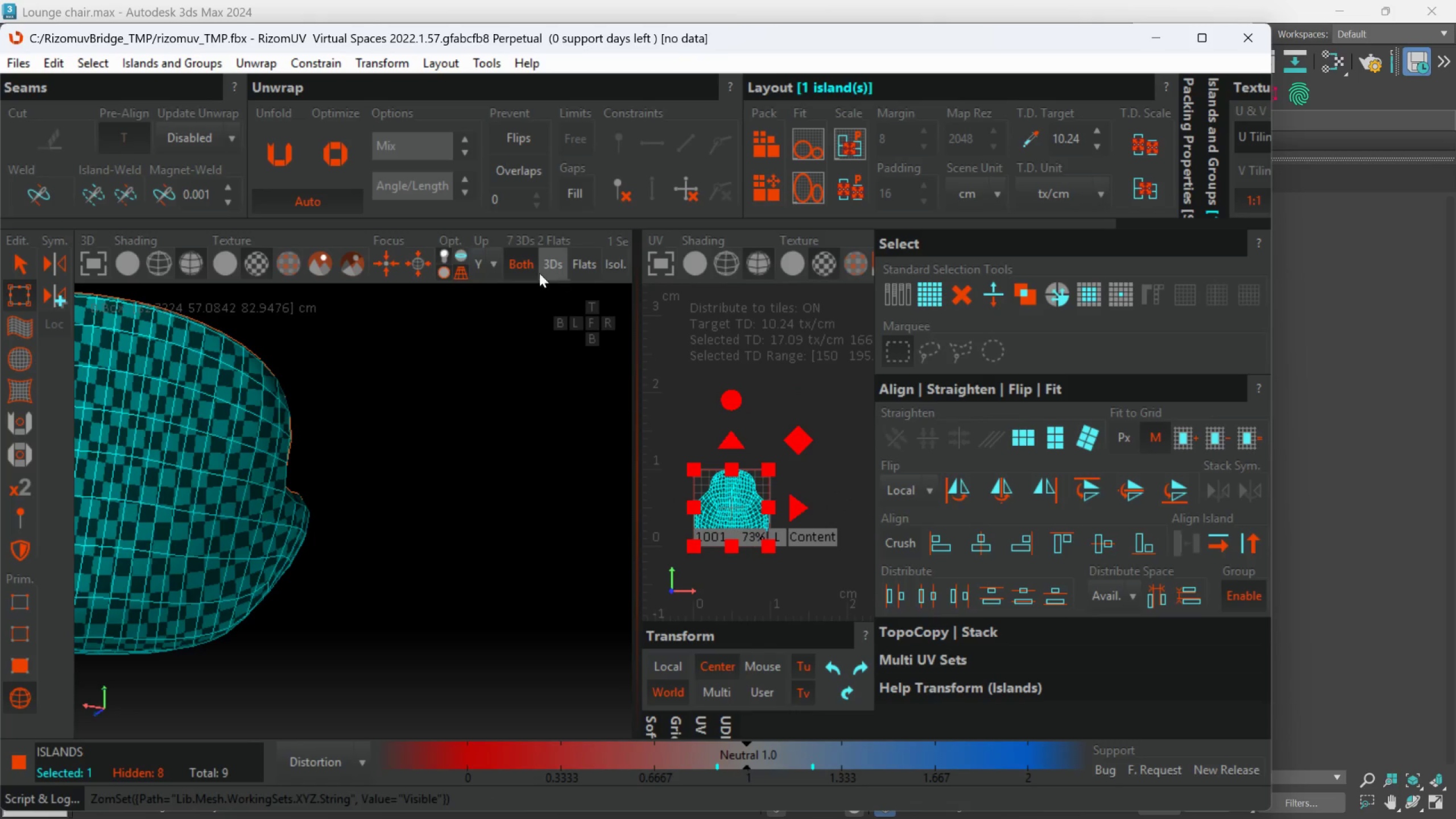 
scroll: coordinate [683, 474], scroll_direction: none, amount: 0.0
 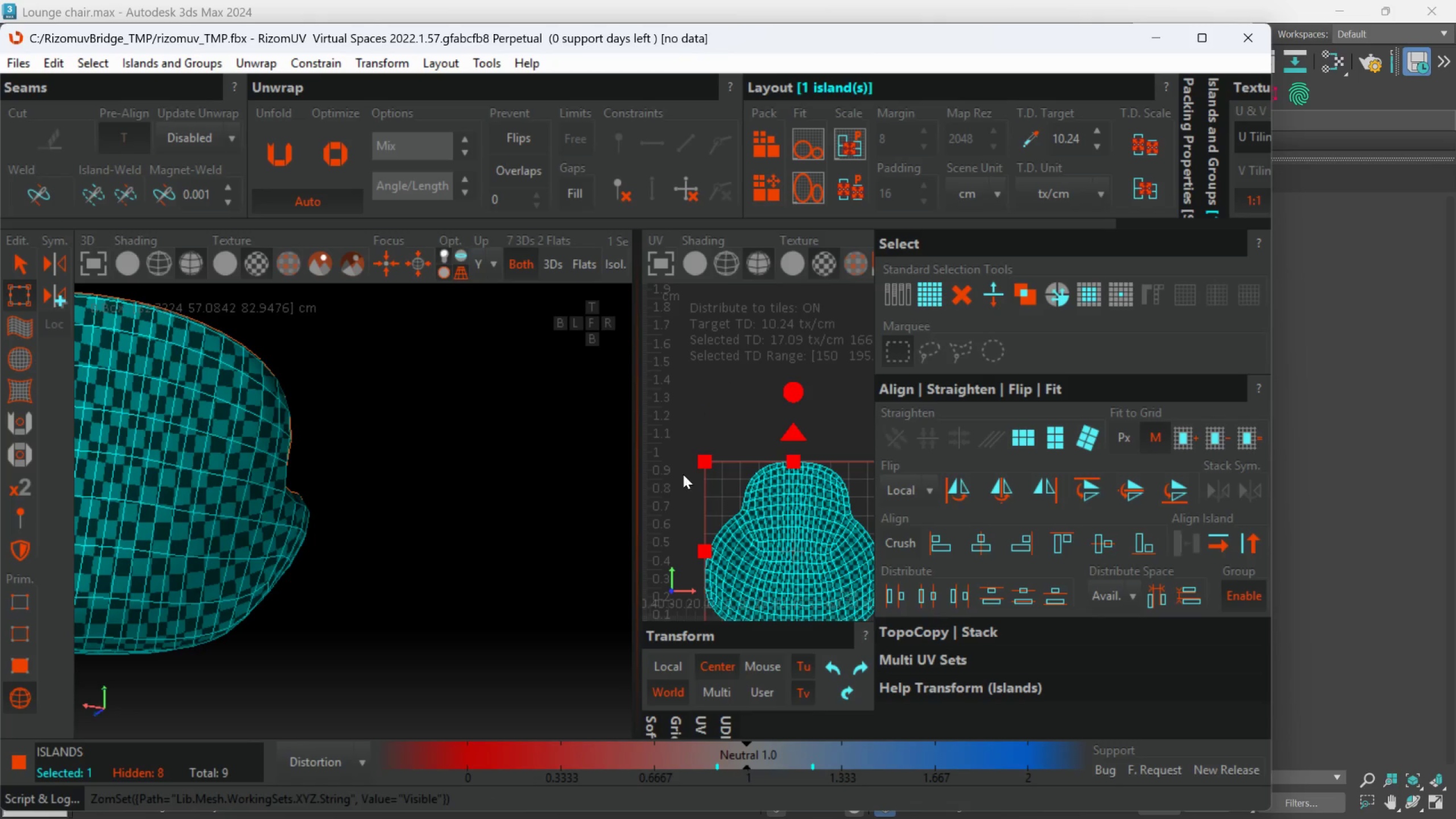 
scroll: coordinate [651, 481], scroll_direction: down, amount: 1.0
 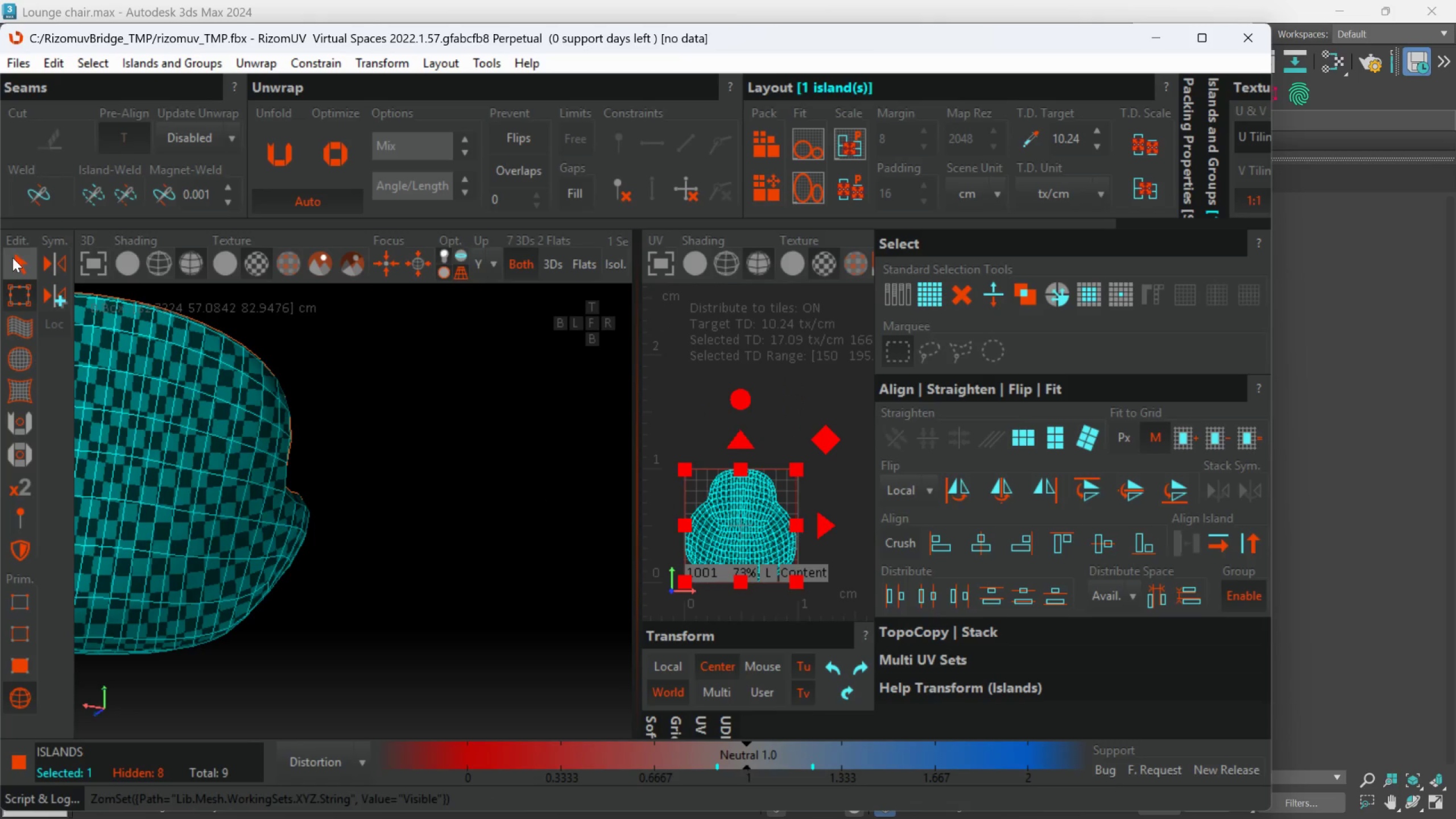 
left_click([13, 258])
 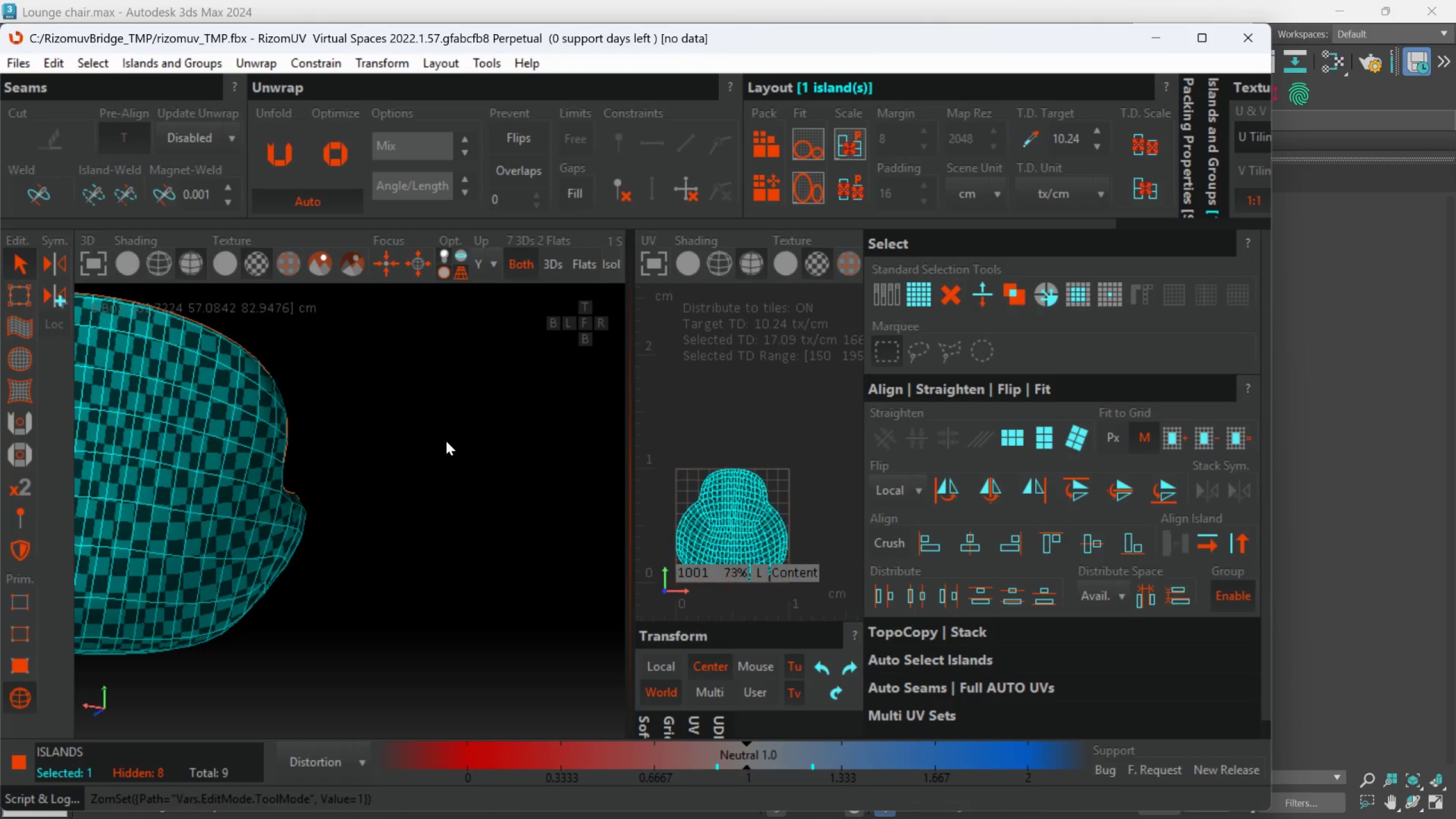 
hold_key(key=AltLeft, duration=0.88)
 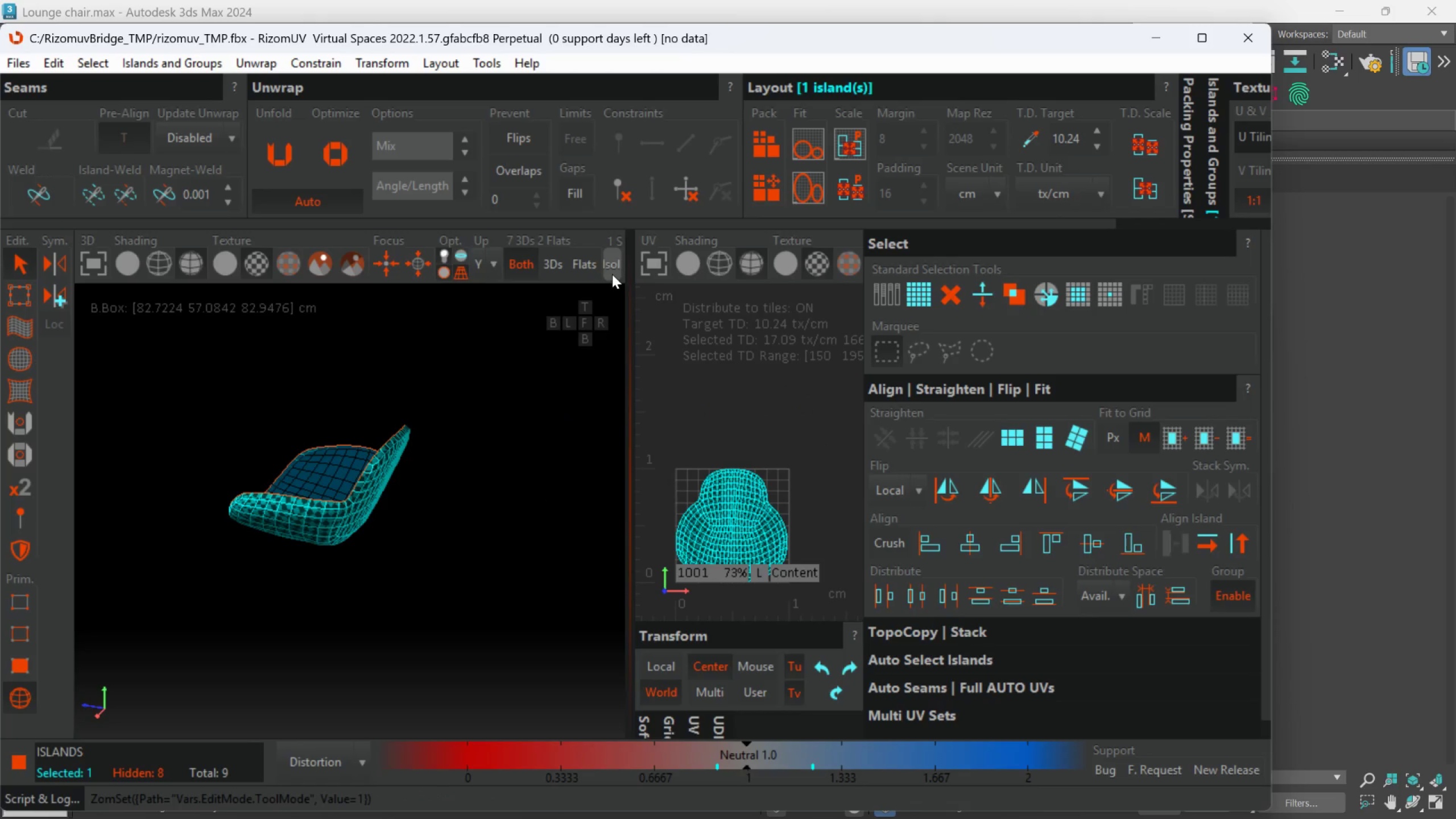 
scroll: coordinate [444, 450], scroll_direction: down, amount: 3.0
 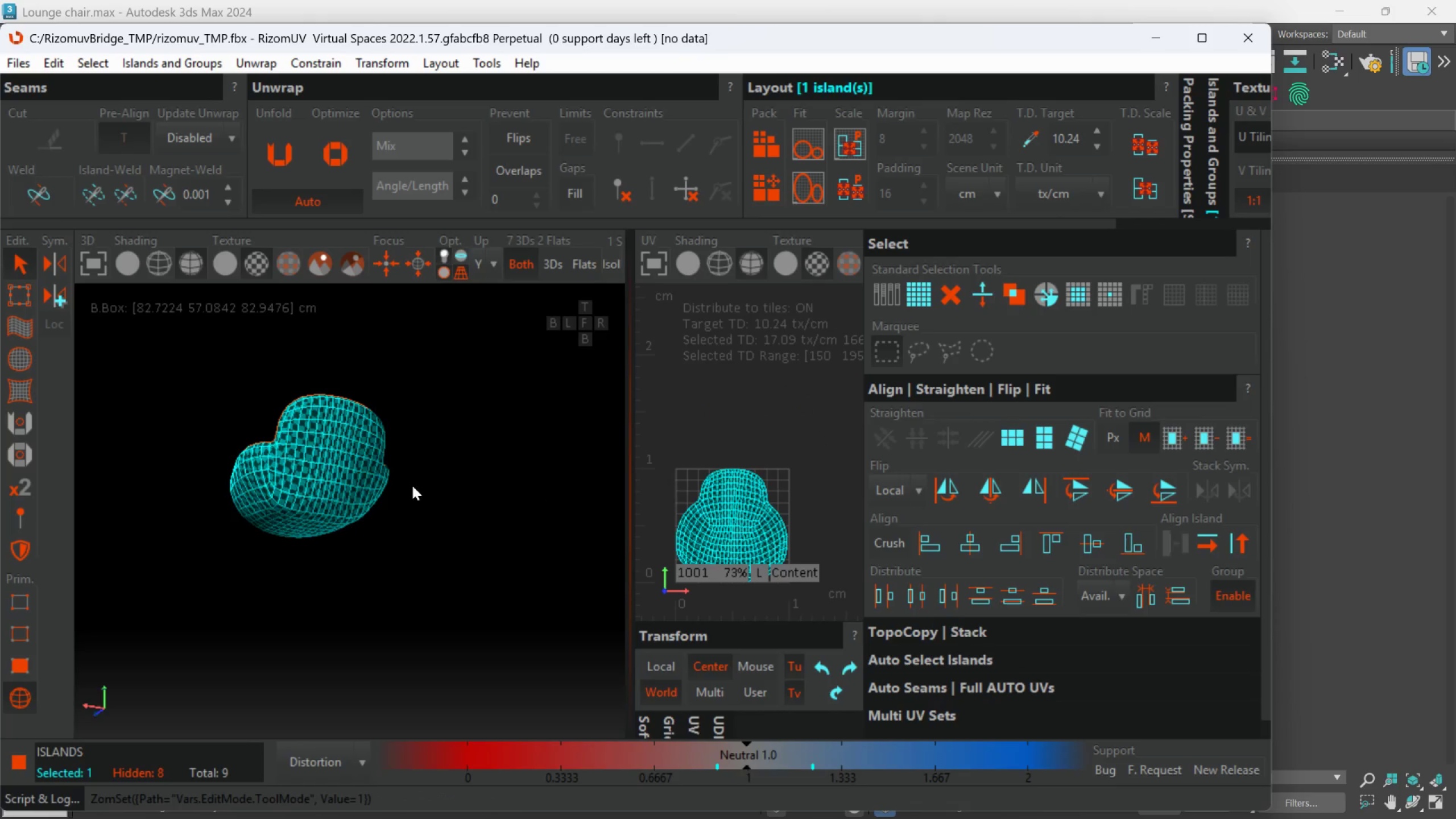 
left_click([612, 274])
 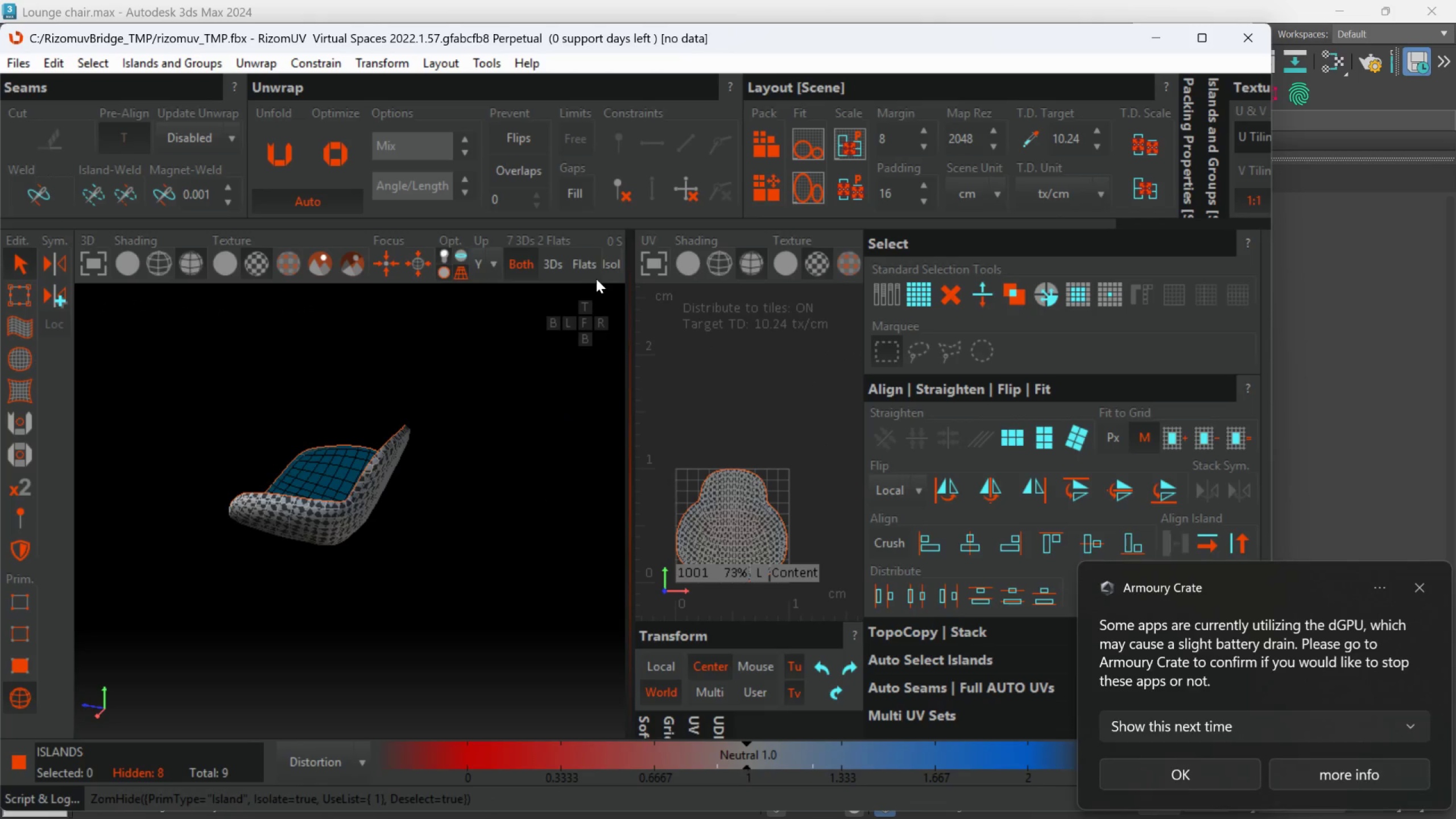 
left_click([606, 273])
 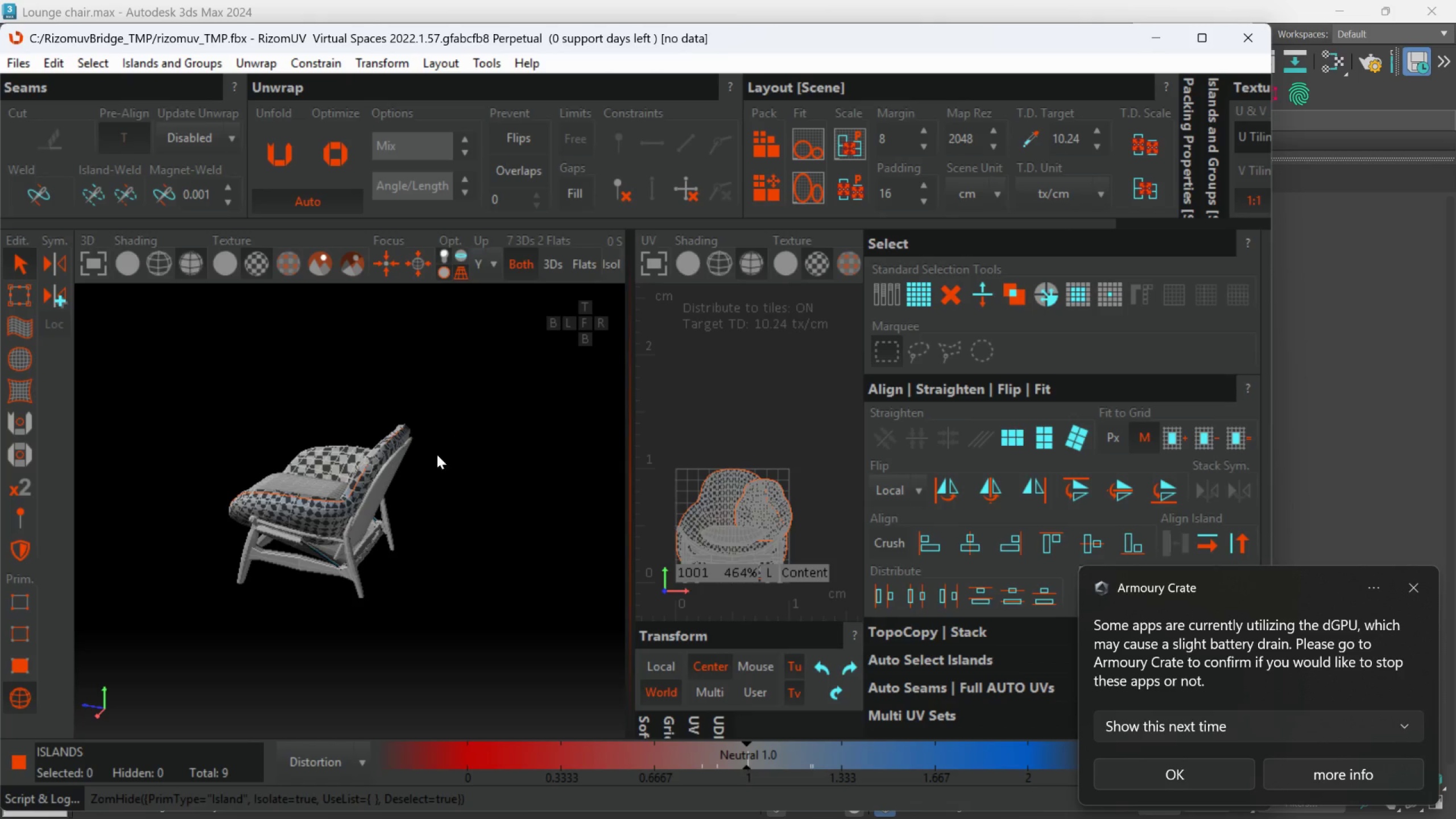 
hold_key(key=AltLeft, duration=0.78)
 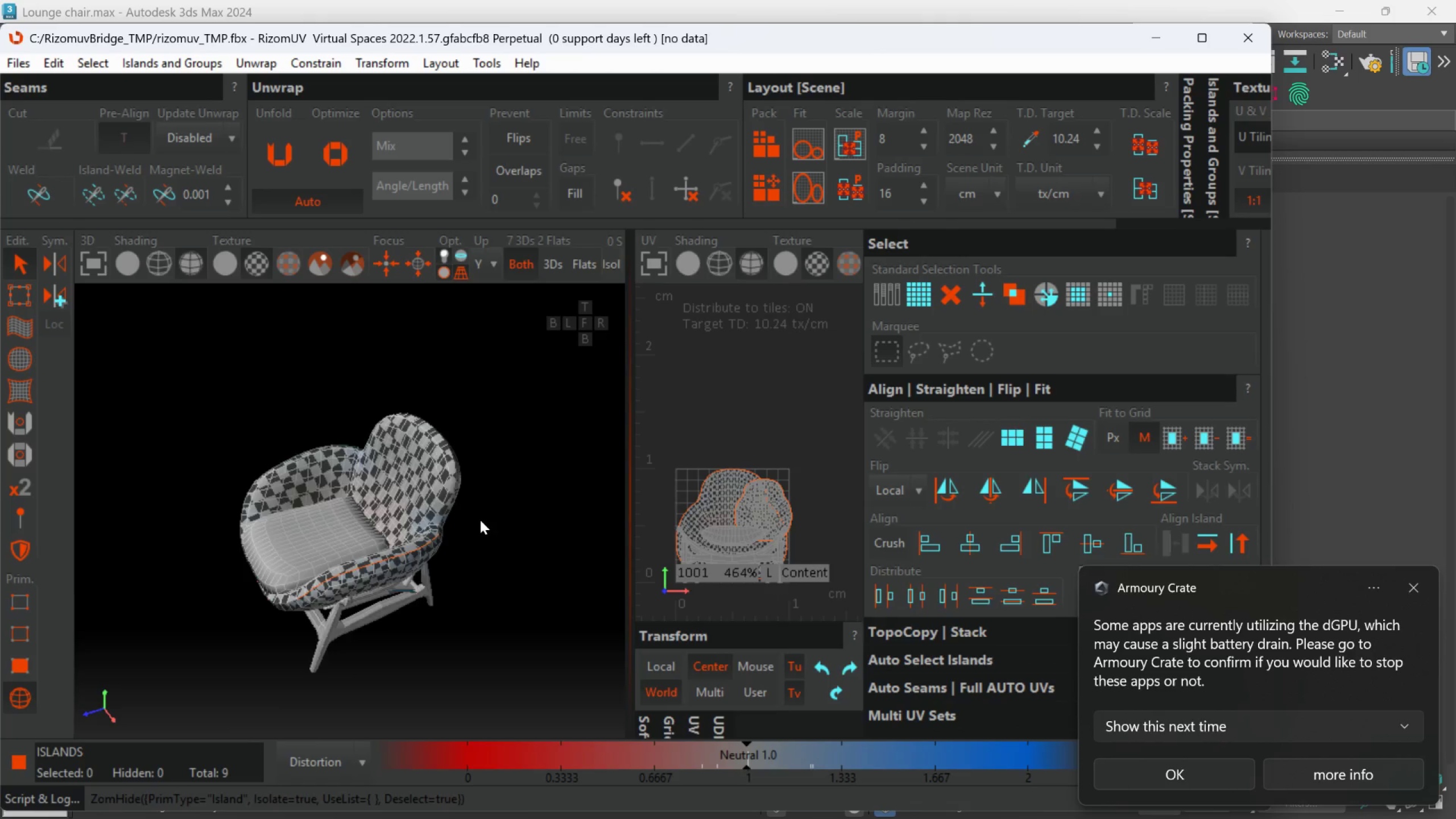 
scroll: coordinate [419, 470], scroll_direction: none, amount: 0.0
 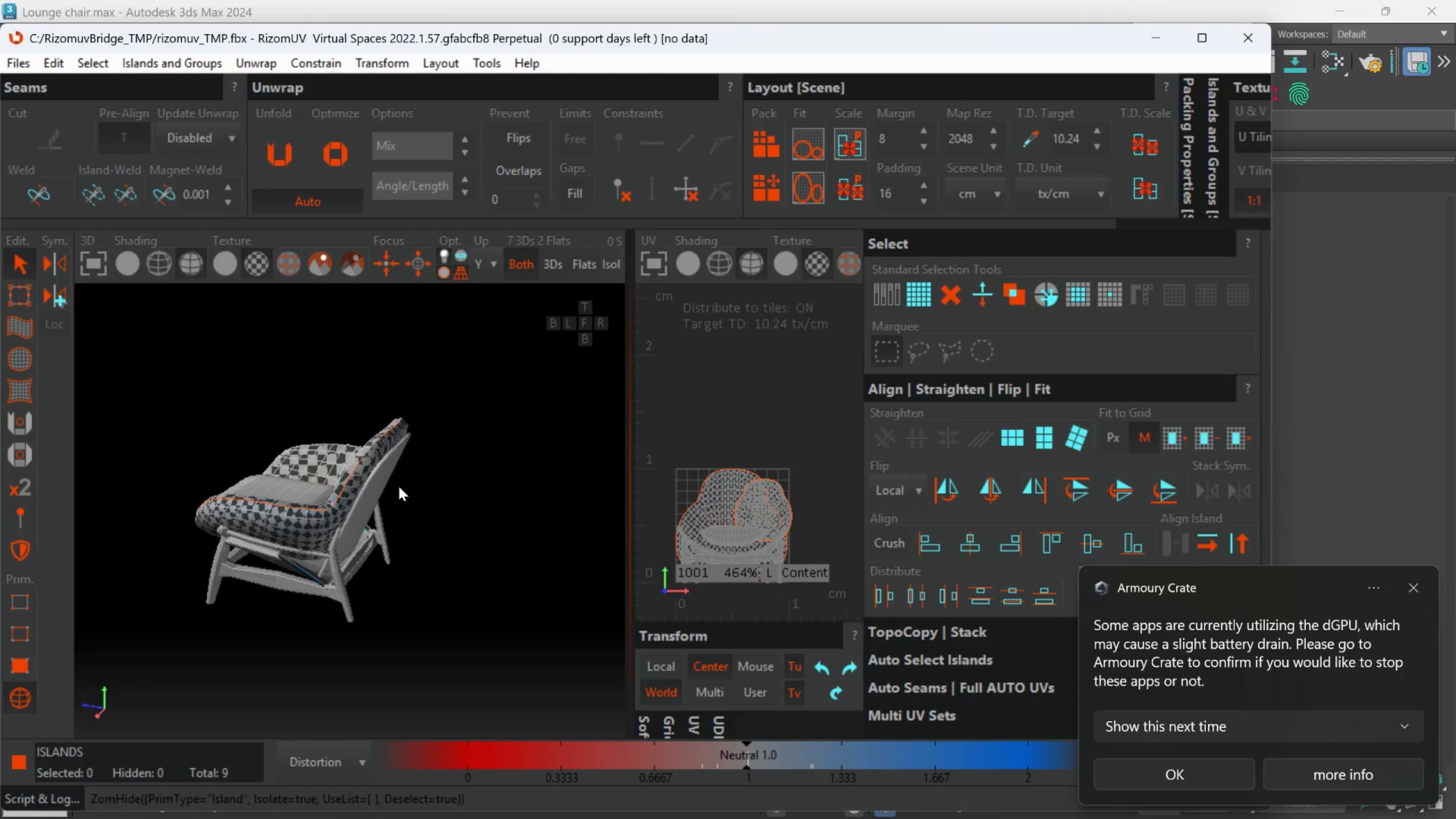 
scroll: coordinate [425, 539], scroll_direction: up, amount: 2.0
 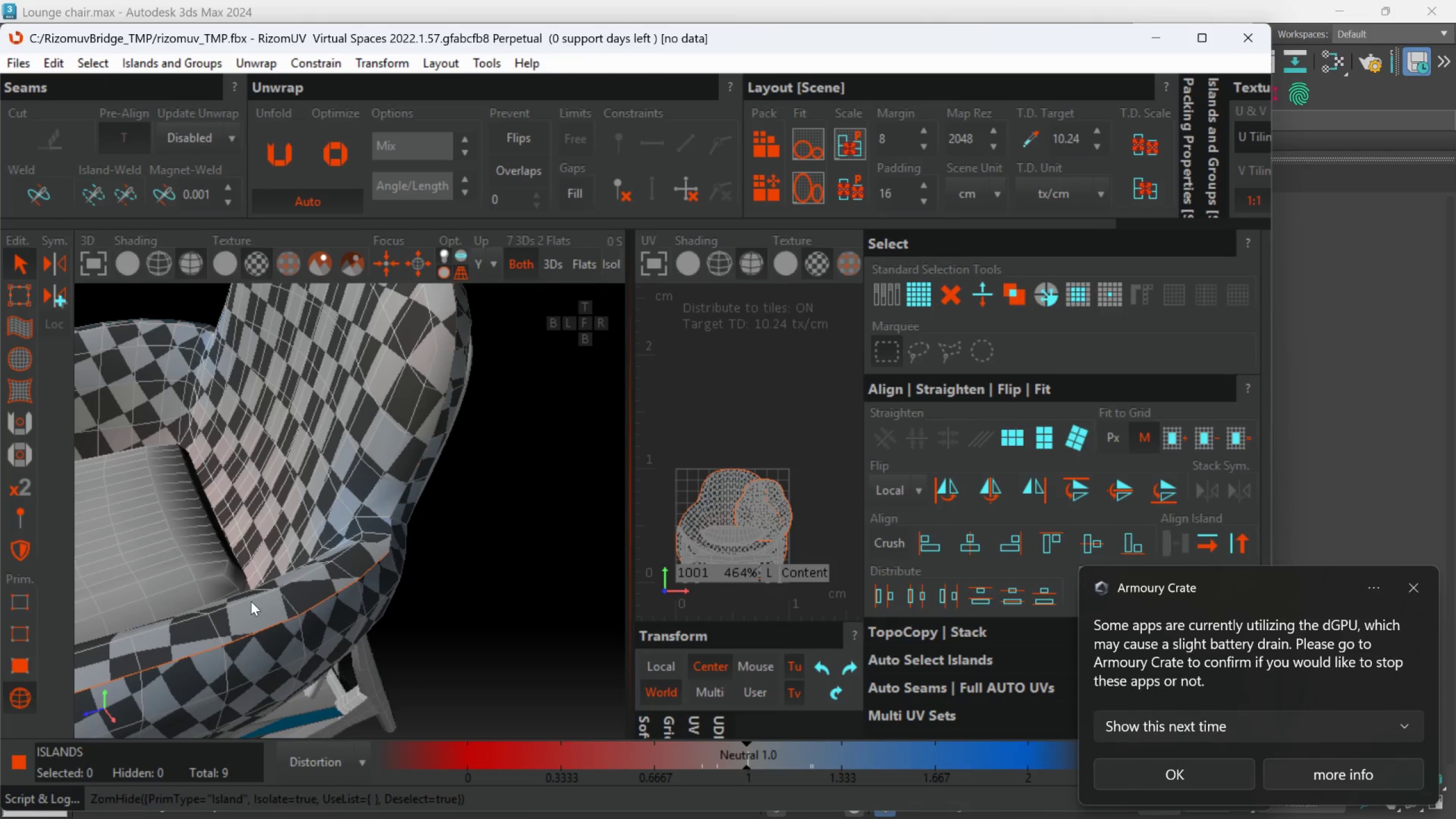 
hold_key(key=ControlLeft, duration=0.92)
left_click([368, 465])
 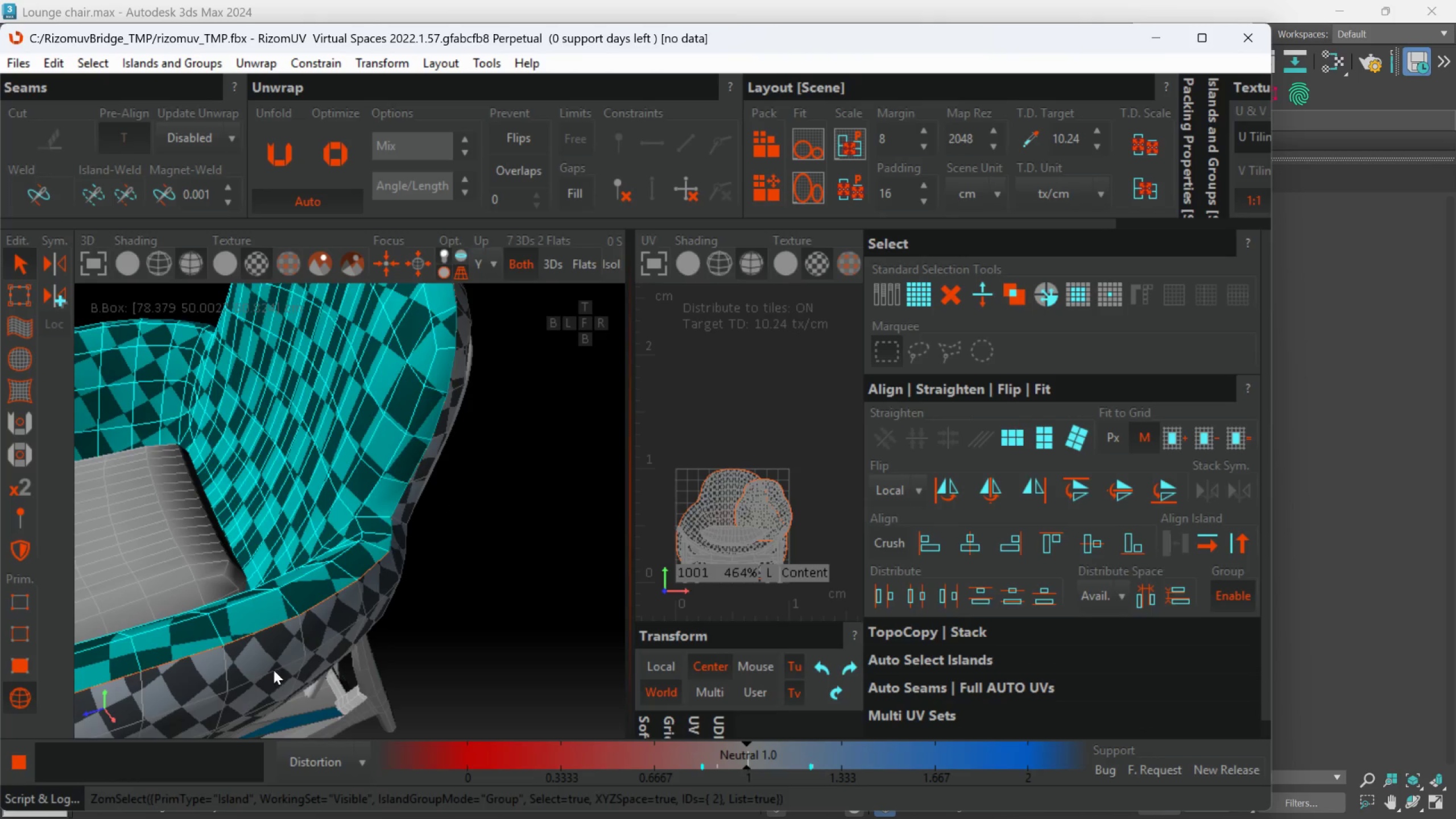 
hold_key(key=ControlLeft, duration=0.8)
left_click([296, 656])
 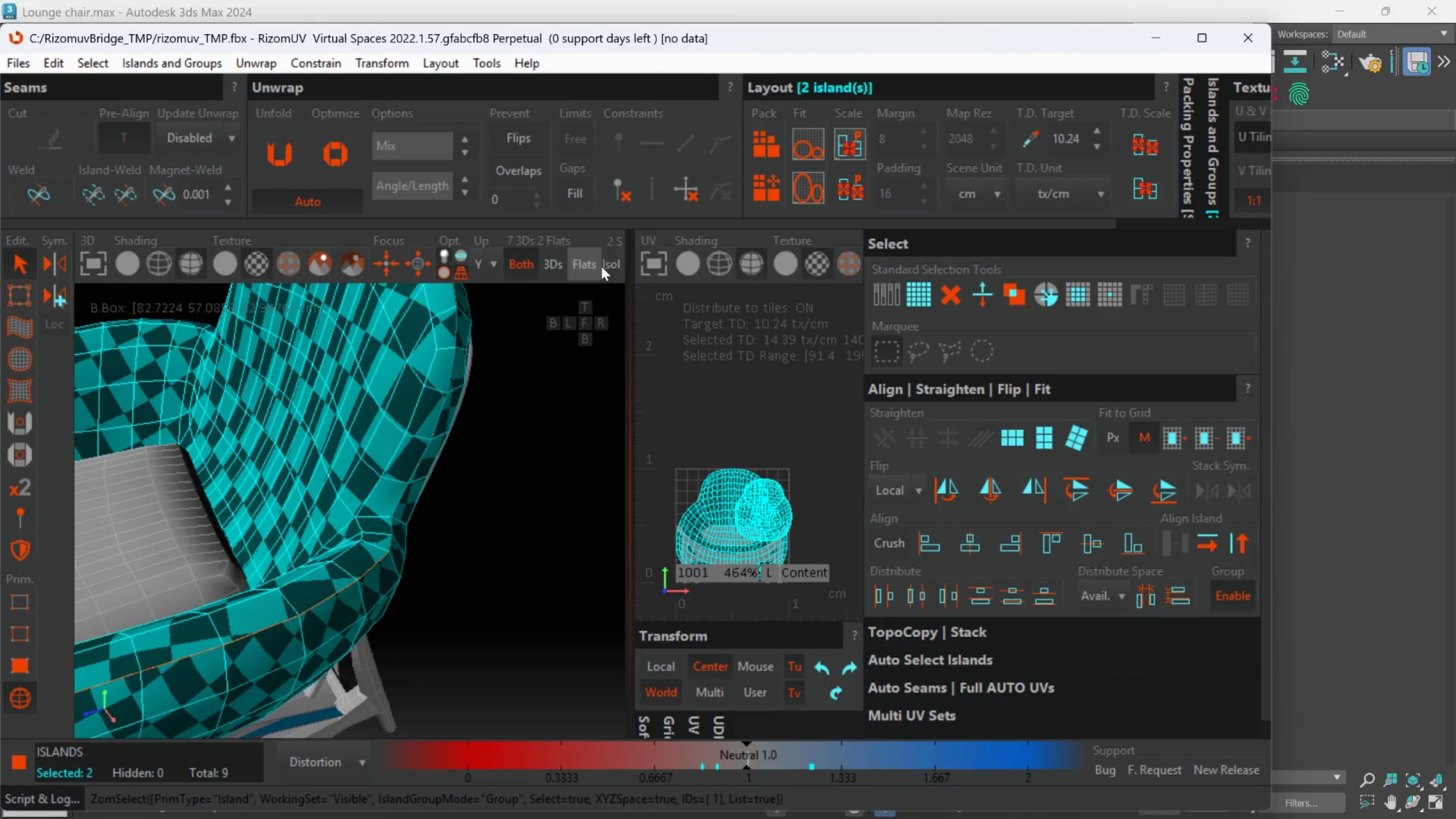 
left_click([607, 266])
 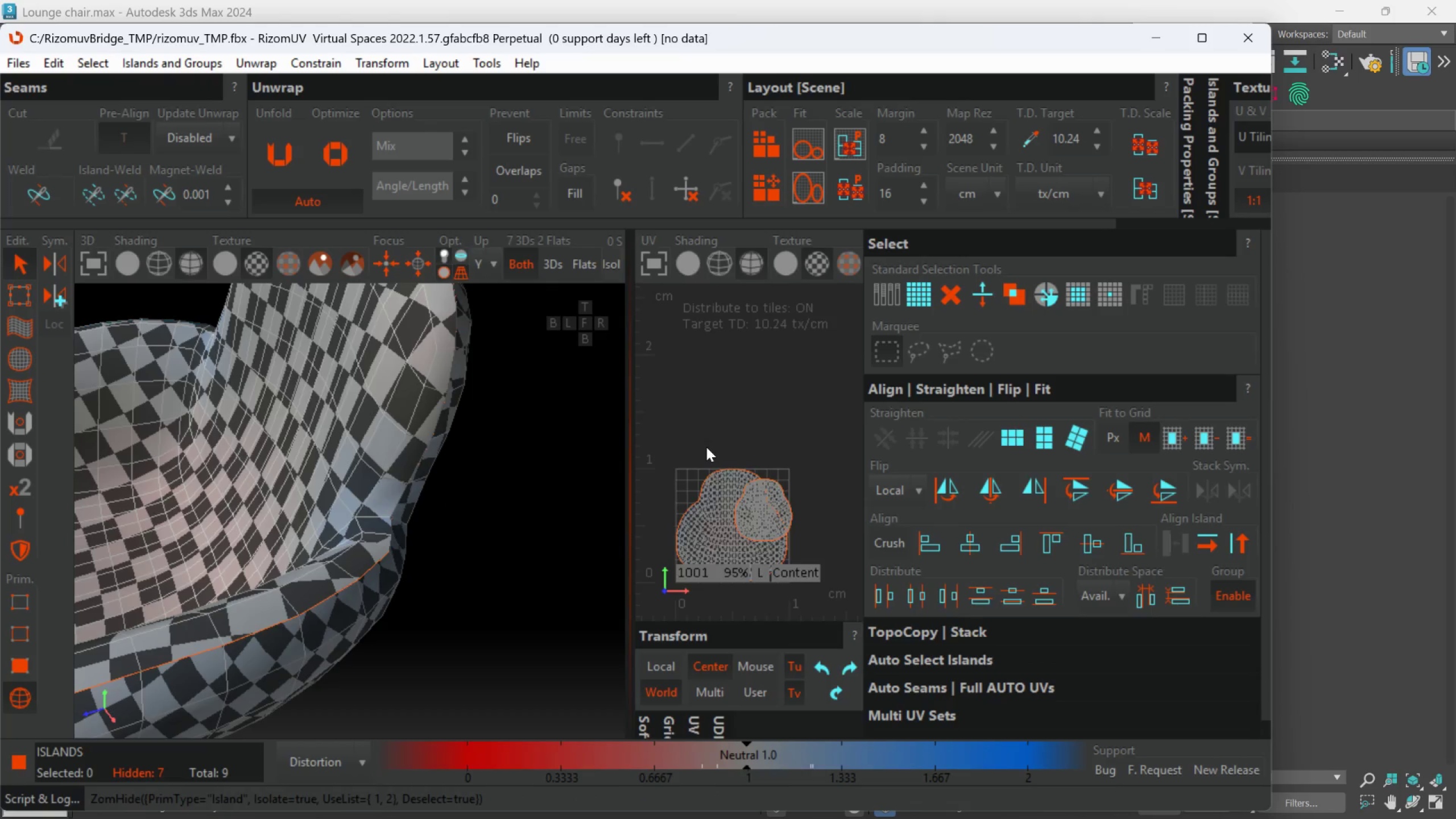 
scroll: coordinate [721, 476], scroll_direction: down, amount: 1.0
 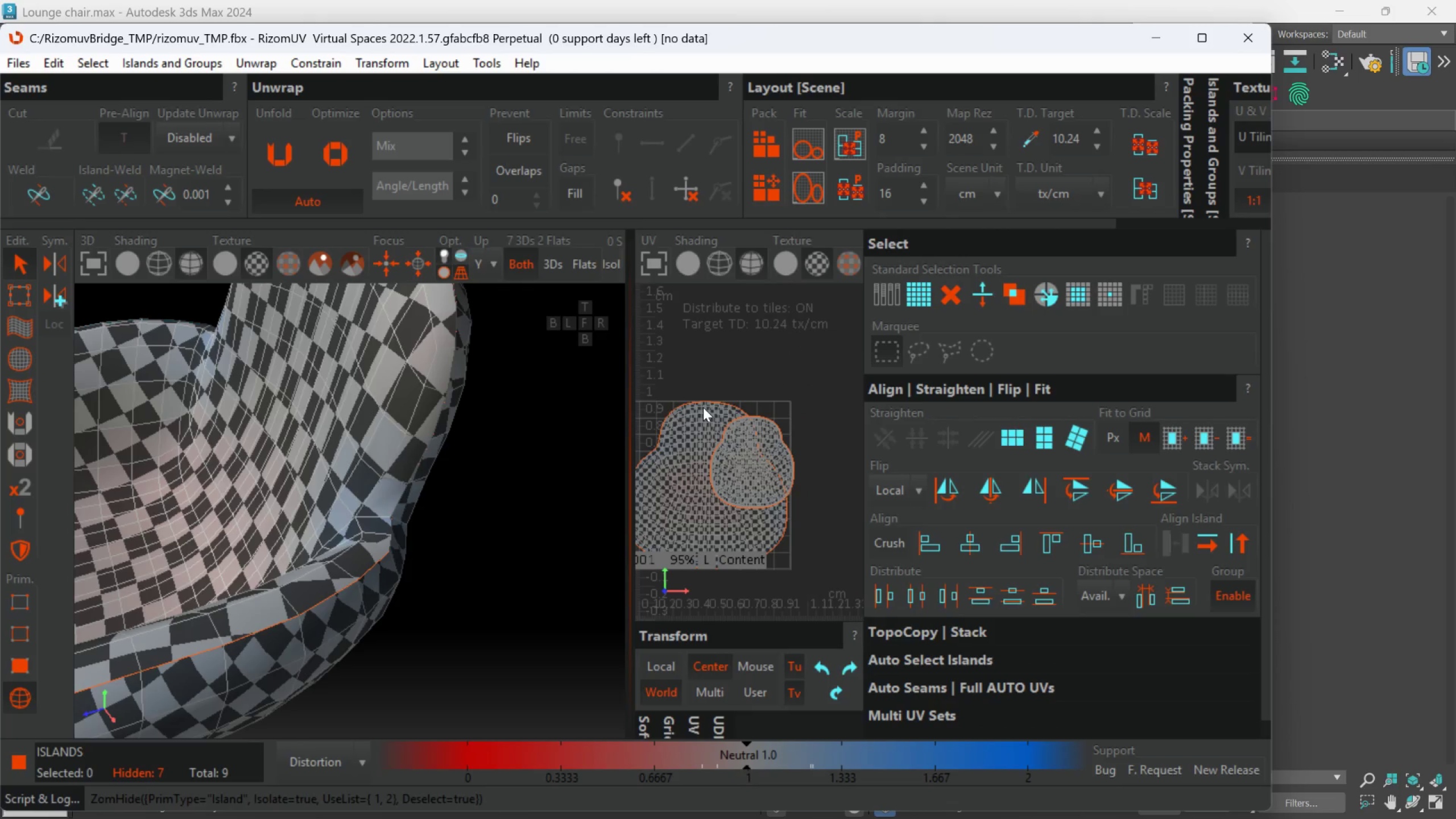 
left_click_drag(start_coordinate=[770, 511], to_coordinate=[643, 379])
 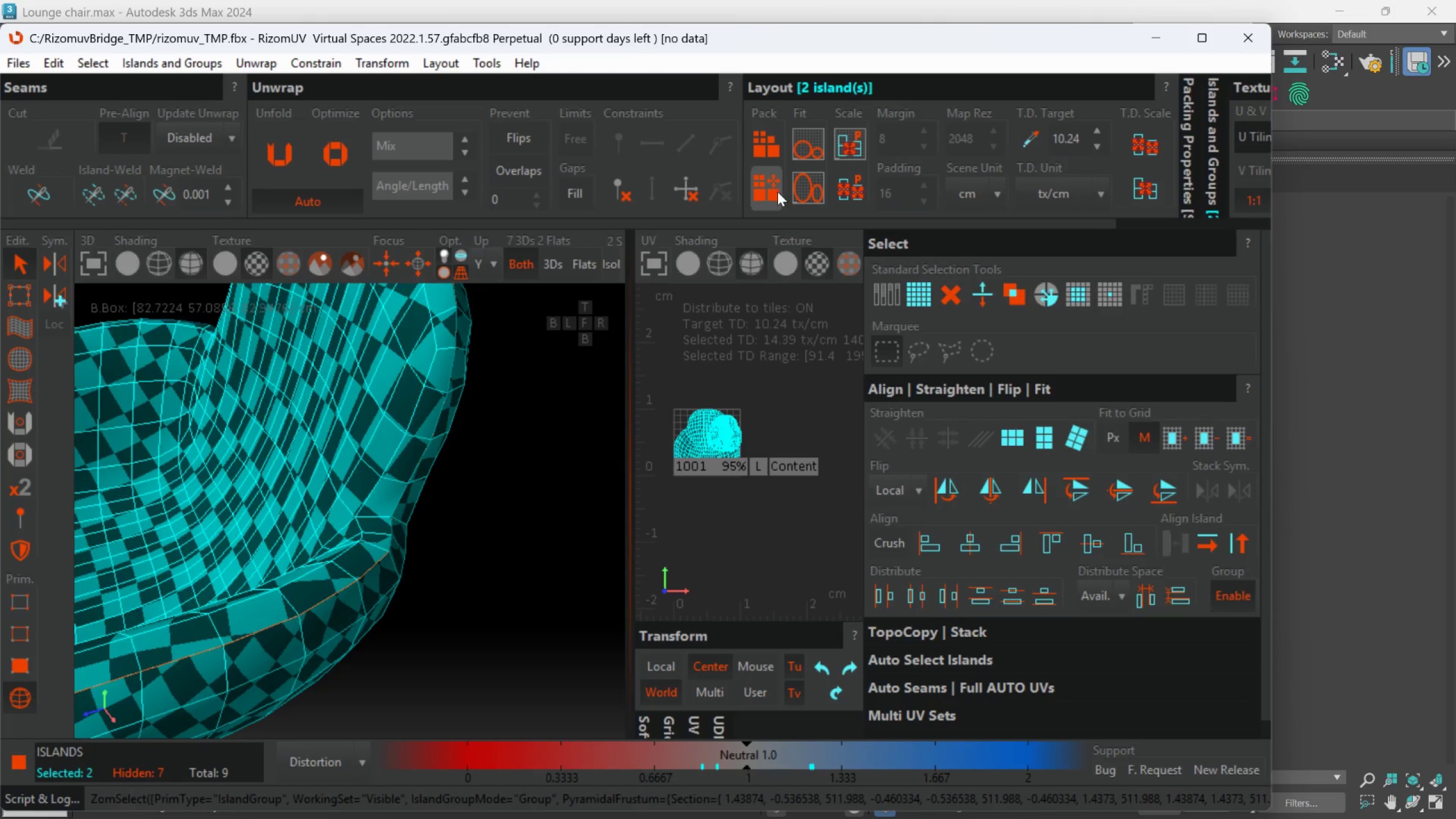 
scroll: coordinate [709, 417], scroll_direction: down, amount: 2.0
 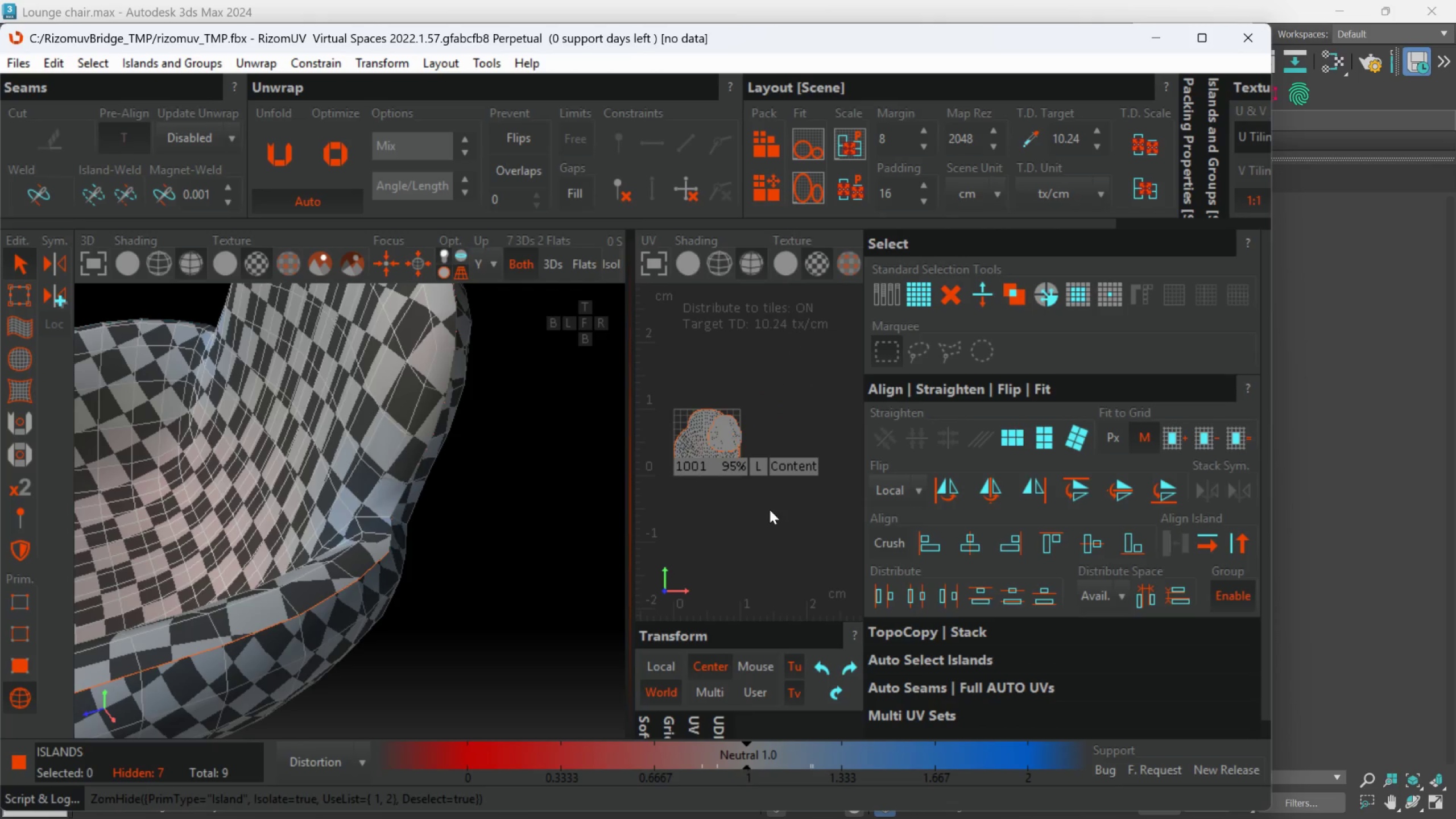 
left_click([776, 192])
 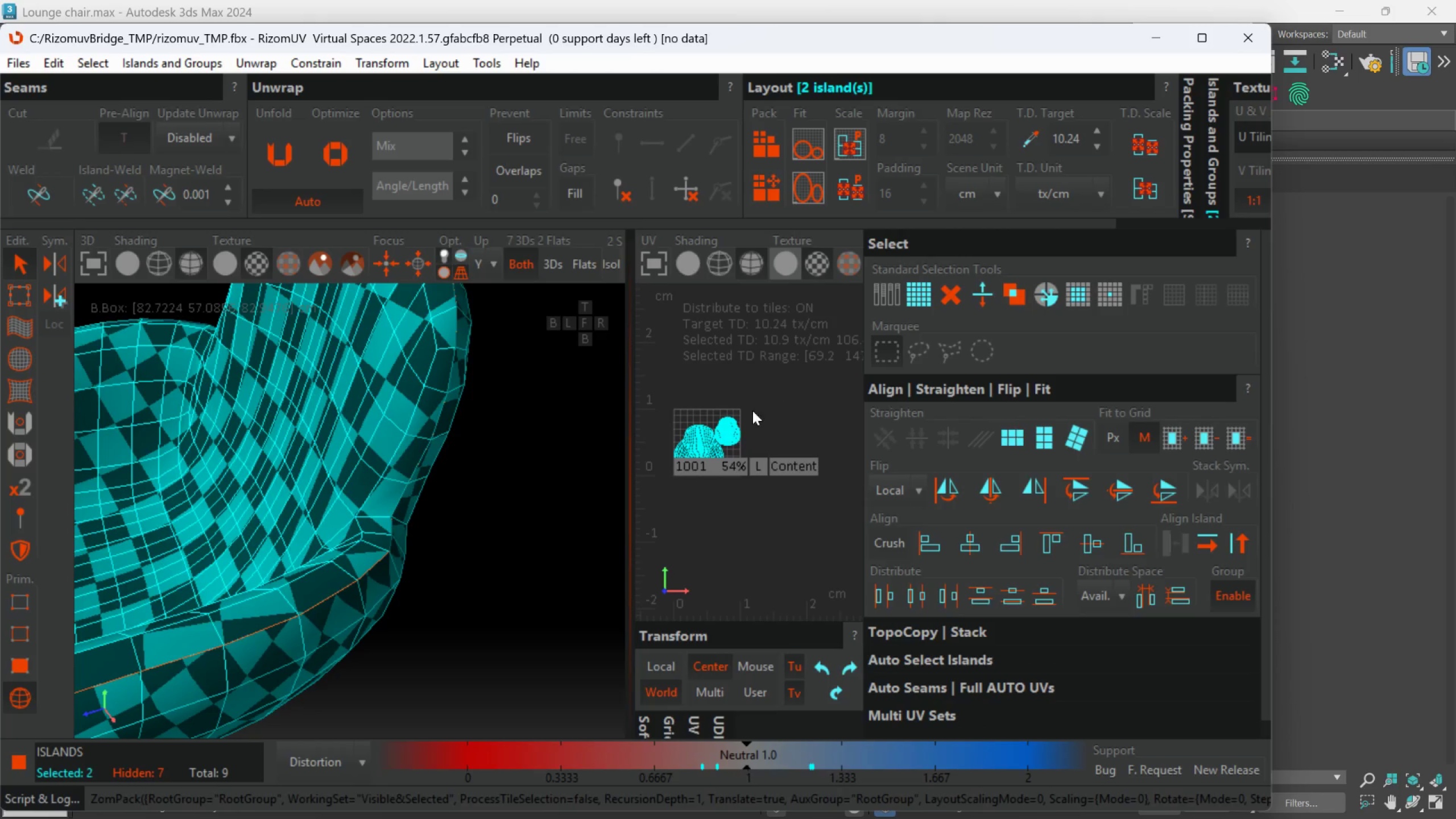 
scroll: coordinate [737, 423], scroll_direction: up, amount: 1.0
 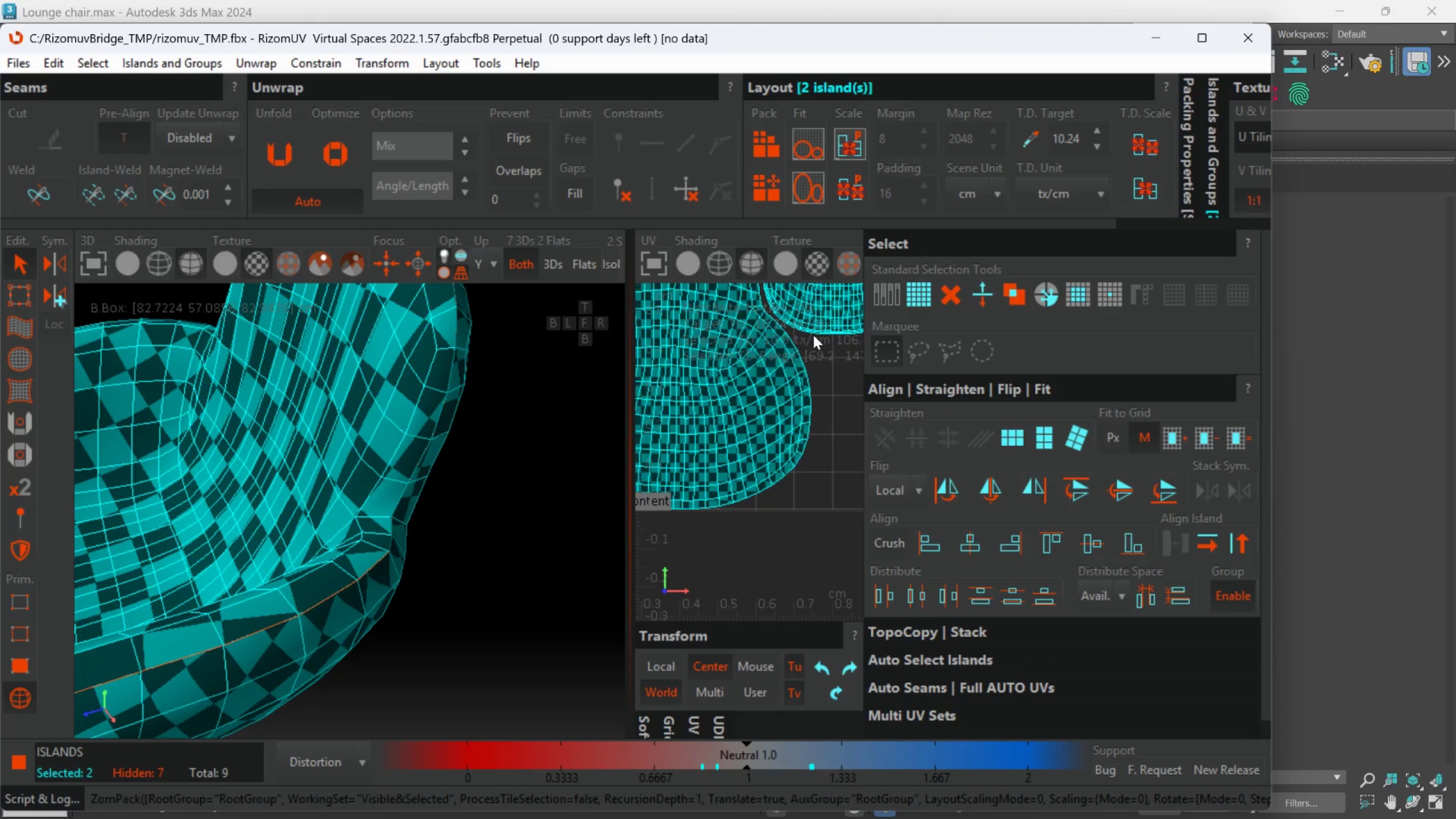 
scroll: coordinate [795, 368], scroll_direction: down, amount: 2.0
 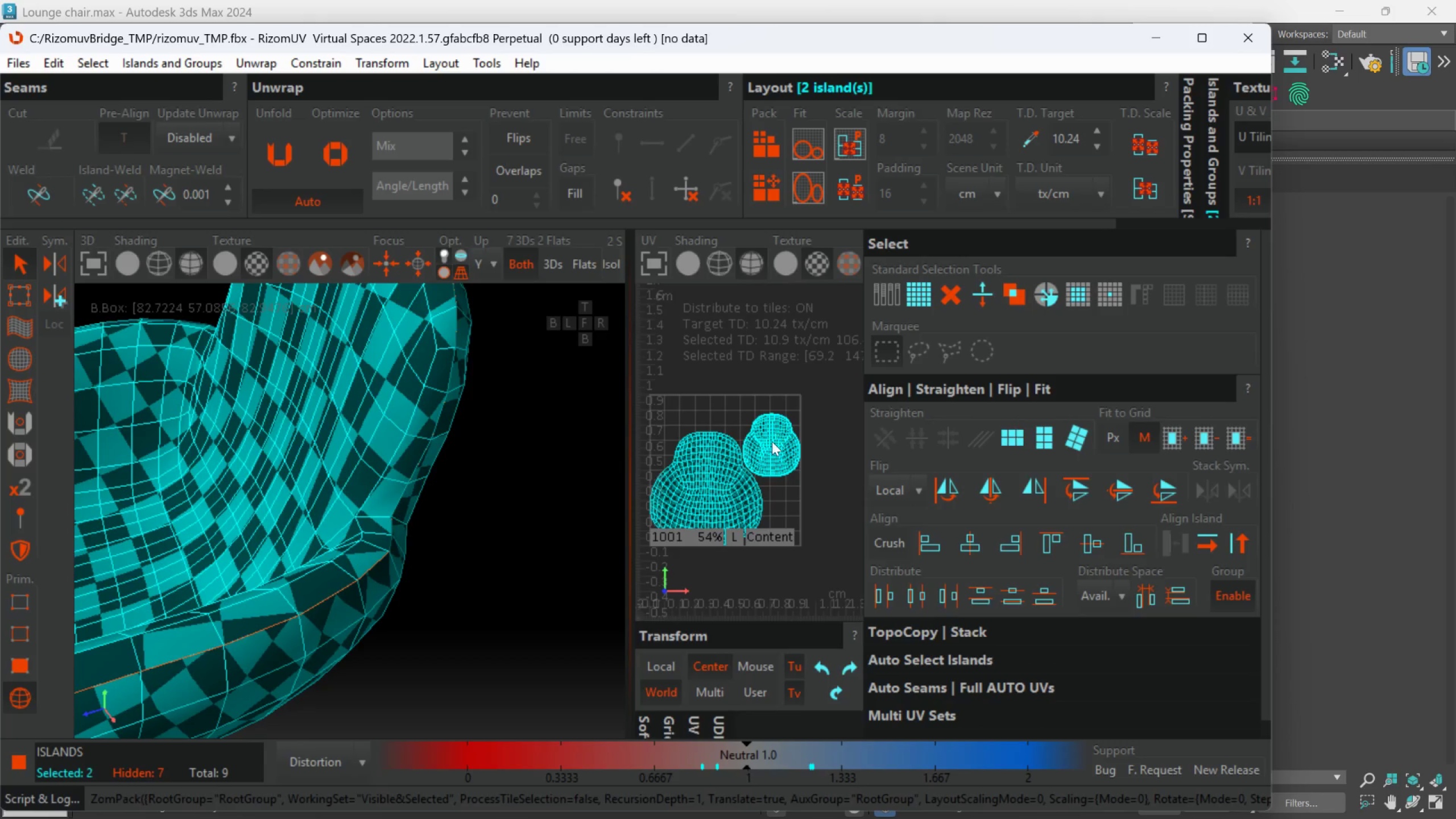 
scroll: coordinate [772, 441], scroll_direction: up, amount: 1.0
 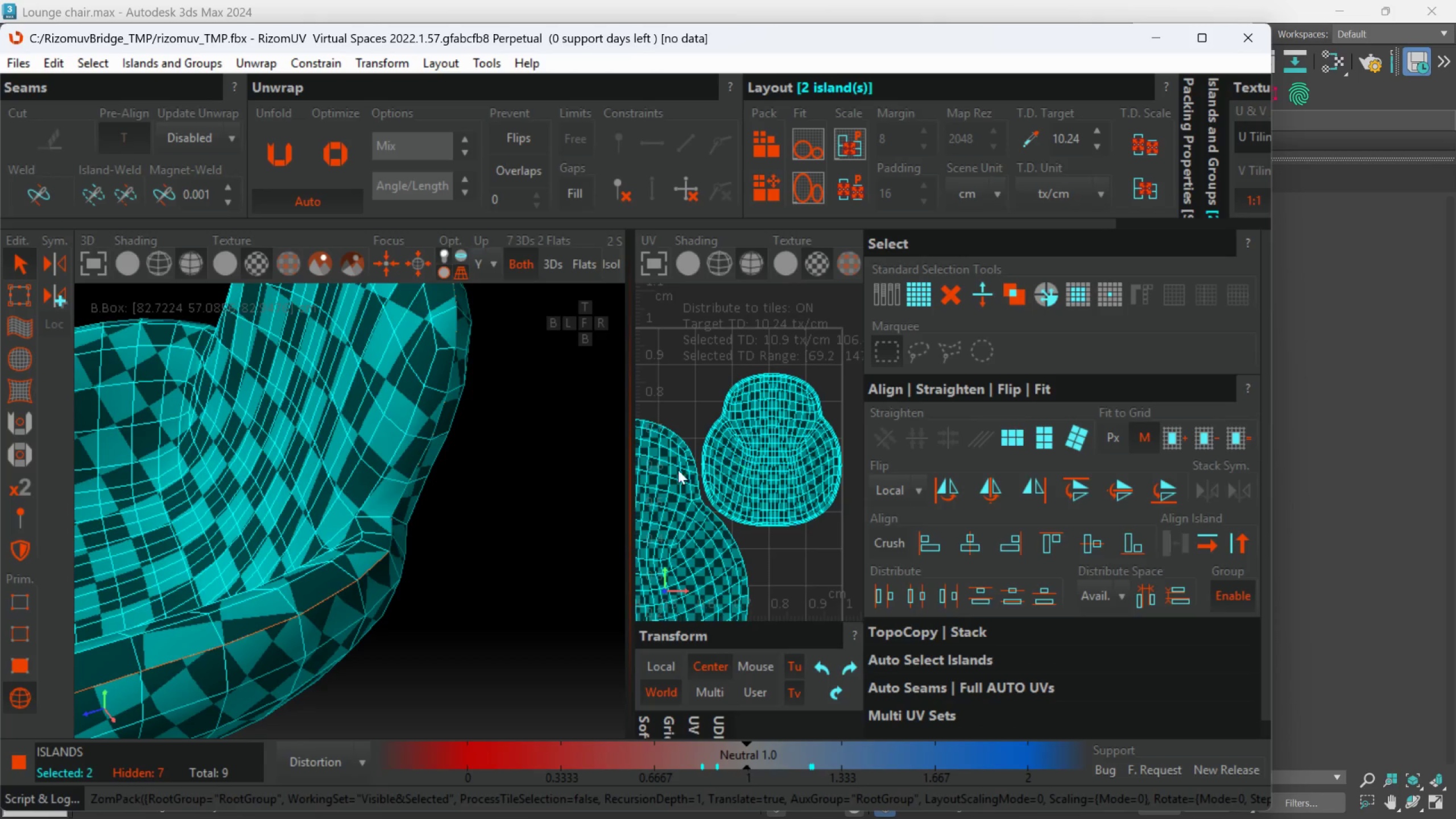 
left_click([490, 518])
 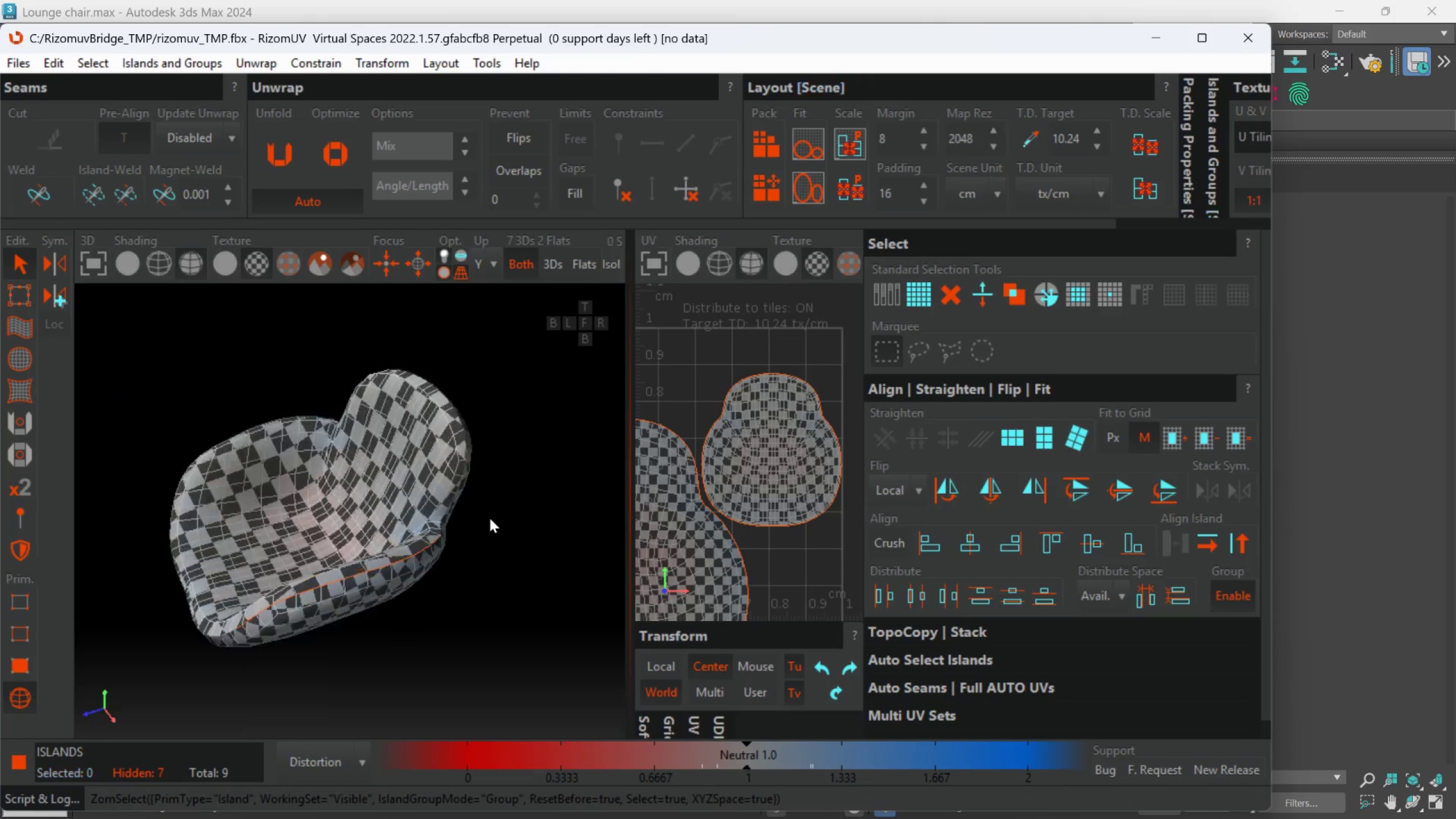 
scroll: coordinate [490, 518], scroll_direction: down, amount: 3.0
 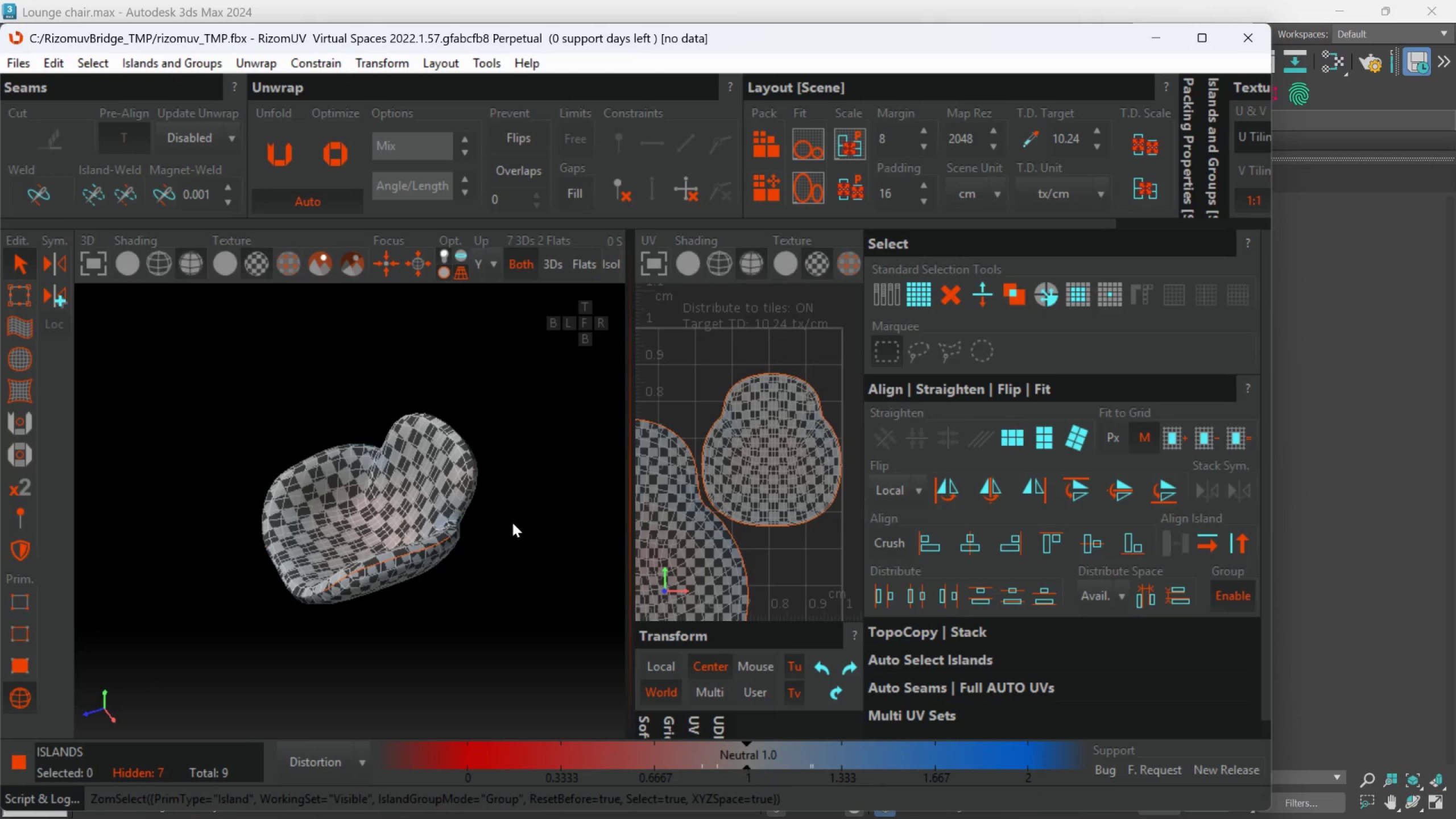 
hold_key(key=AltLeft, duration=0.52)
 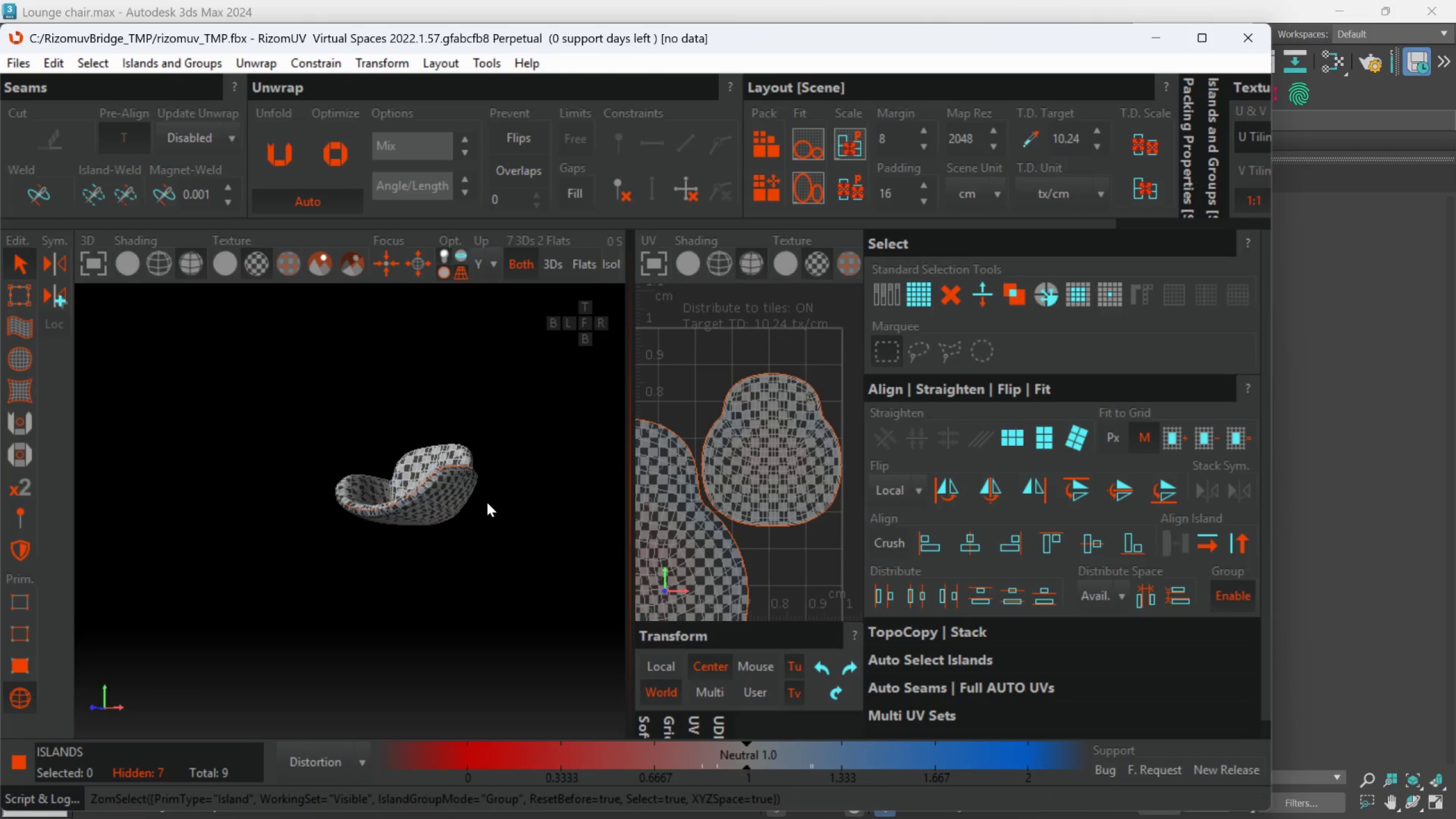 
scroll: coordinate [483, 533], scroll_direction: down, amount: 1.0
 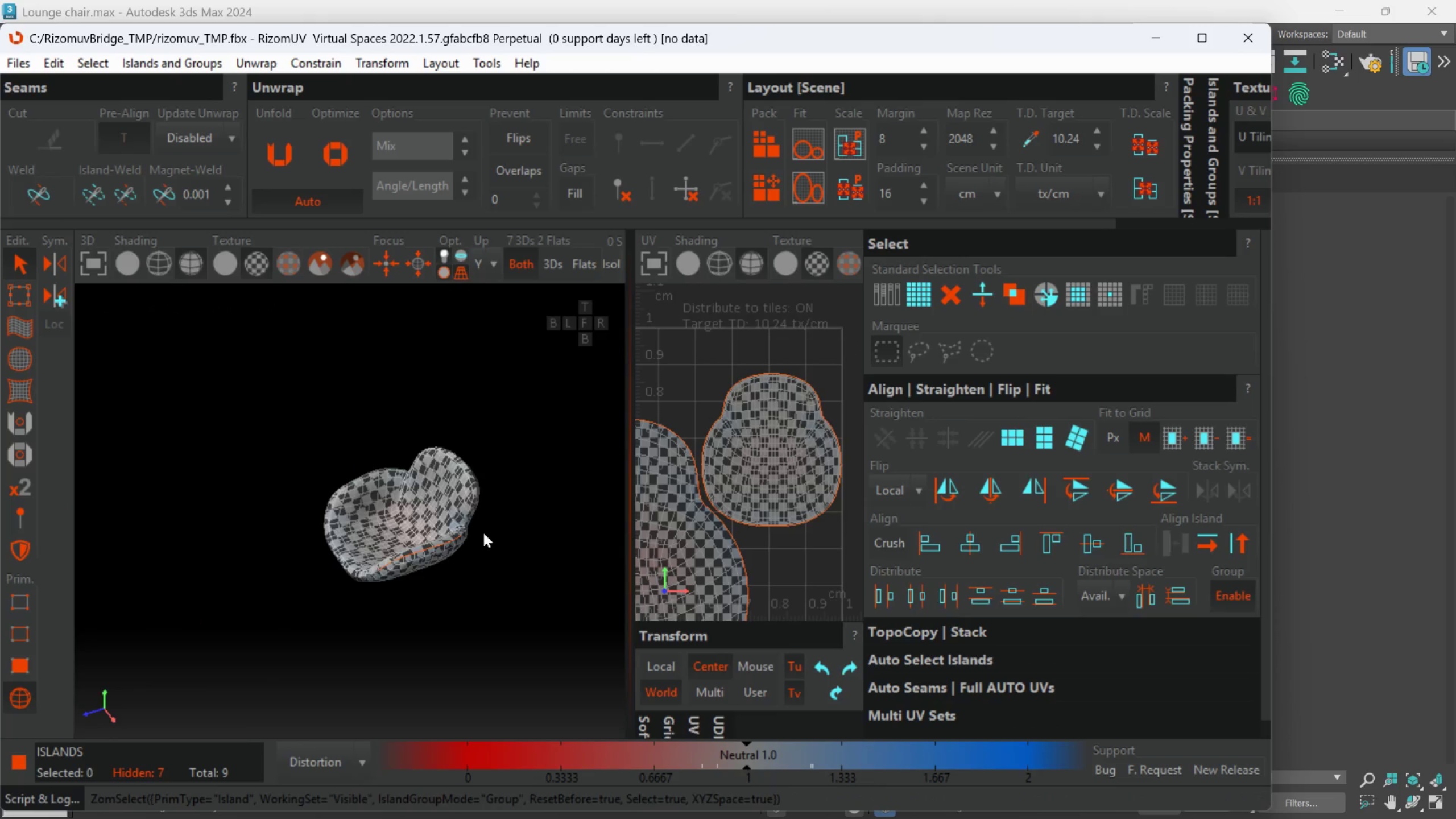 
hold_key(key=AltLeft, duration=0.98)
 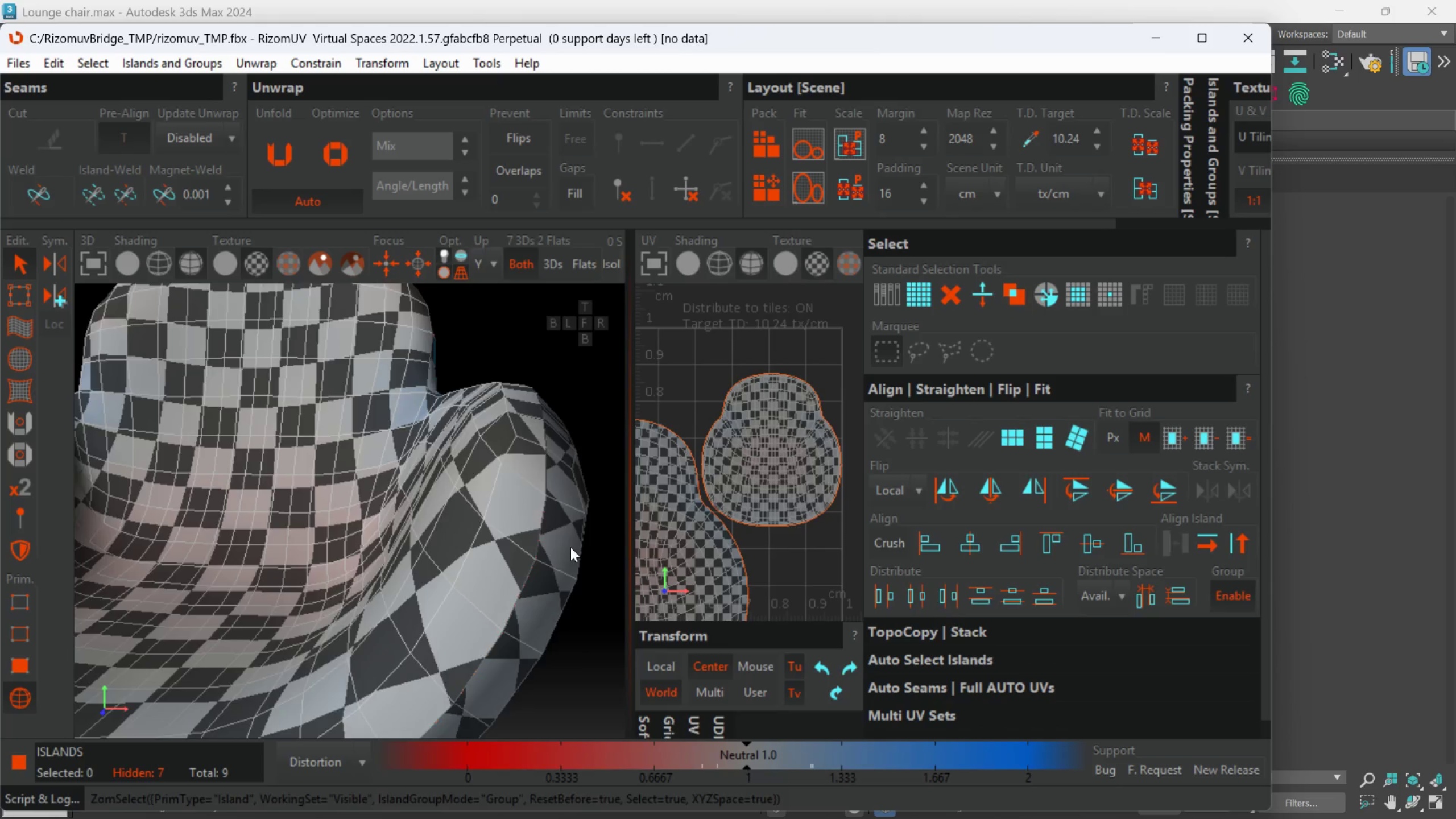 
scroll: coordinate [487, 502], scroll_direction: up, amount: 3.0
 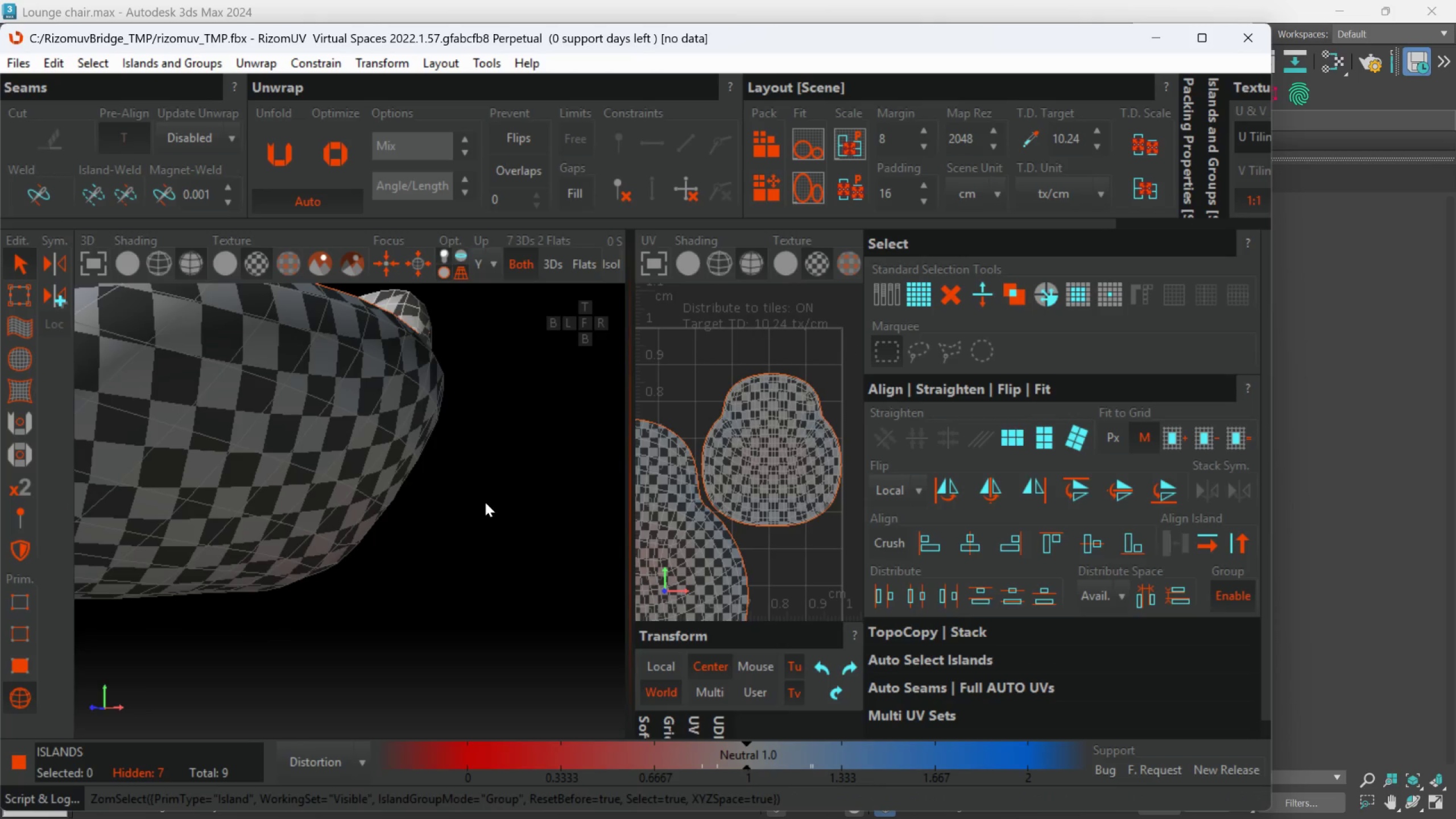 
hold_key(key=AltLeft, duration=1.5)
 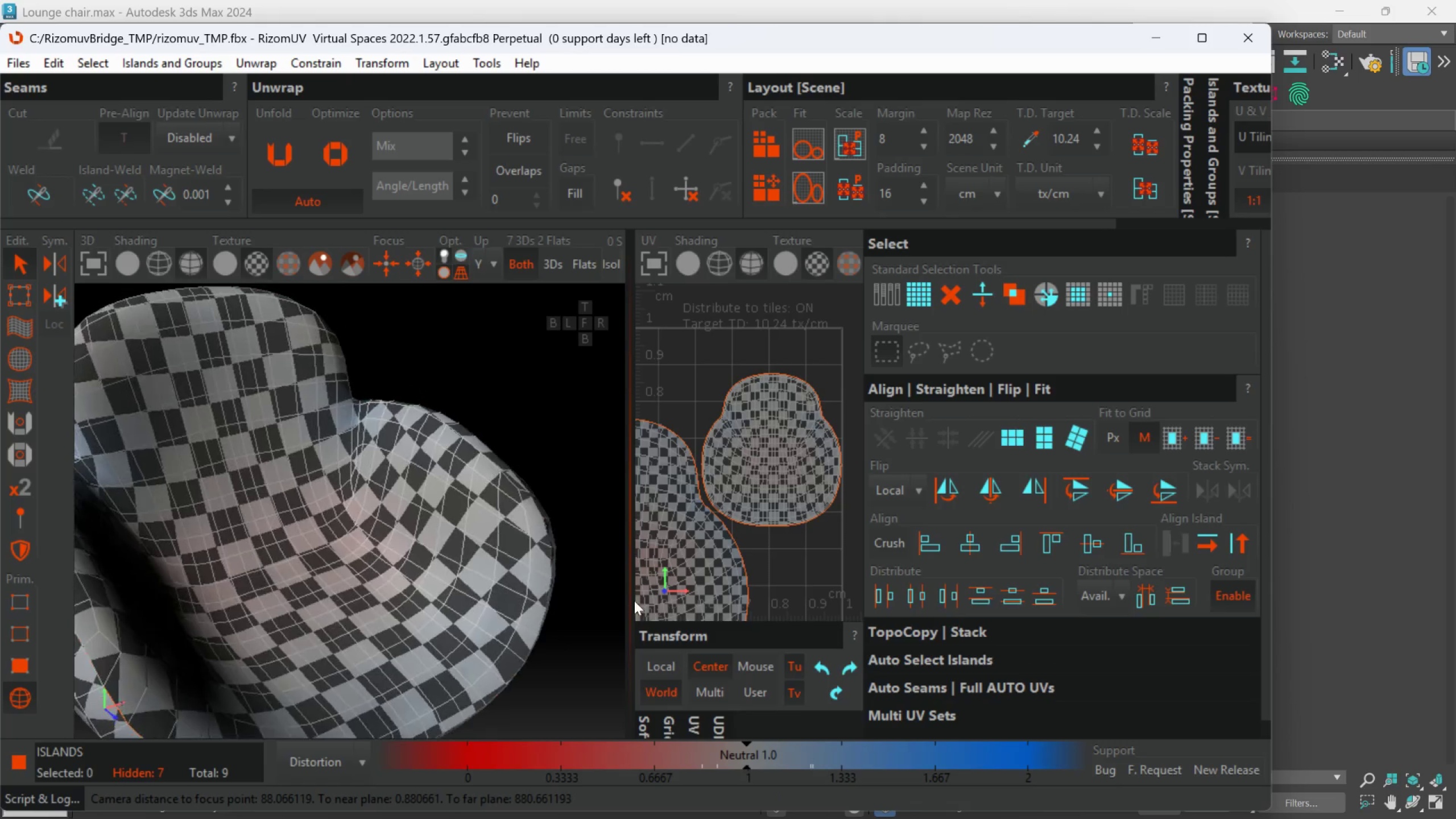 
scroll: coordinate [570, 547], scroll_direction: down, amount: 3.0
 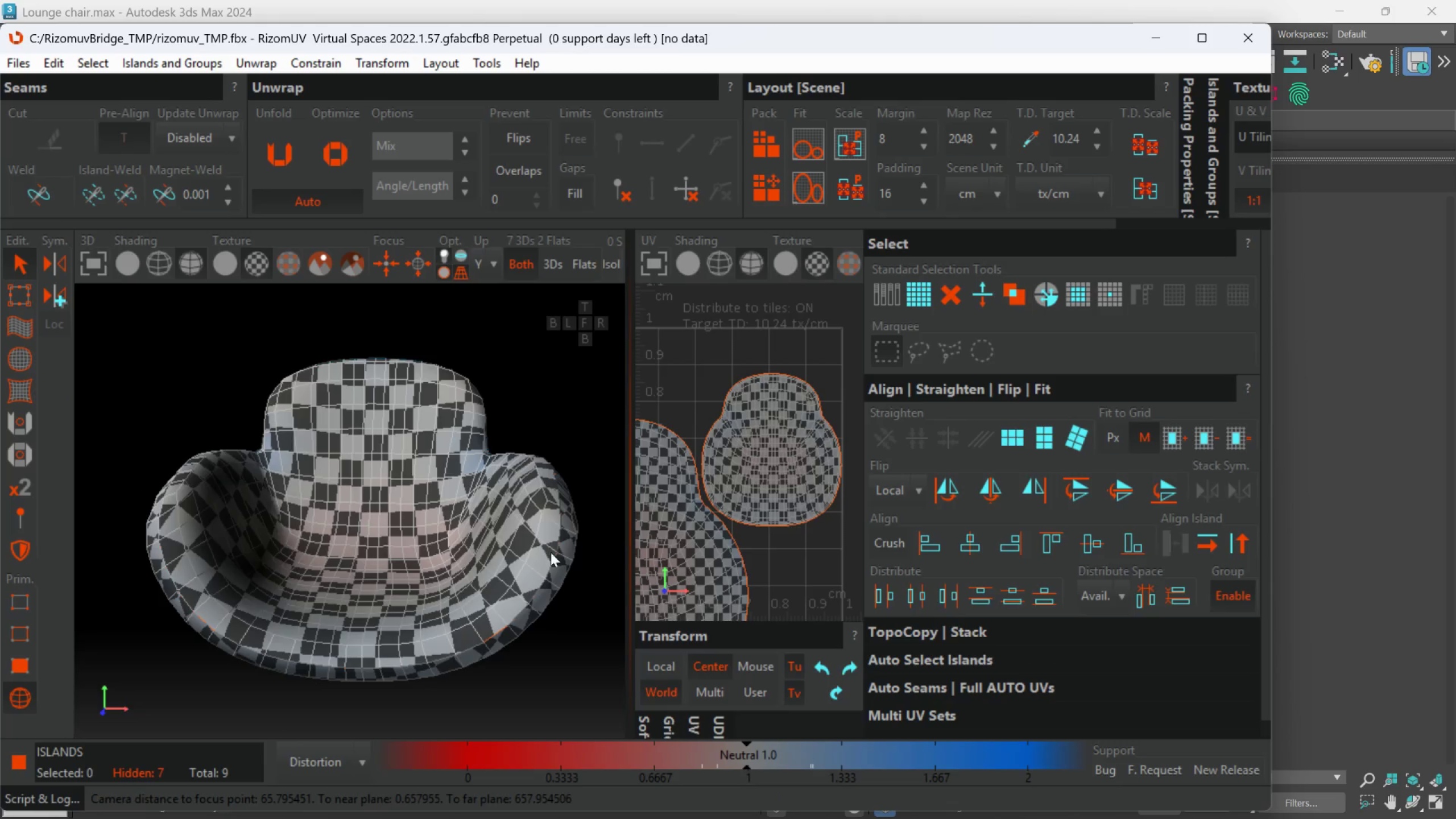 
hold_key(key=AltLeft, duration=1.06)
 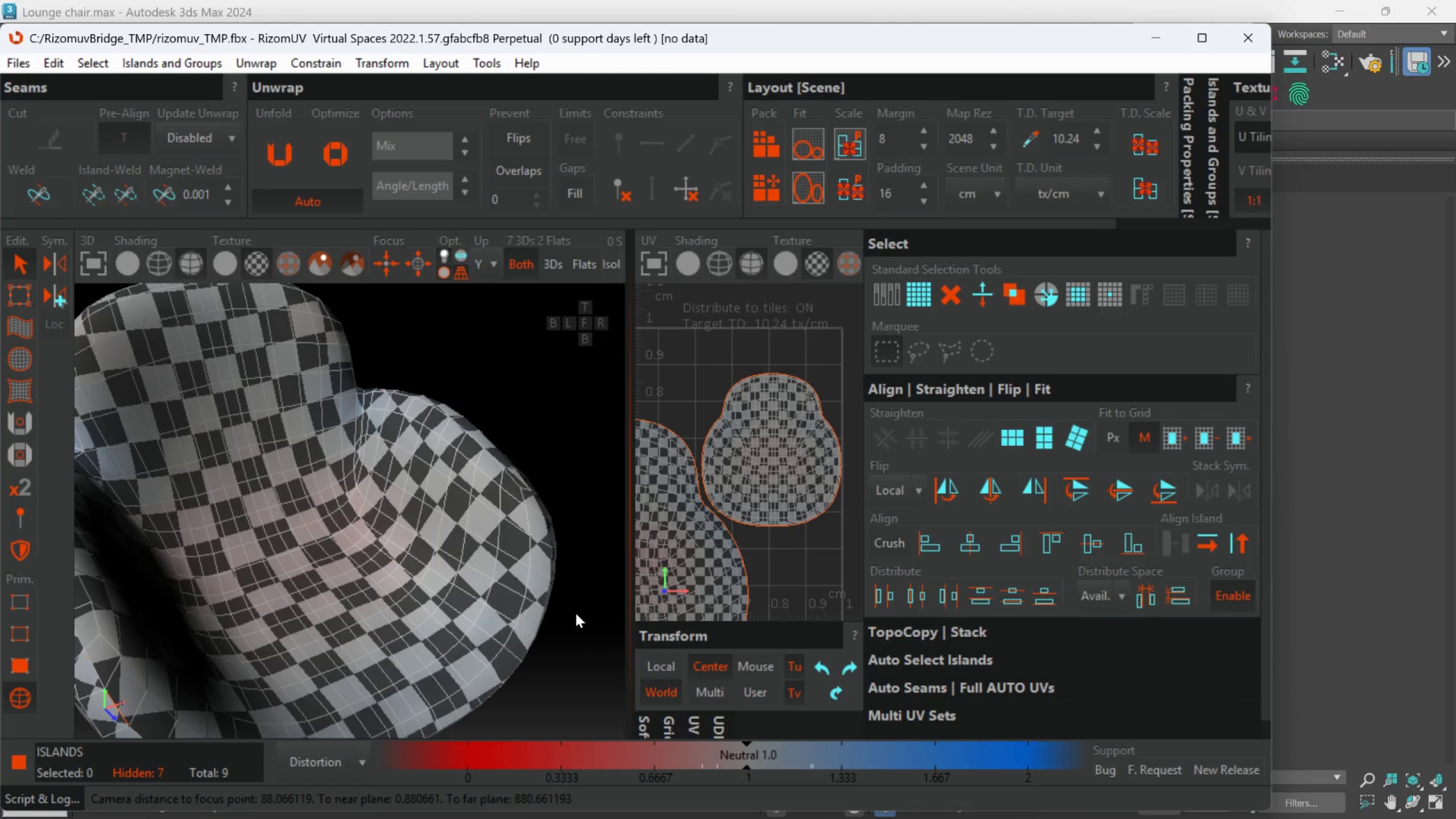 
key(Alt+AltLeft)
 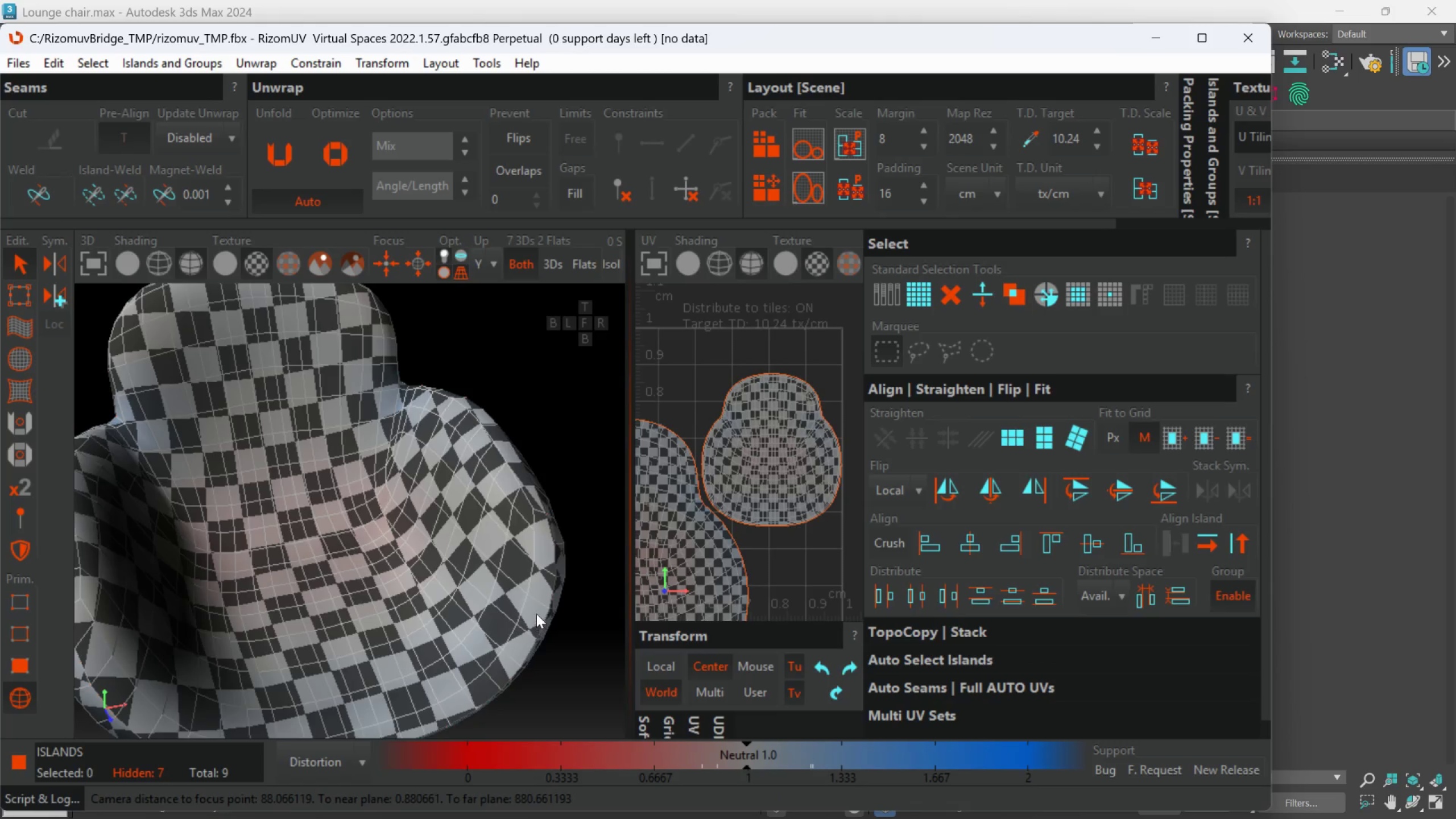 
key(F)
 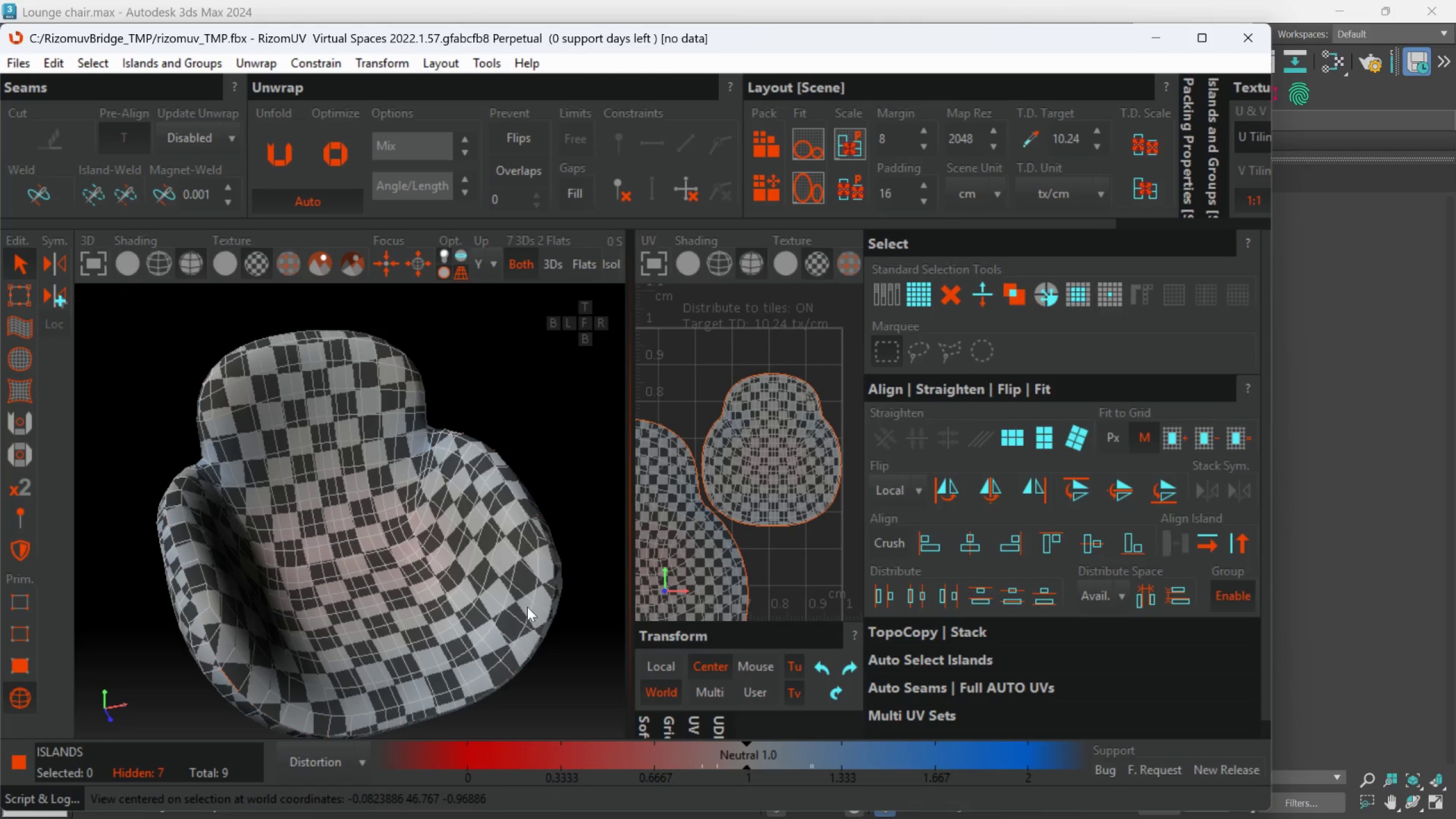 
scroll: coordinate [525, 602], scroll_direction: down, amount: 3.0
 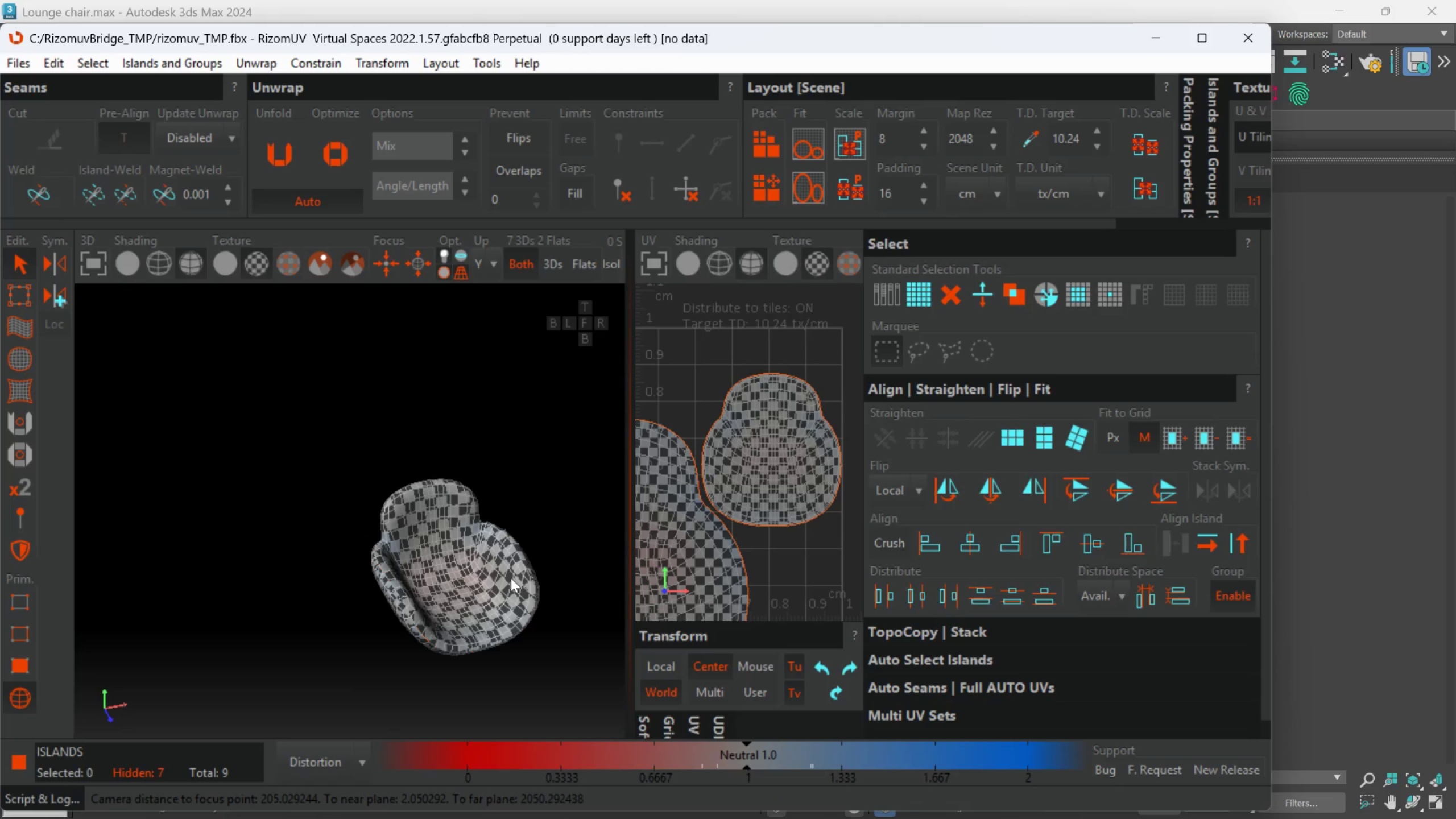 
hold_key(key=AltLeft, duration=0.67)
 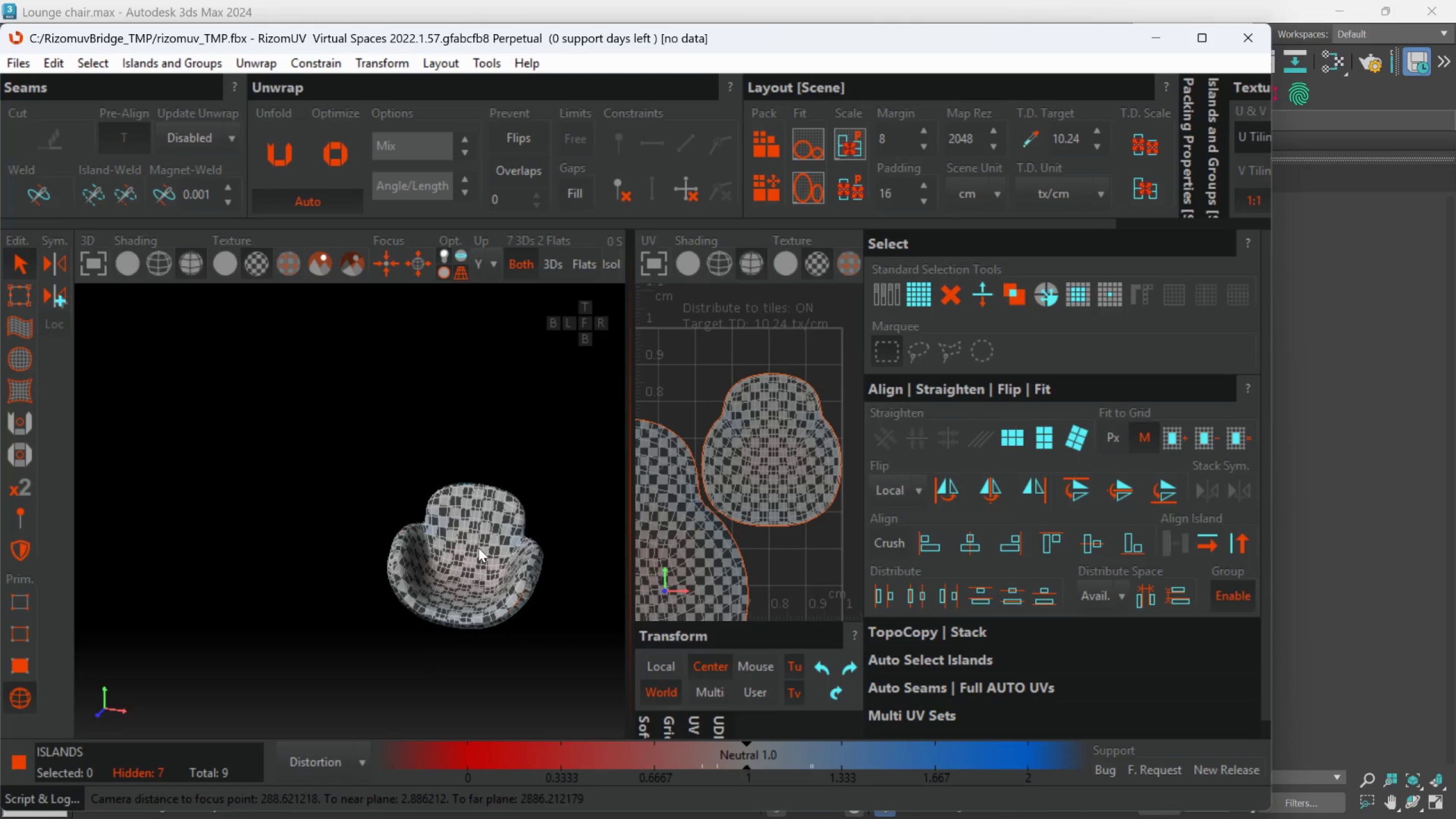 
hold_key(key=AltLeft, duration=1.5)
 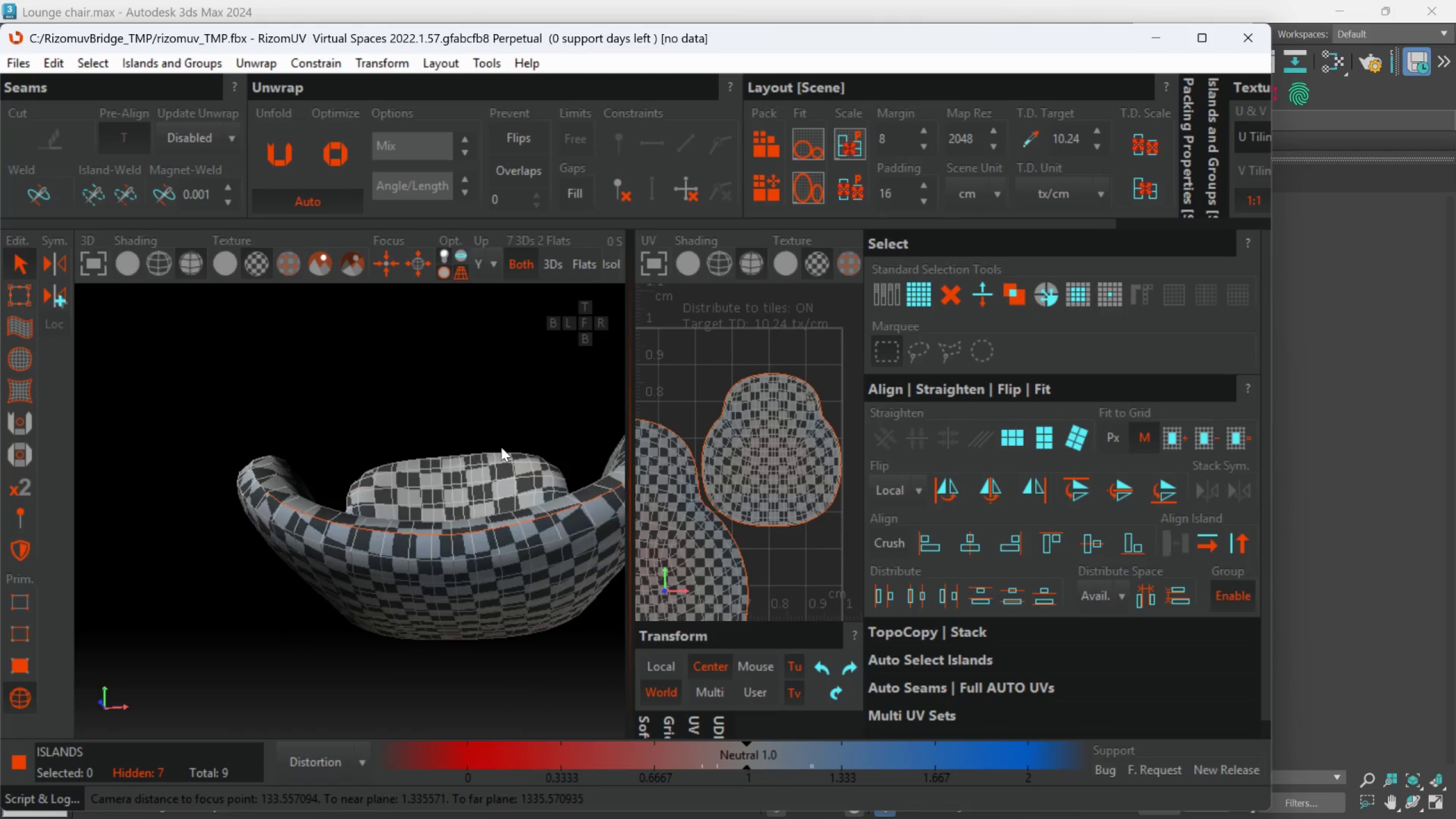 
scroll: coordinate [479, 548], scroll_direction: up, amount: 2.0
 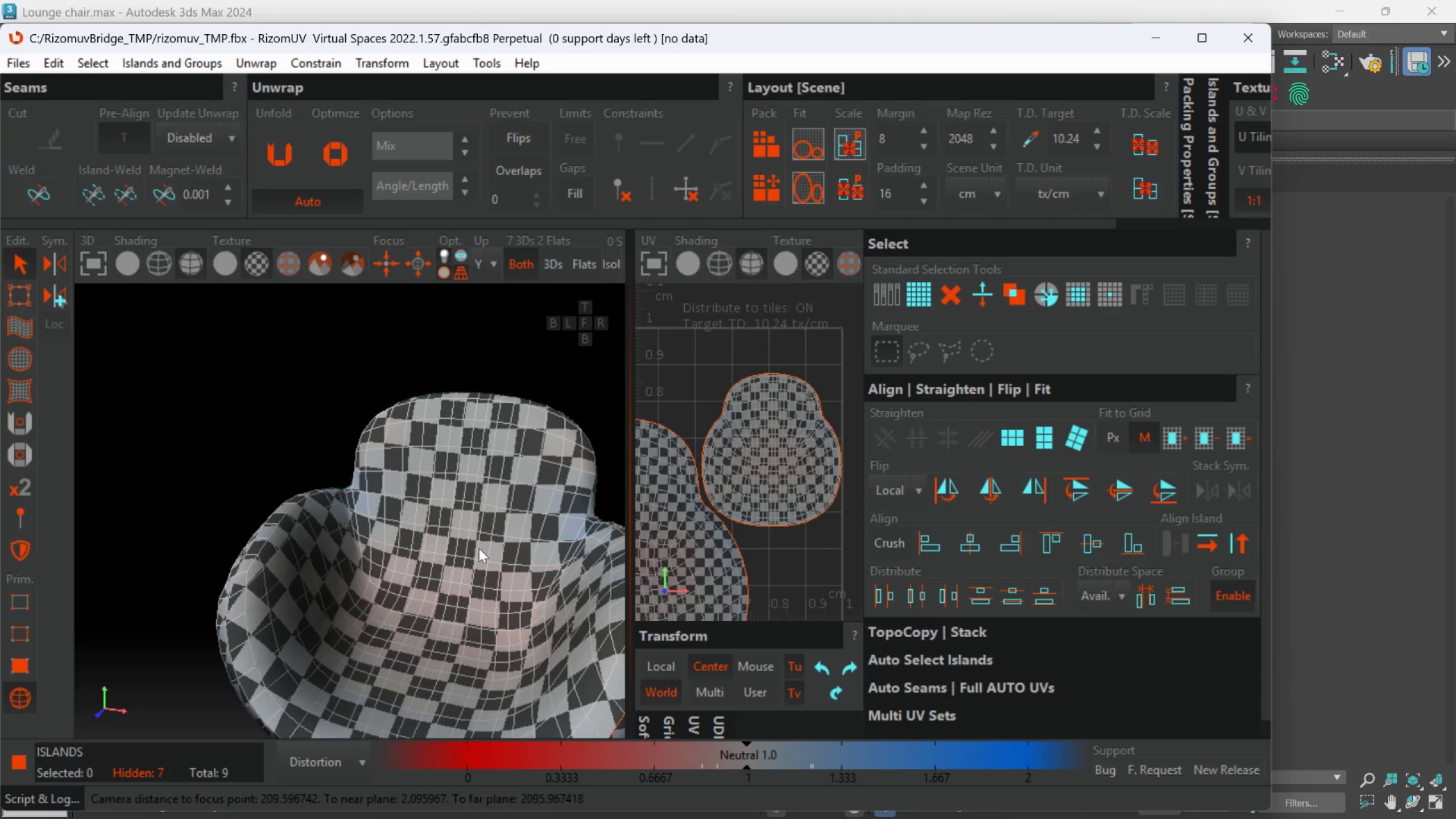 
hold_key(key=AltLeft, duration=0.67)
 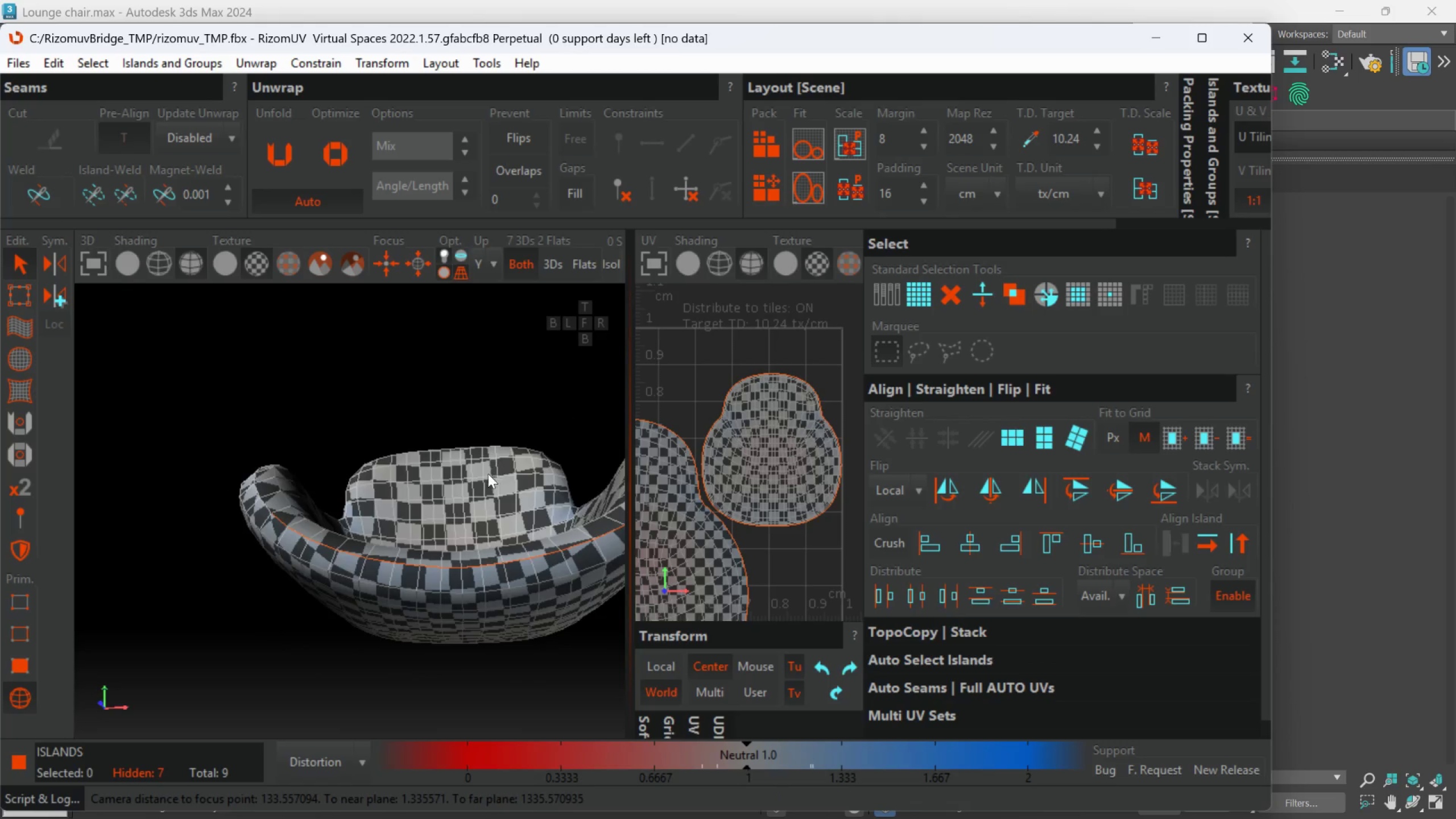 
hold_key(key=AltLeft, duration=0.34)
 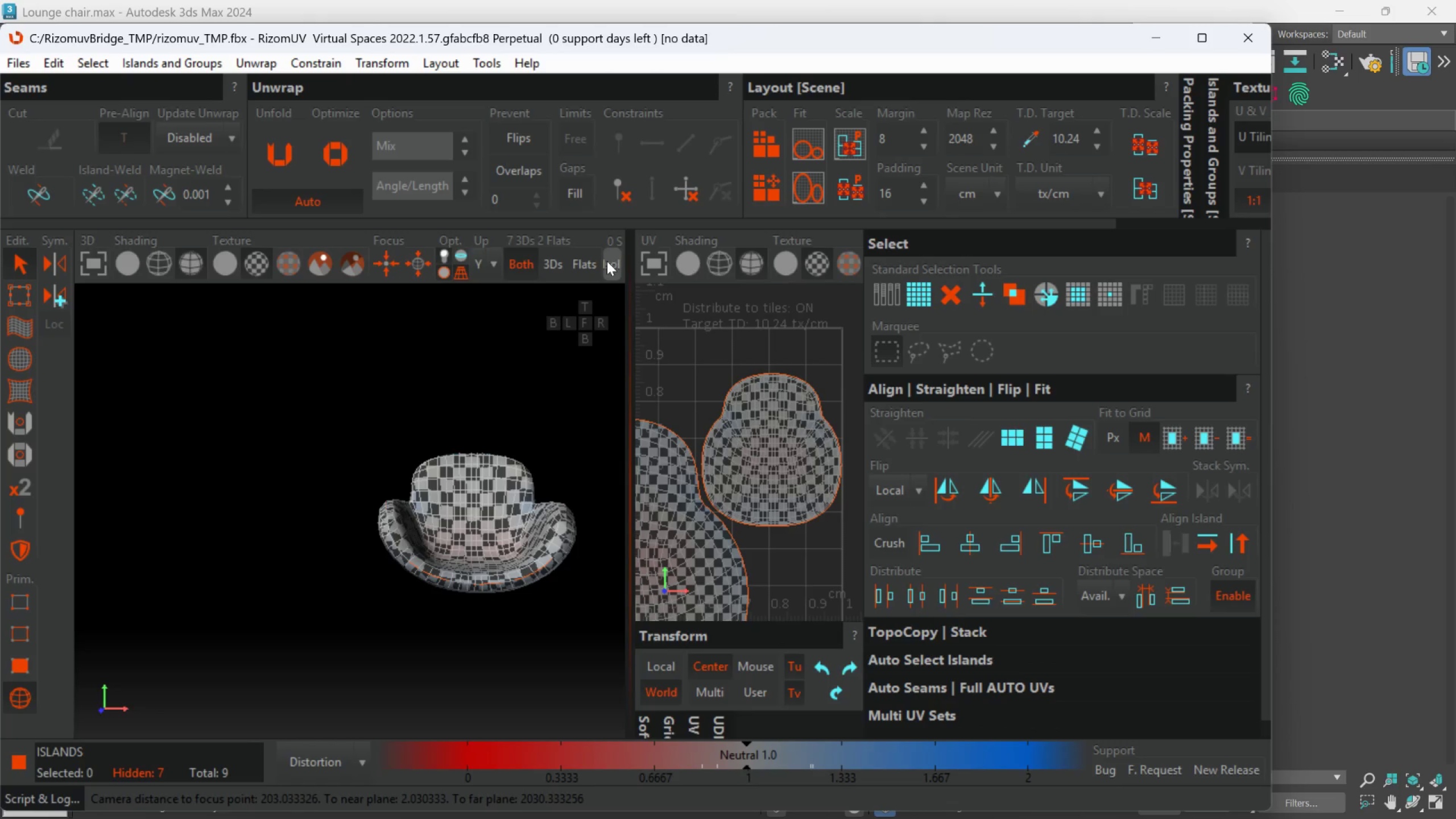 
scroll: coordinate [488, 474], scroll_direction: down, amount: 2.0
 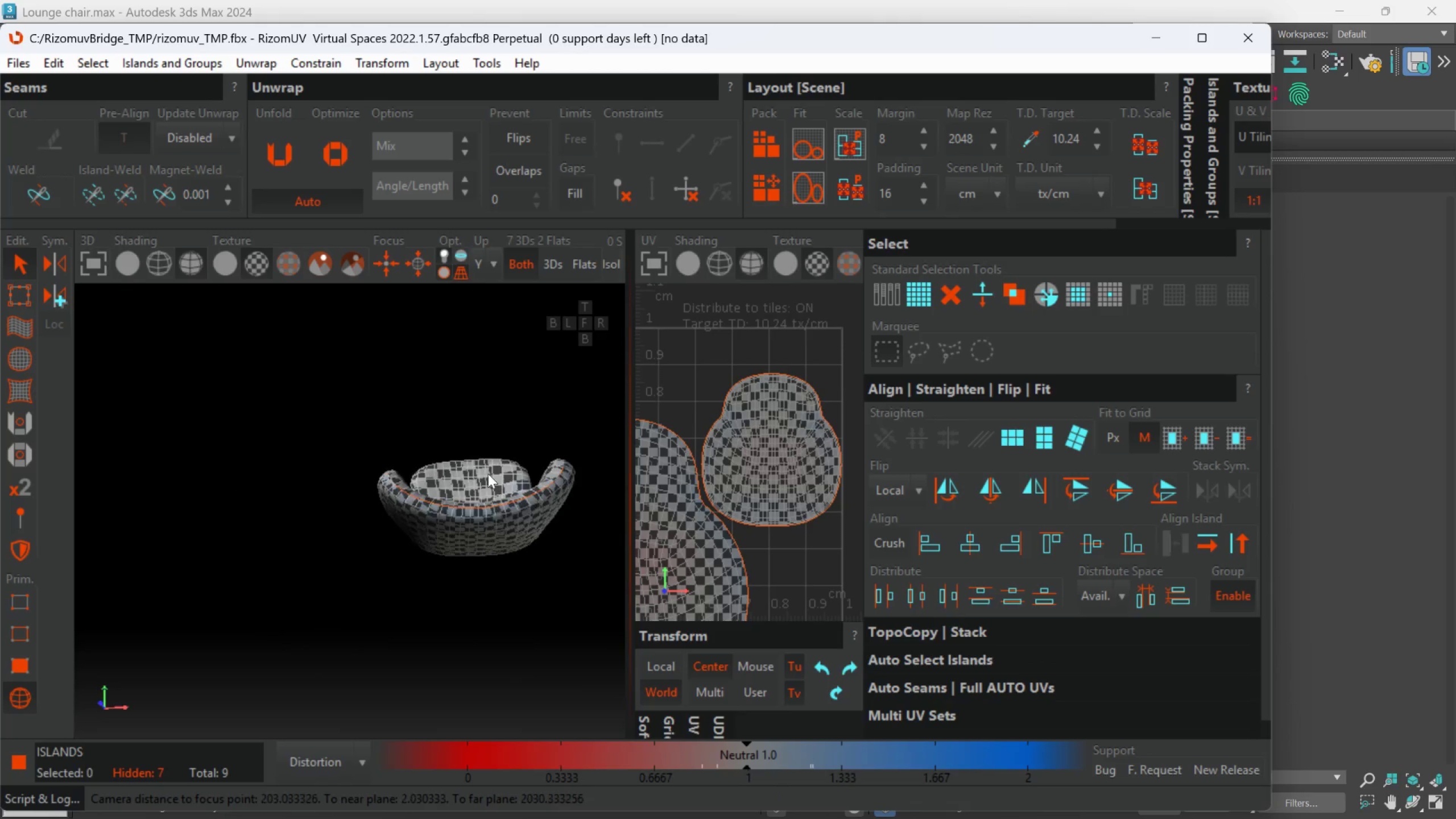 
left_click([607, 261])
 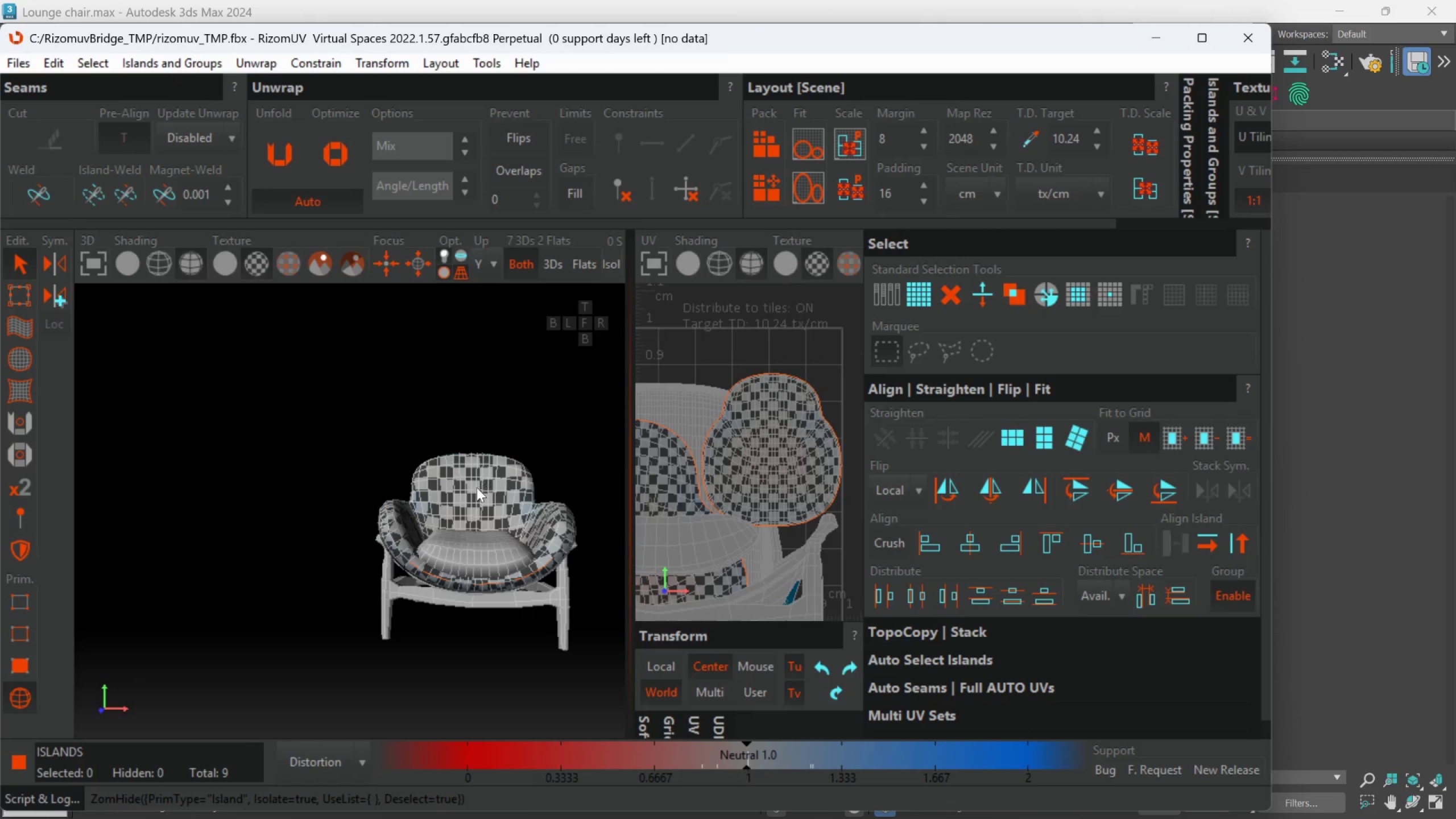 
hold_key(key=AltLeft, duration=0.41)
 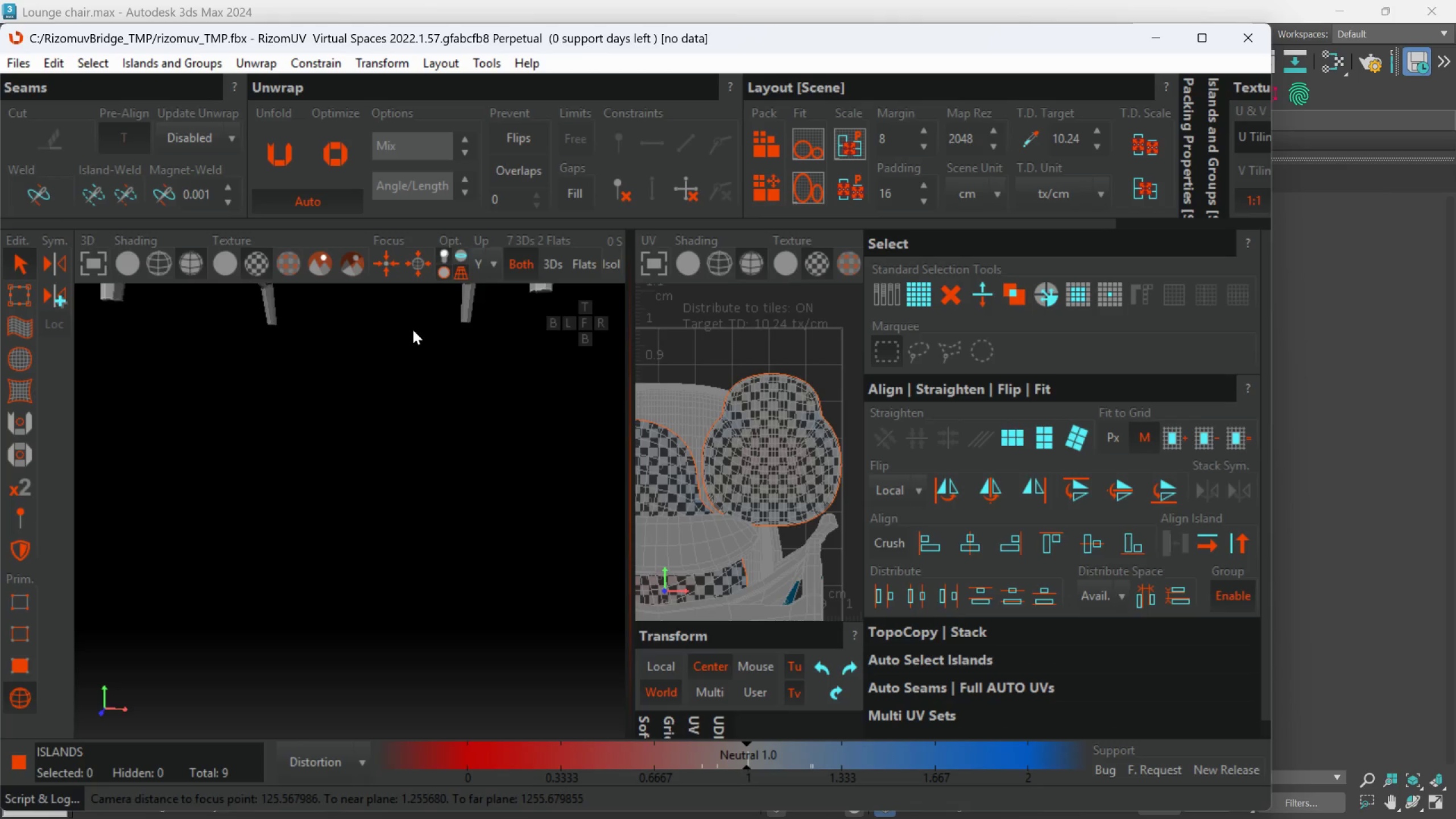 
scroll: coordinate [476, 489], scroll_direction: up, amount: 1.0
 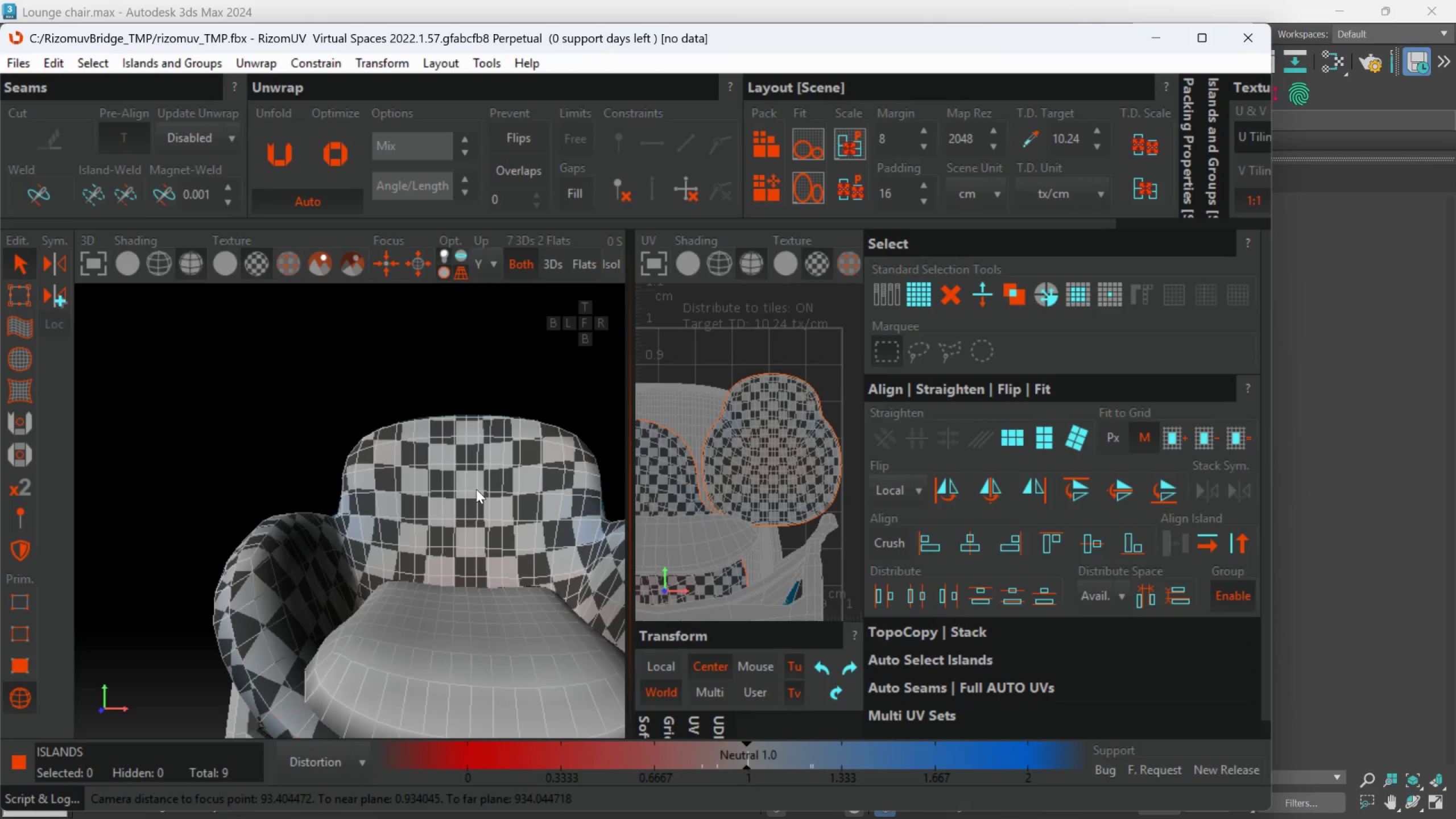 
hold_key(key=AltLeft, duration=0.53)
 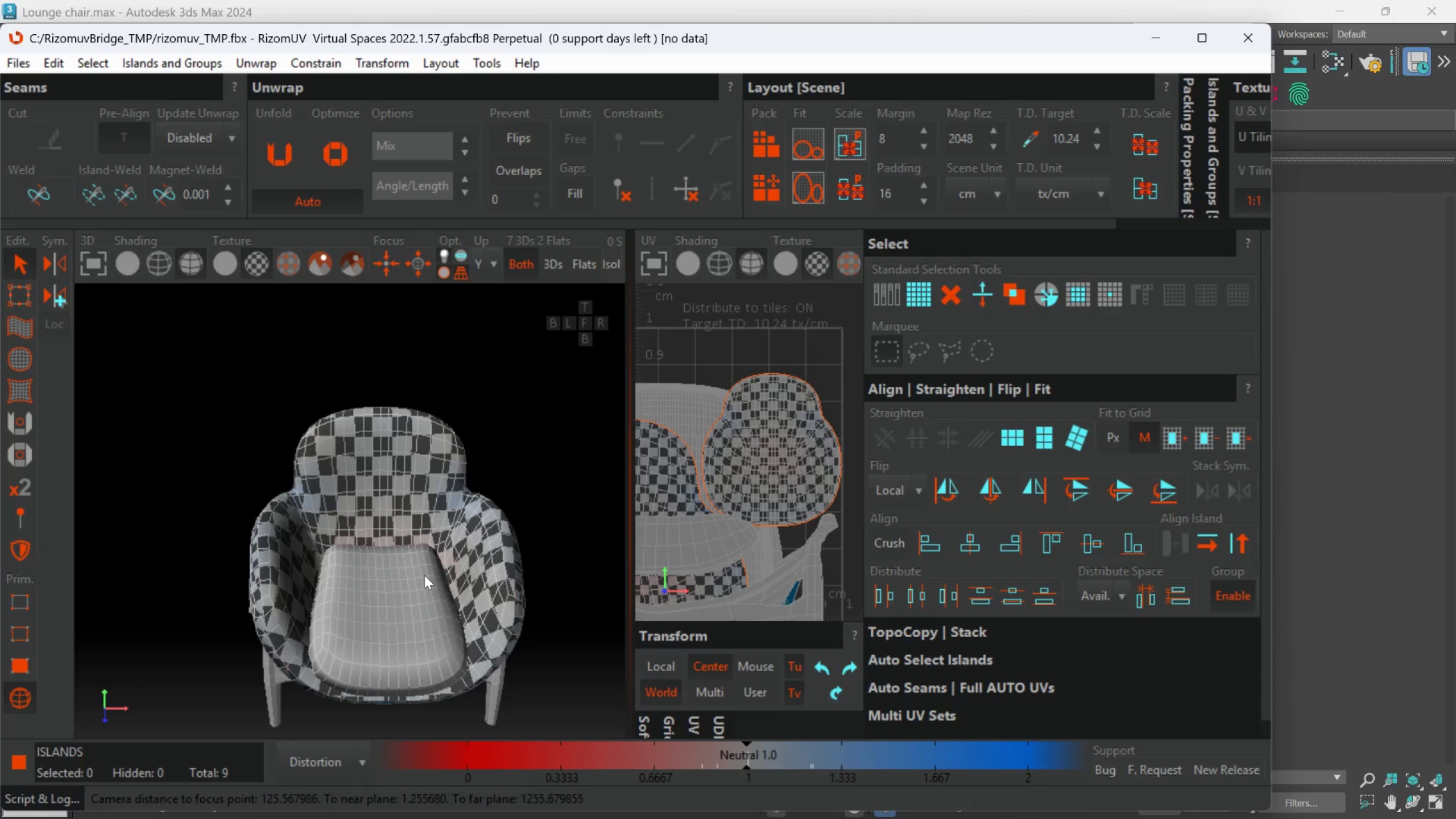 
scroll: coordinate [415, 392], scroll_direction: down, amount: 3.0
 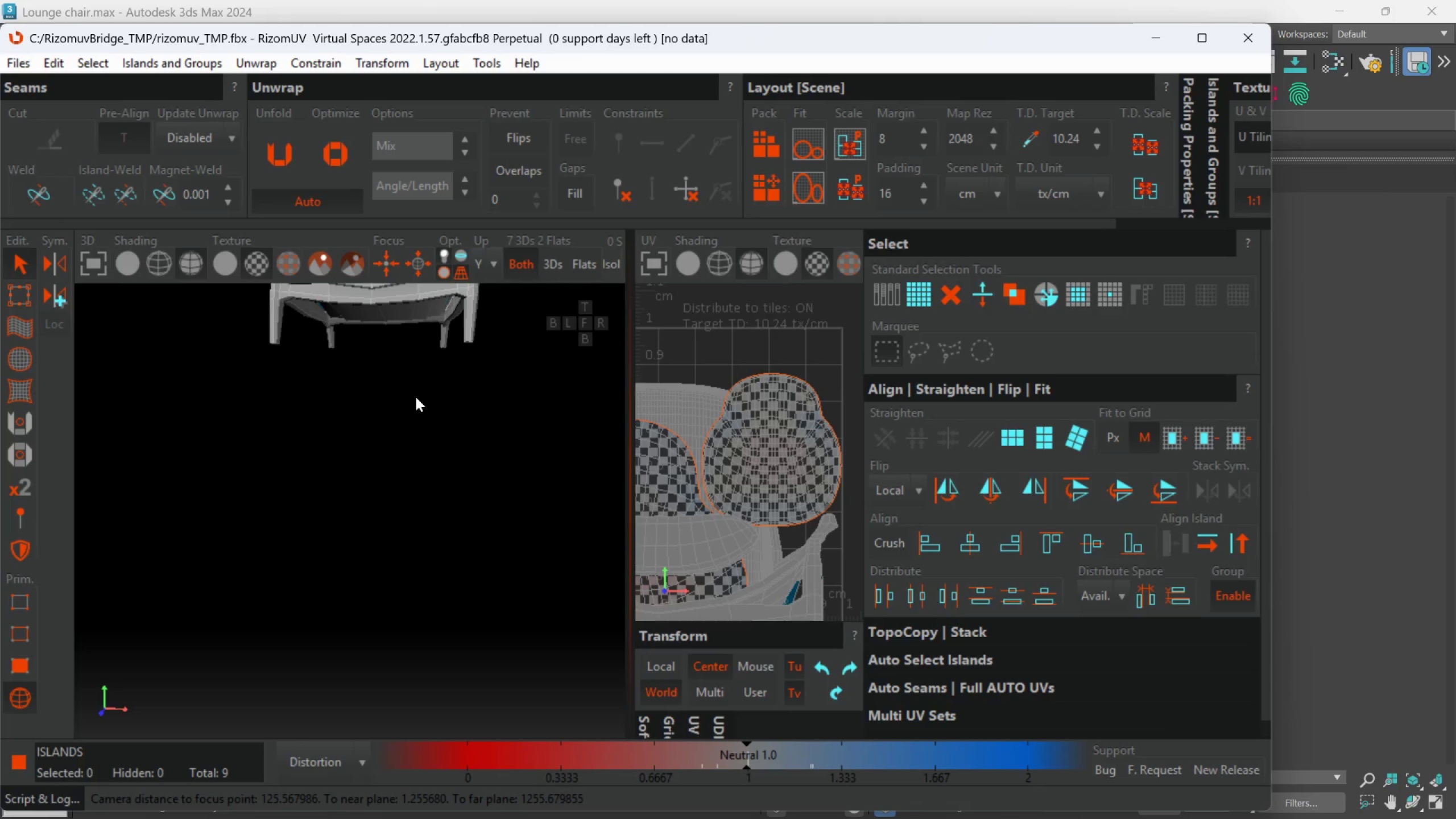 
hold_key(key=AltLeft, duration=0.48)
 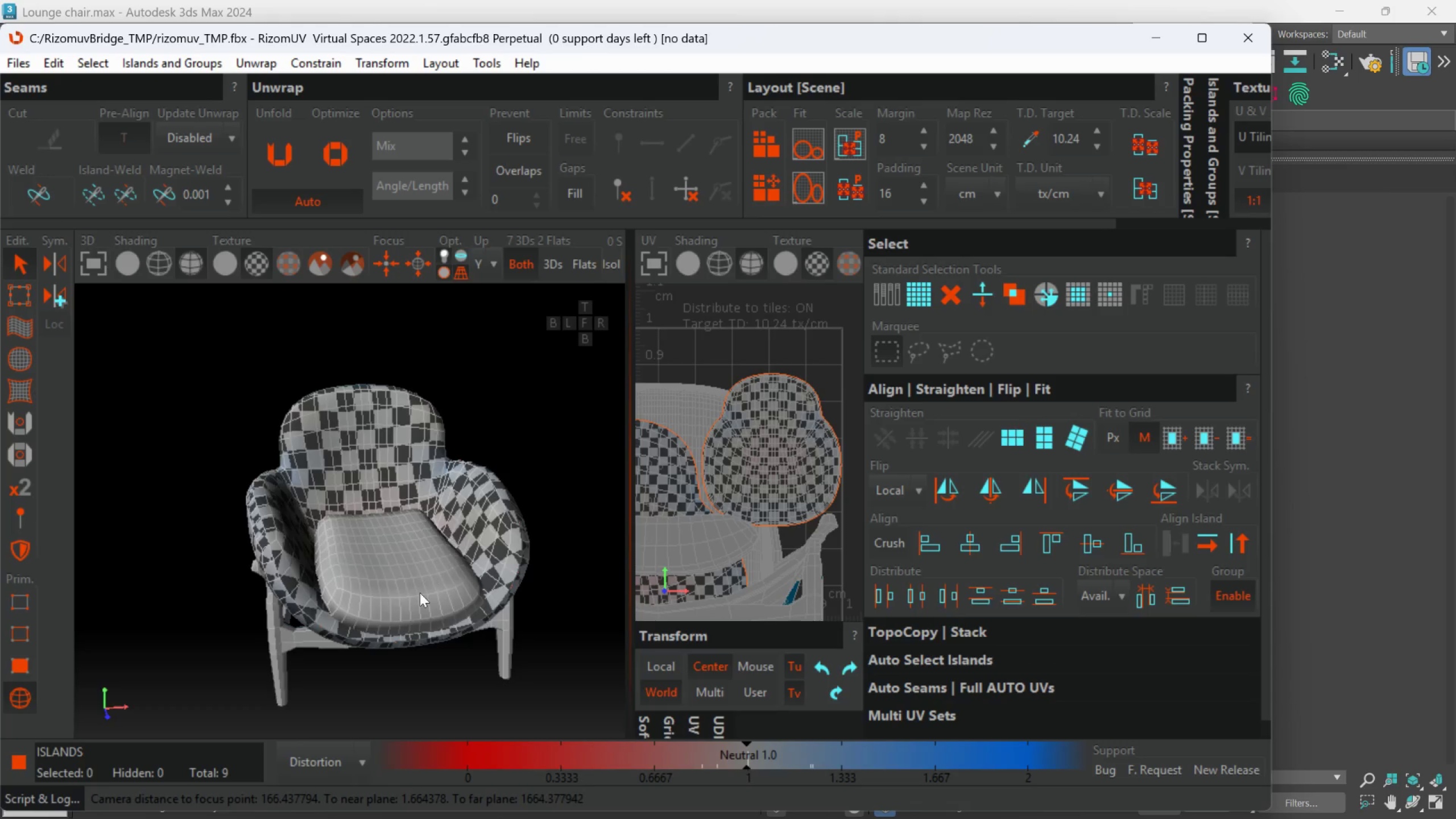 
hold_key(key=AltLeft, duration=1.11)
 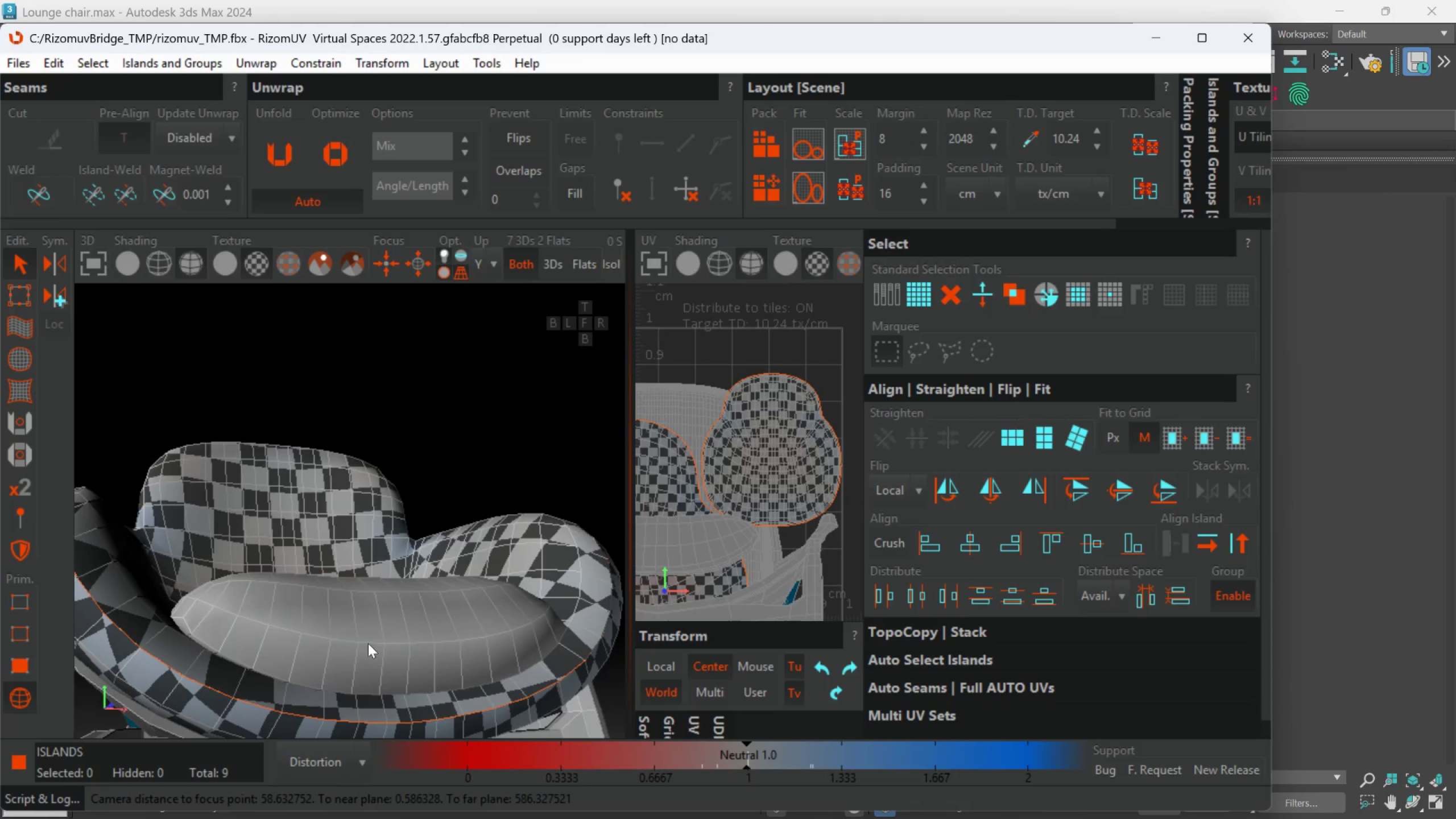 
scroll: coordinate [419, 593], scroll_direction: up, amount: 2.0
 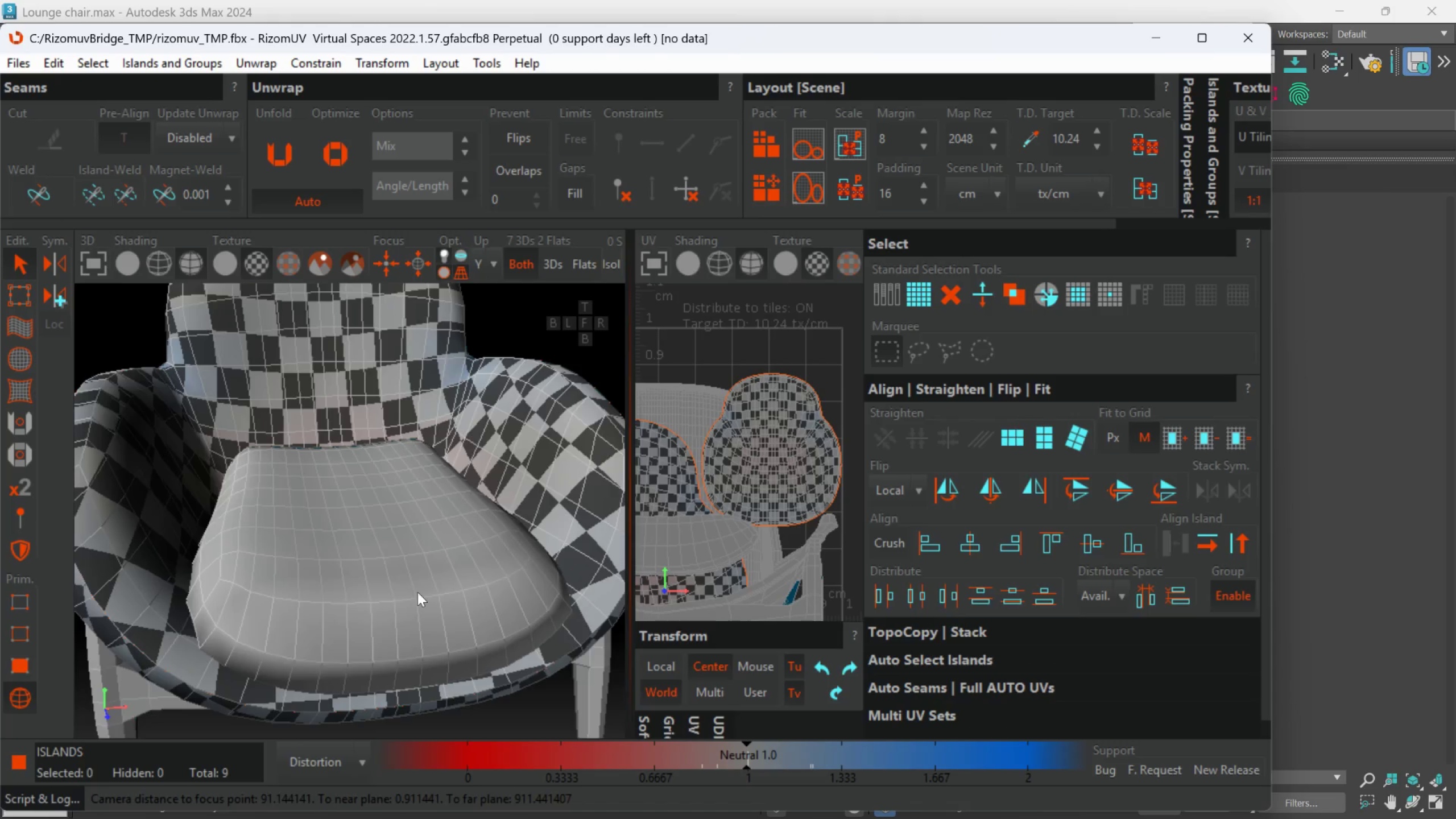 
hold_key(key=AltLeft, duration=0.38)
 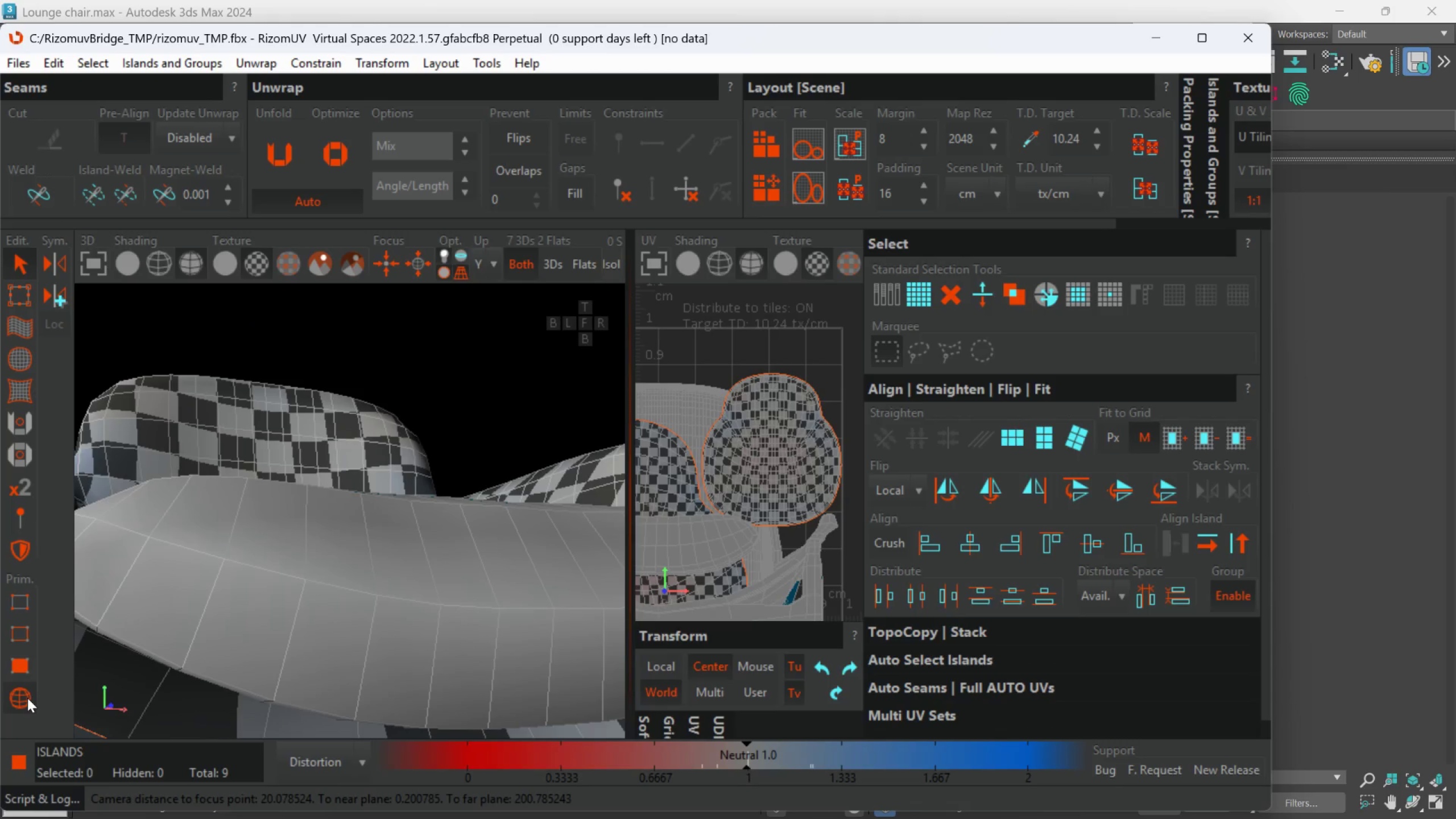 
scroll: coordinate [311, 648], scroll_direction: up, amount: 2.0
 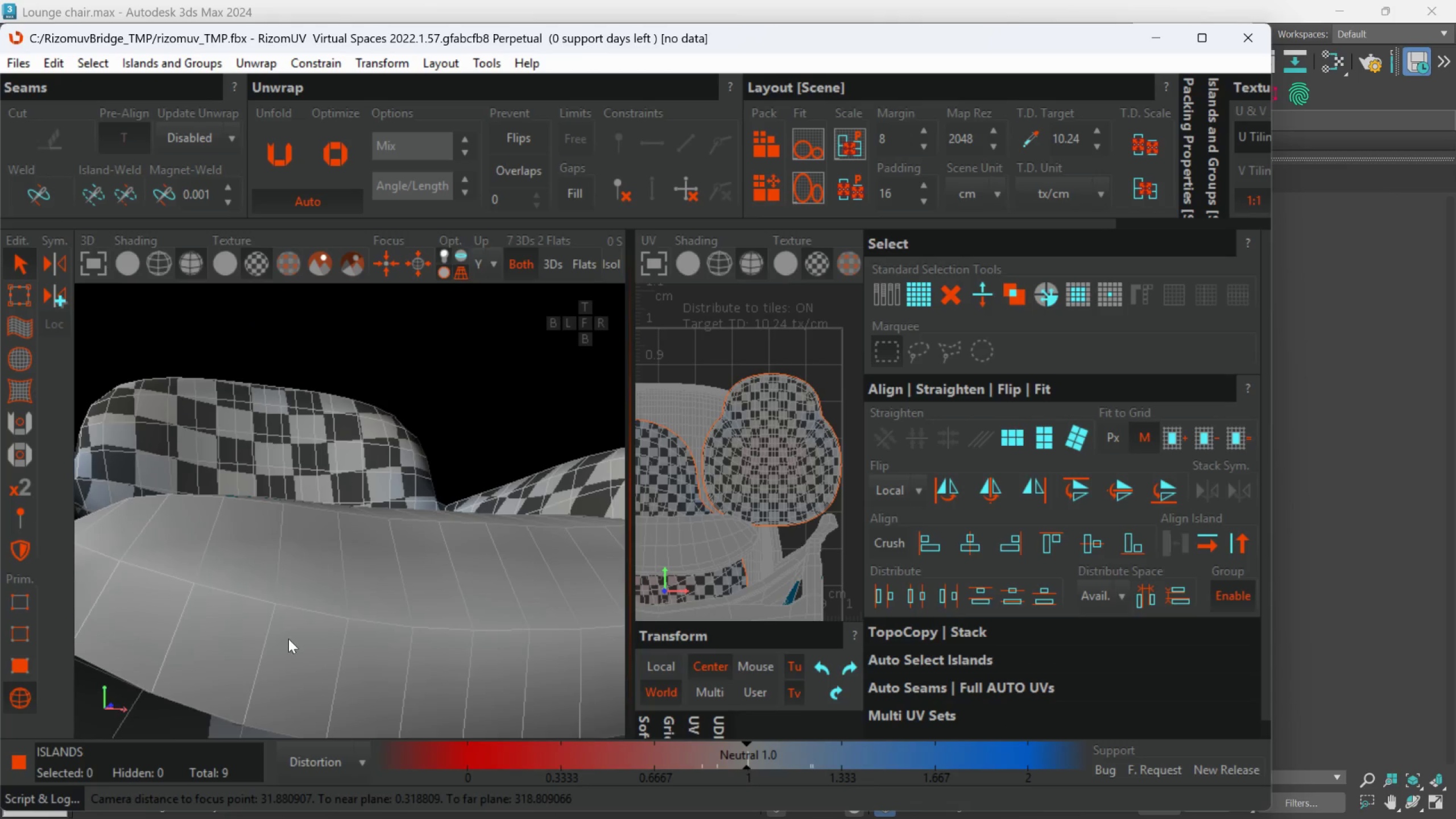 
left_click([310, 641])
 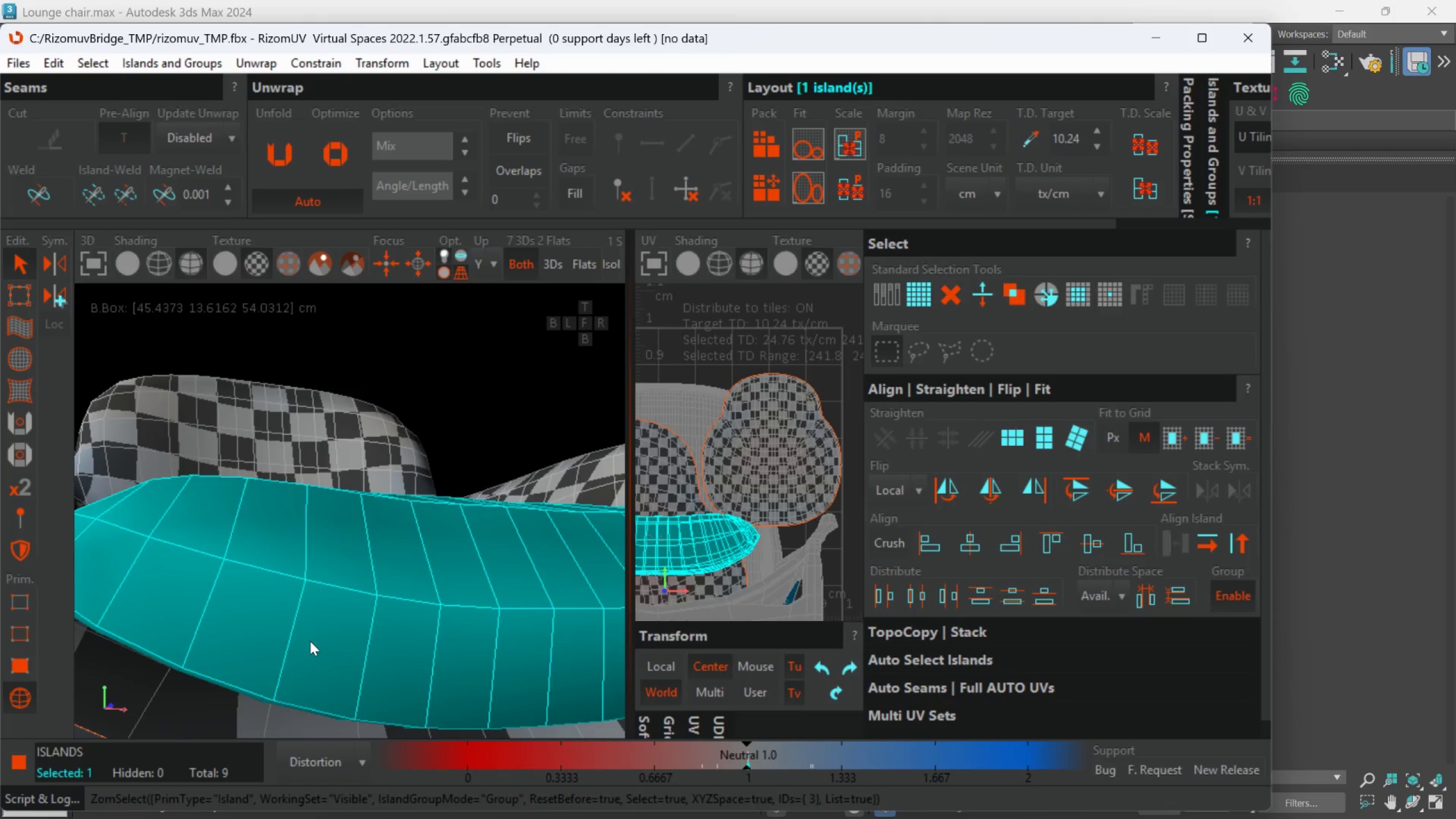 
scroll: coordinate [310, 641], scroll_direction: down, amount: 2.0
 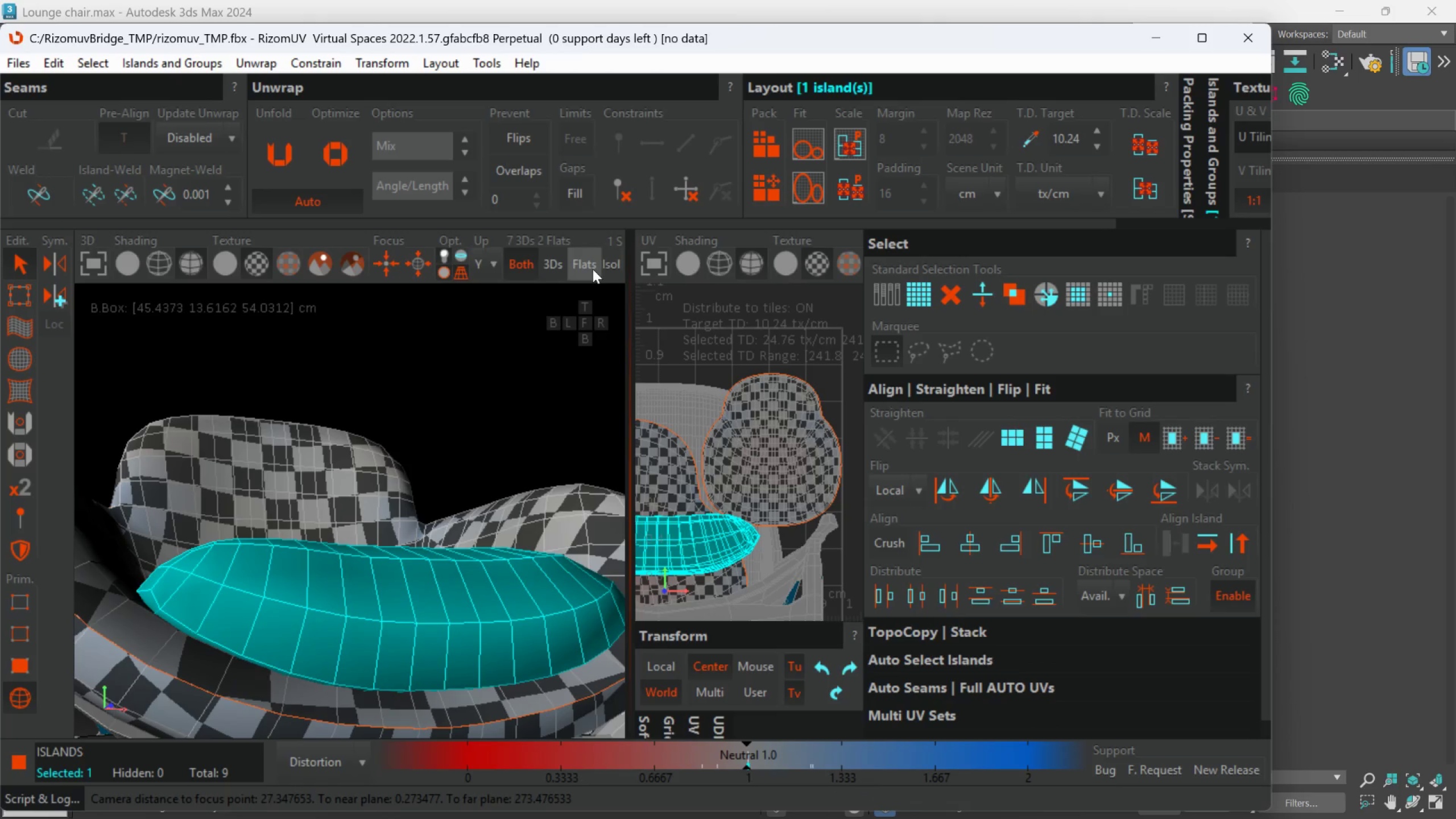 
left_click([605, 260])
 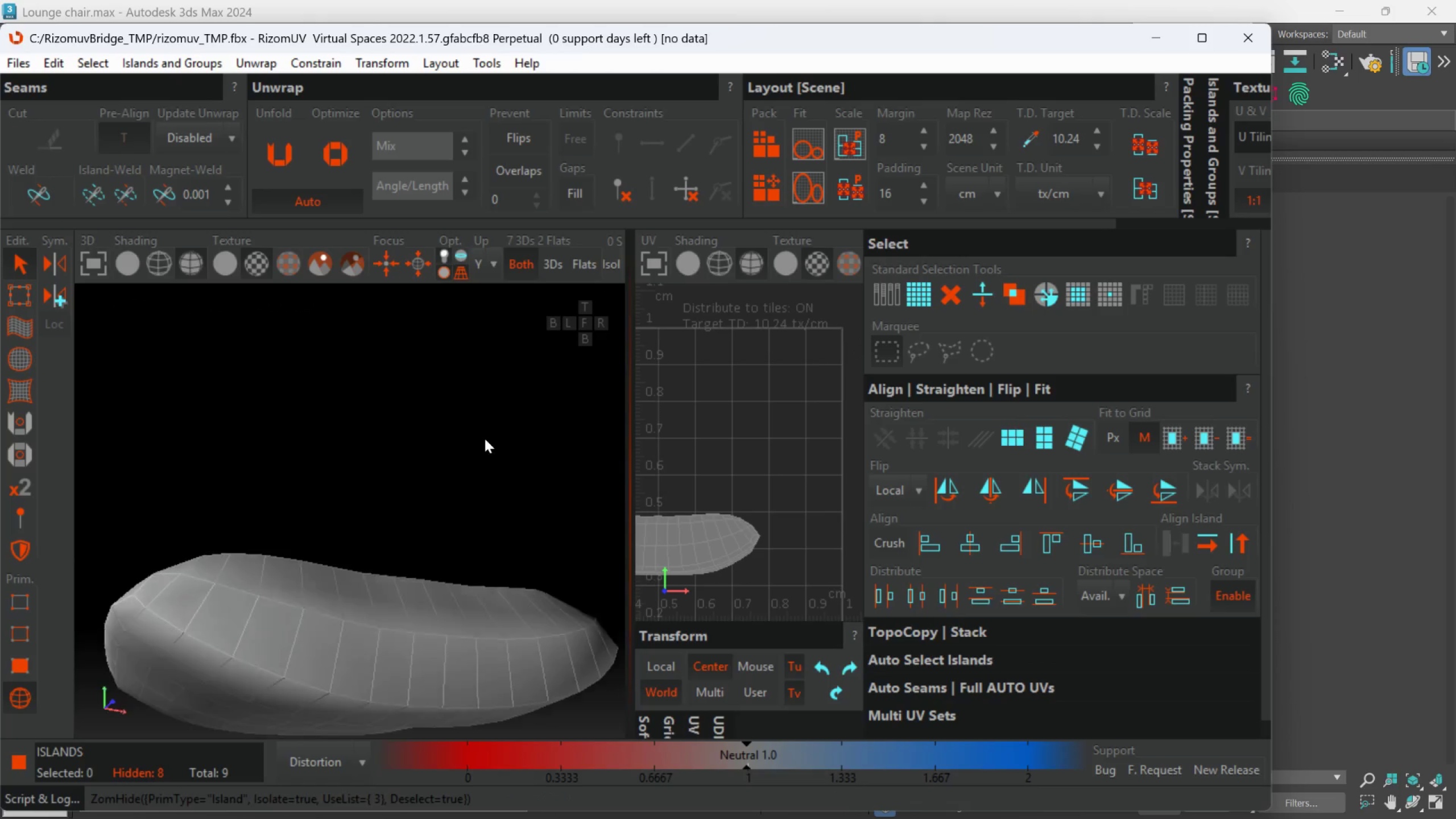 
hold_key(key=AltLeft, duration=1.16)
 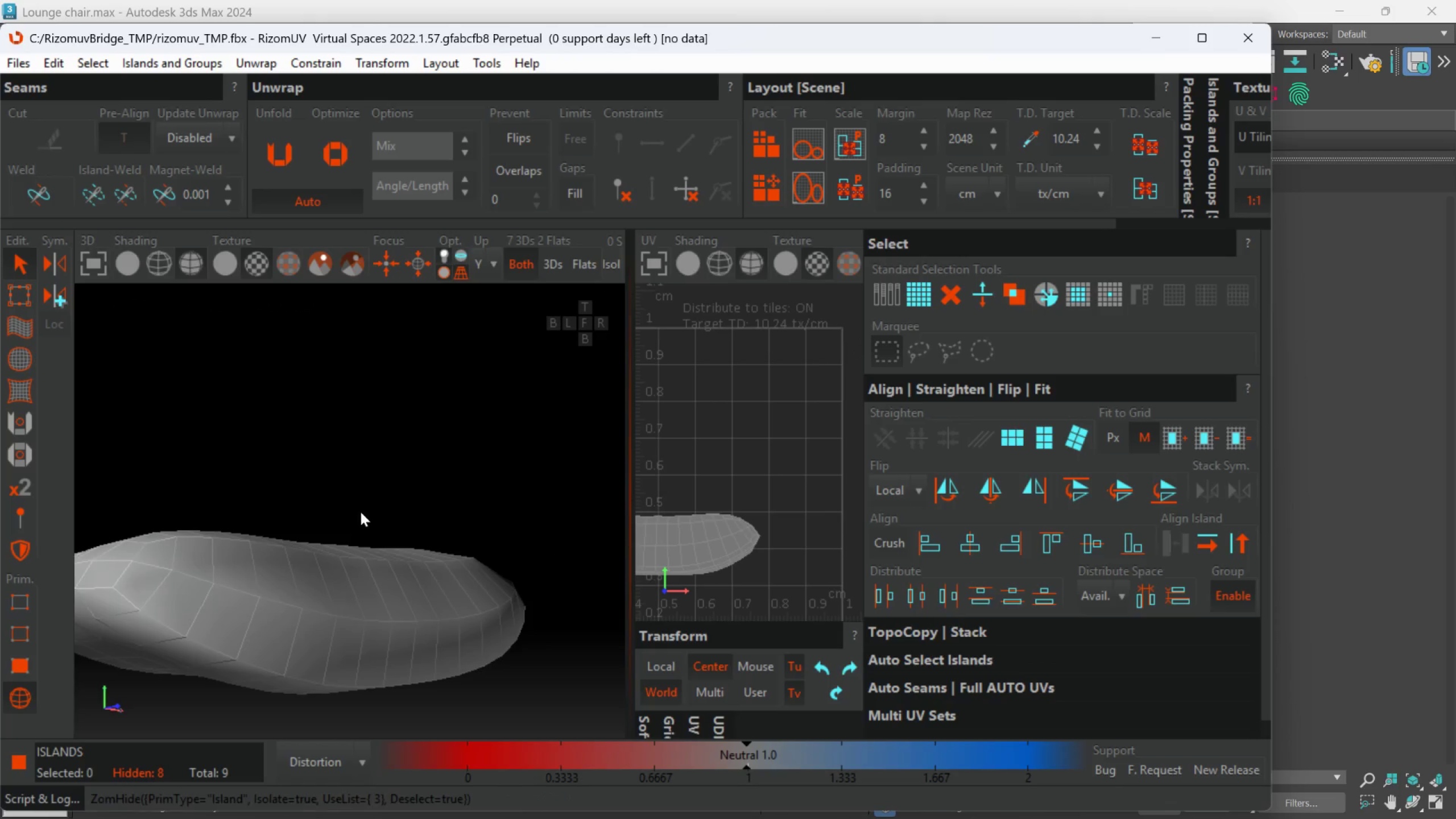 
hold_key(key=AltLeft, duration=0.56)
 